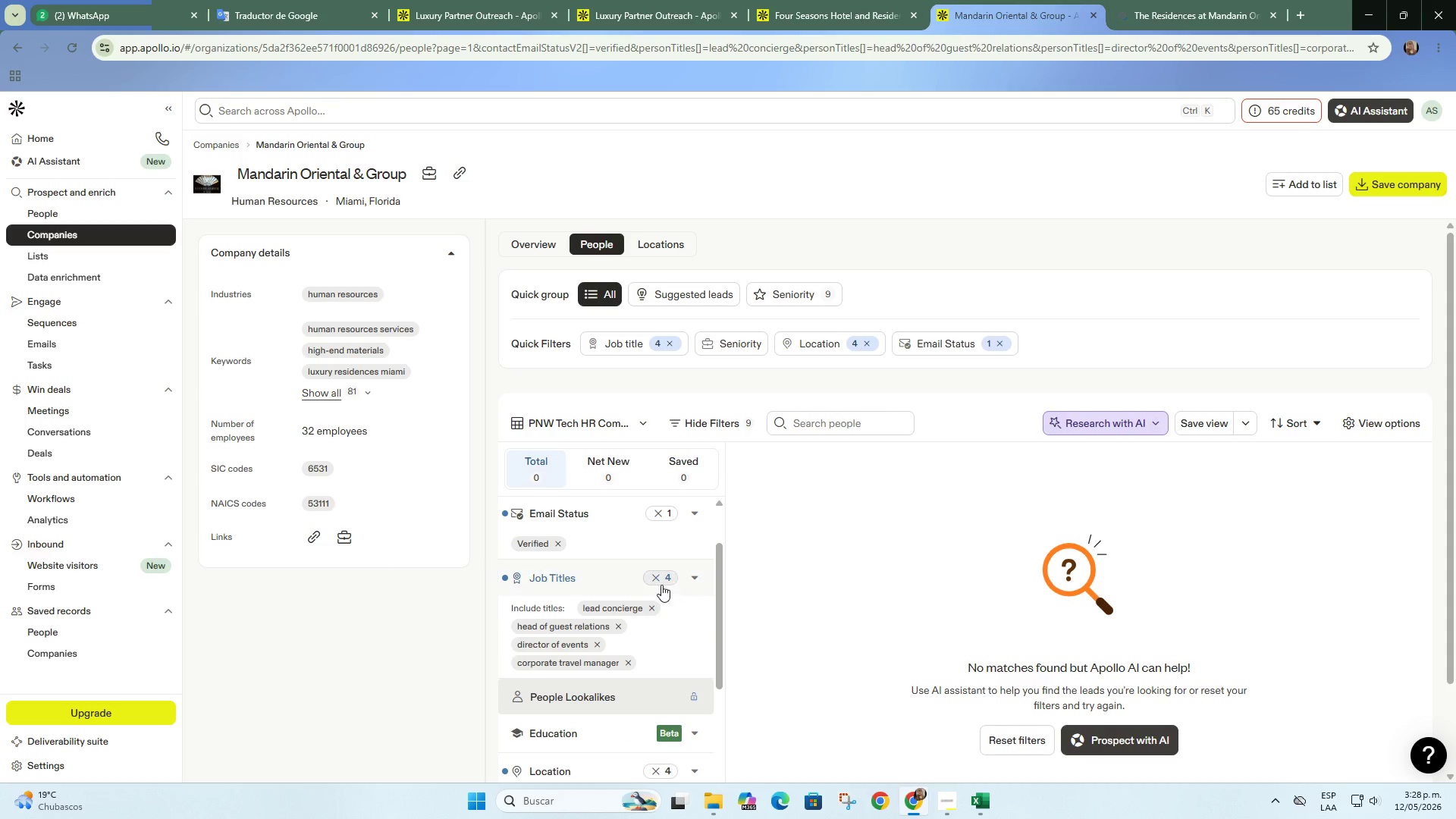 
left_click([661, 584])
 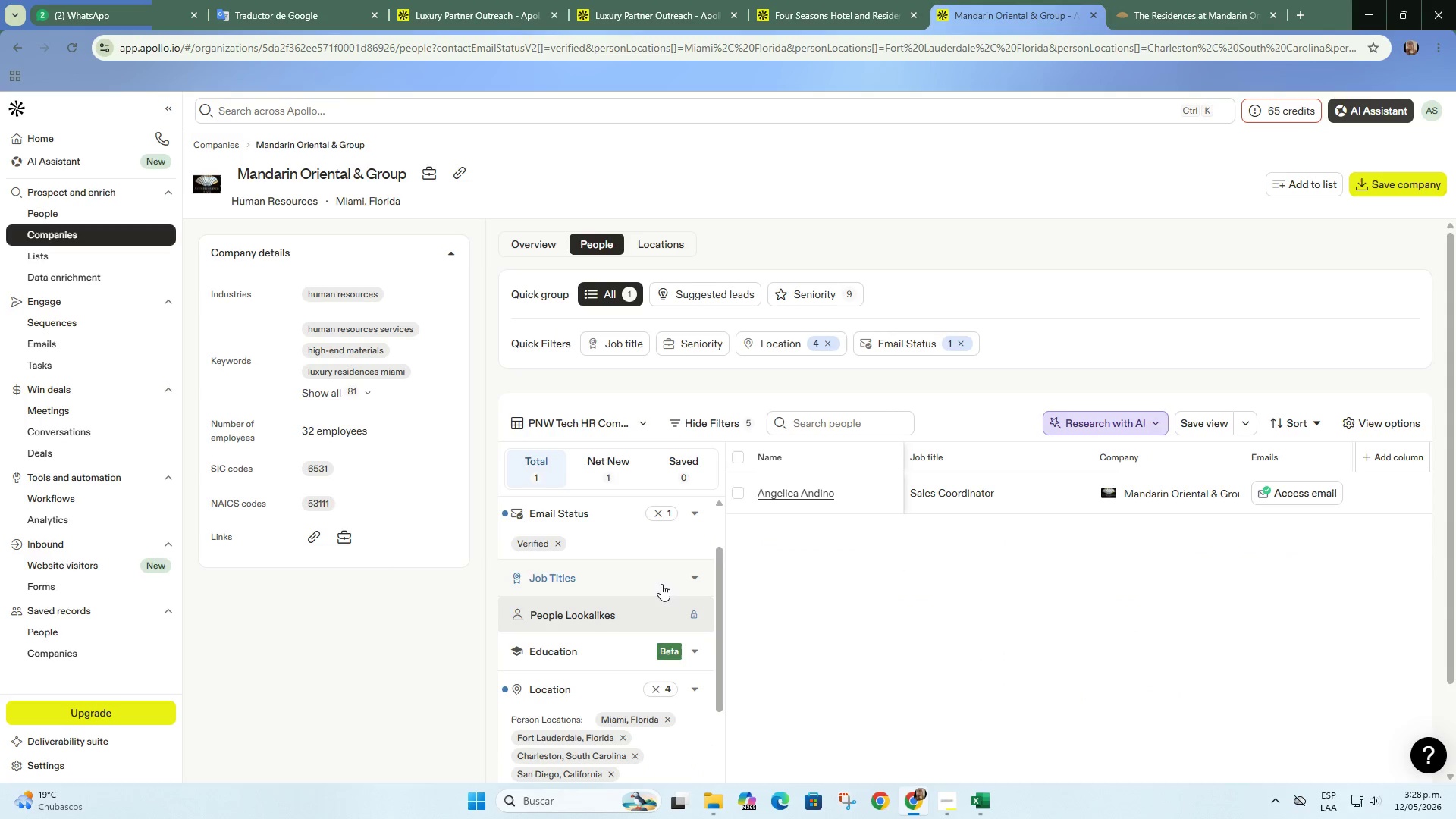 
scroll: coordinate [661, 584], scroll_direction: down, amount: 1.0
 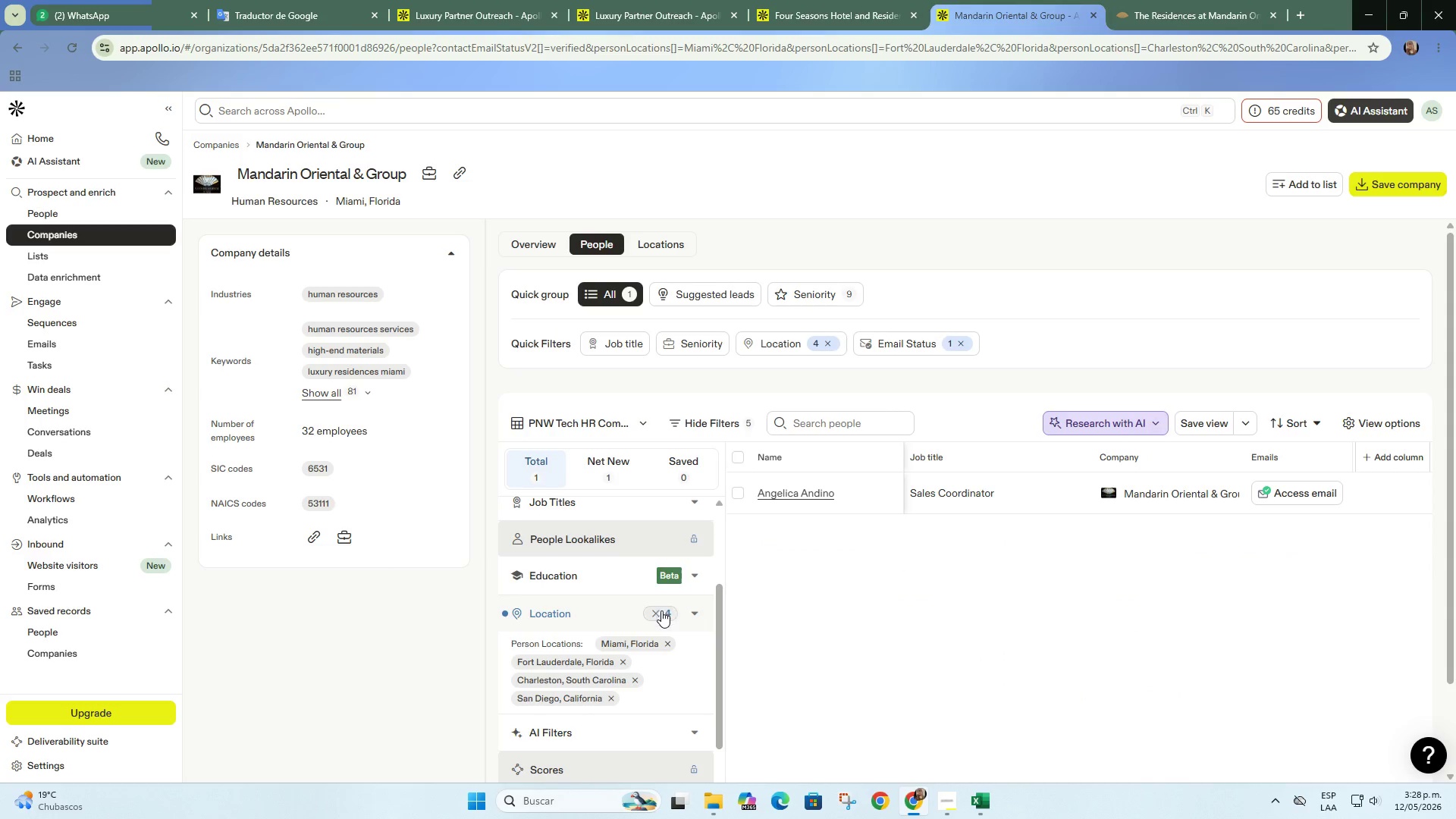 
left_click([661, 611])
 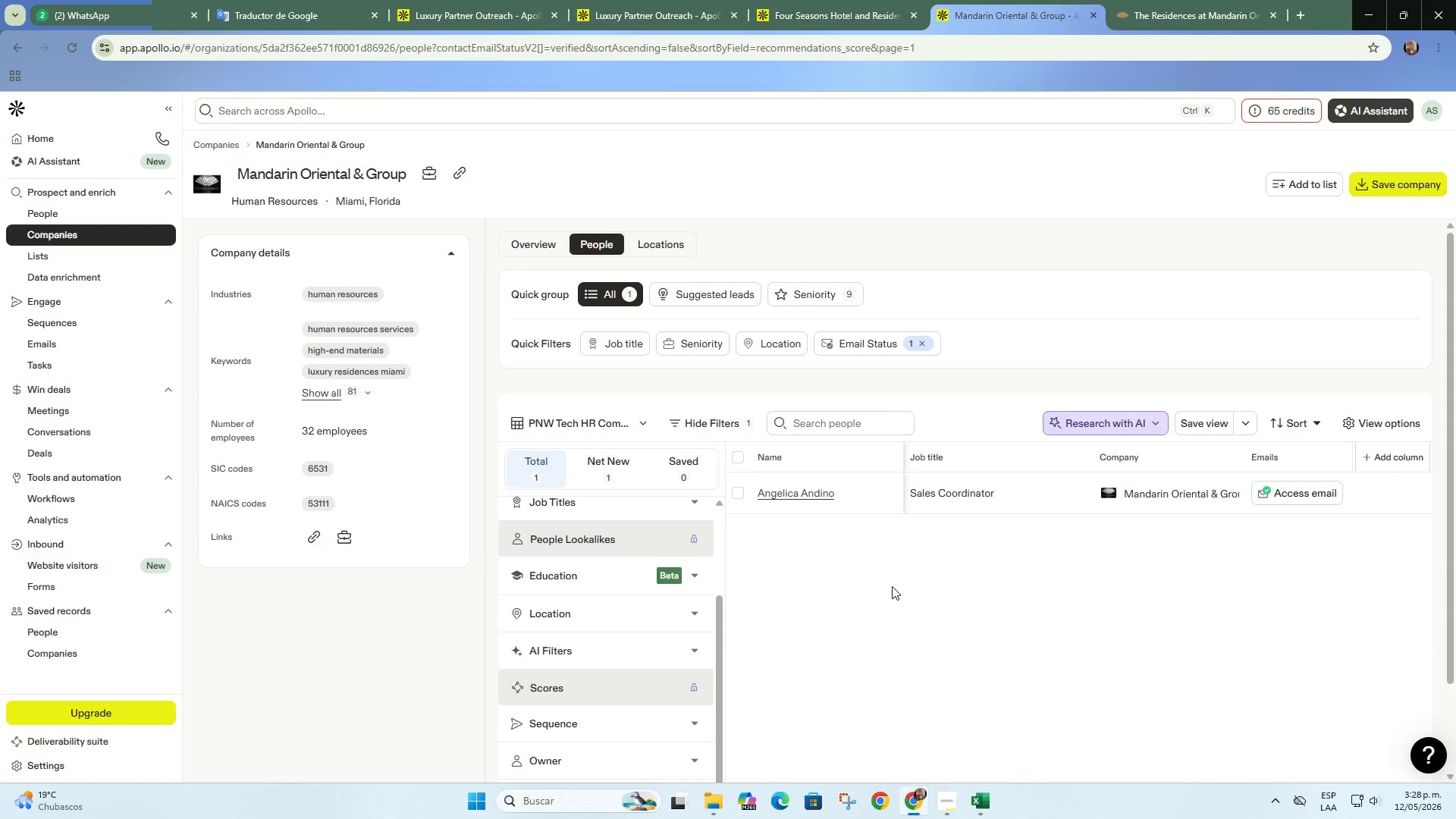 
left_click([735, 494])
 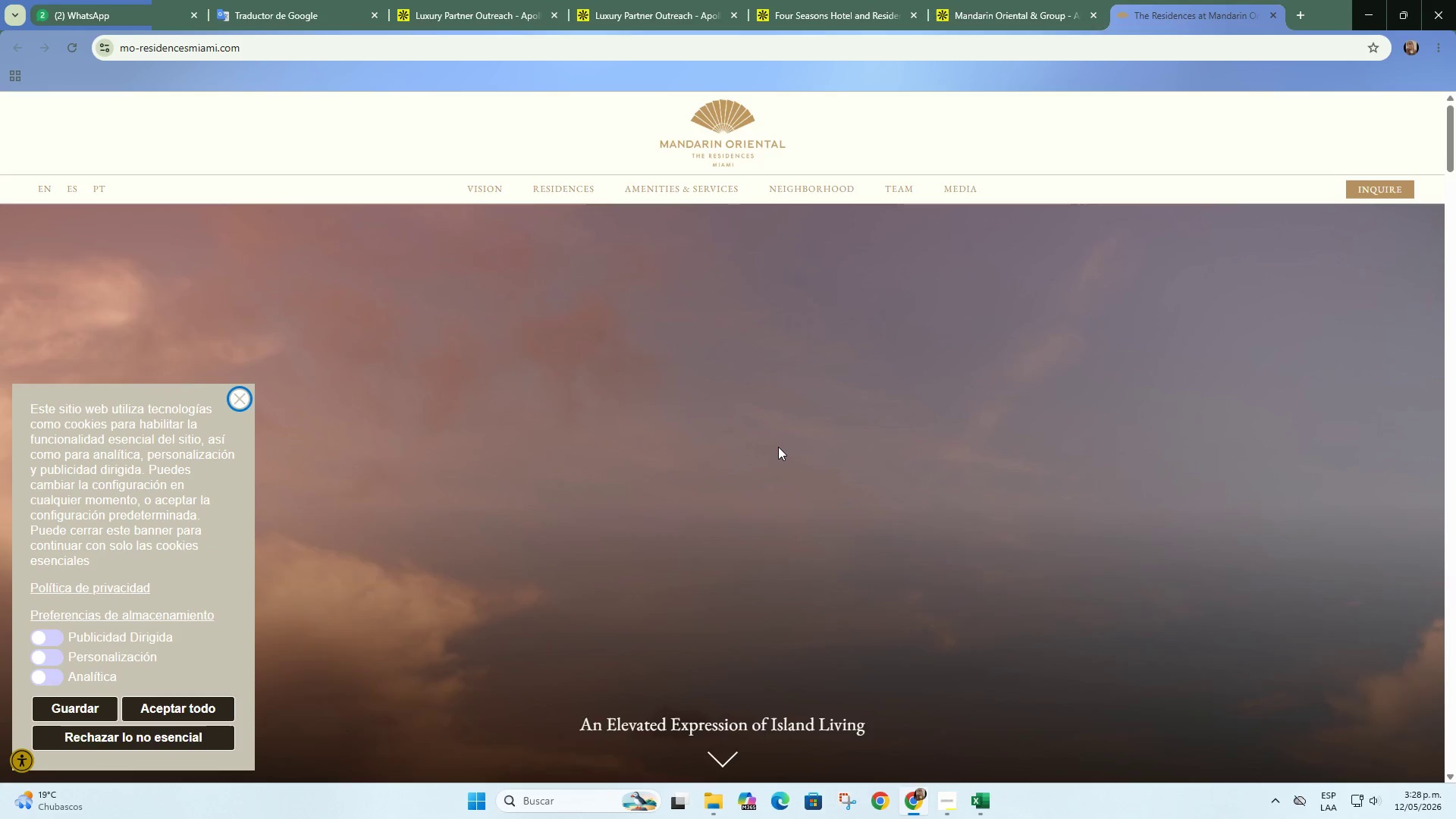 
scroll: coordinate [779, 446], scroll_direction: down, amount: 50.0
 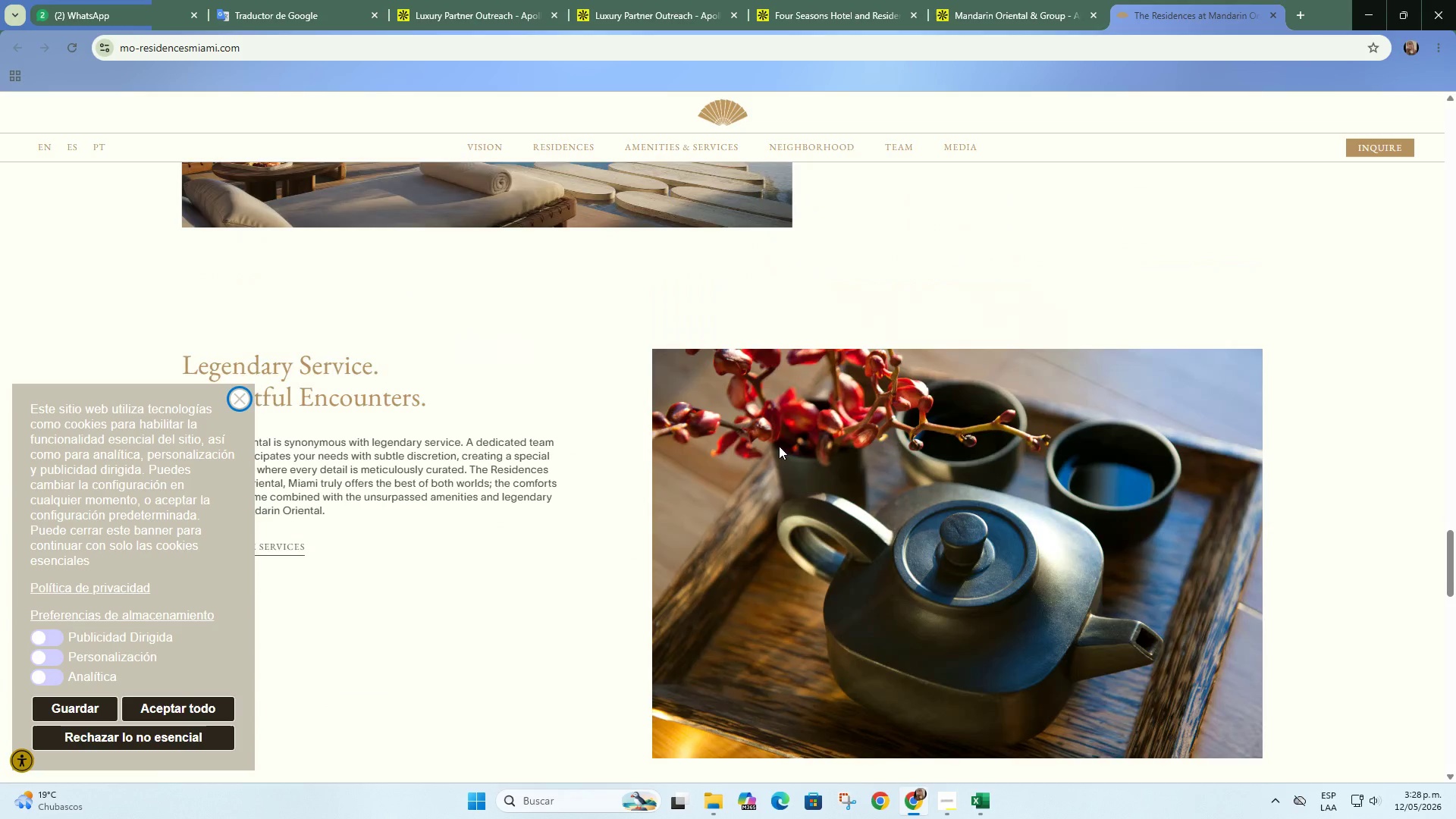 
left_click([943, 0])
 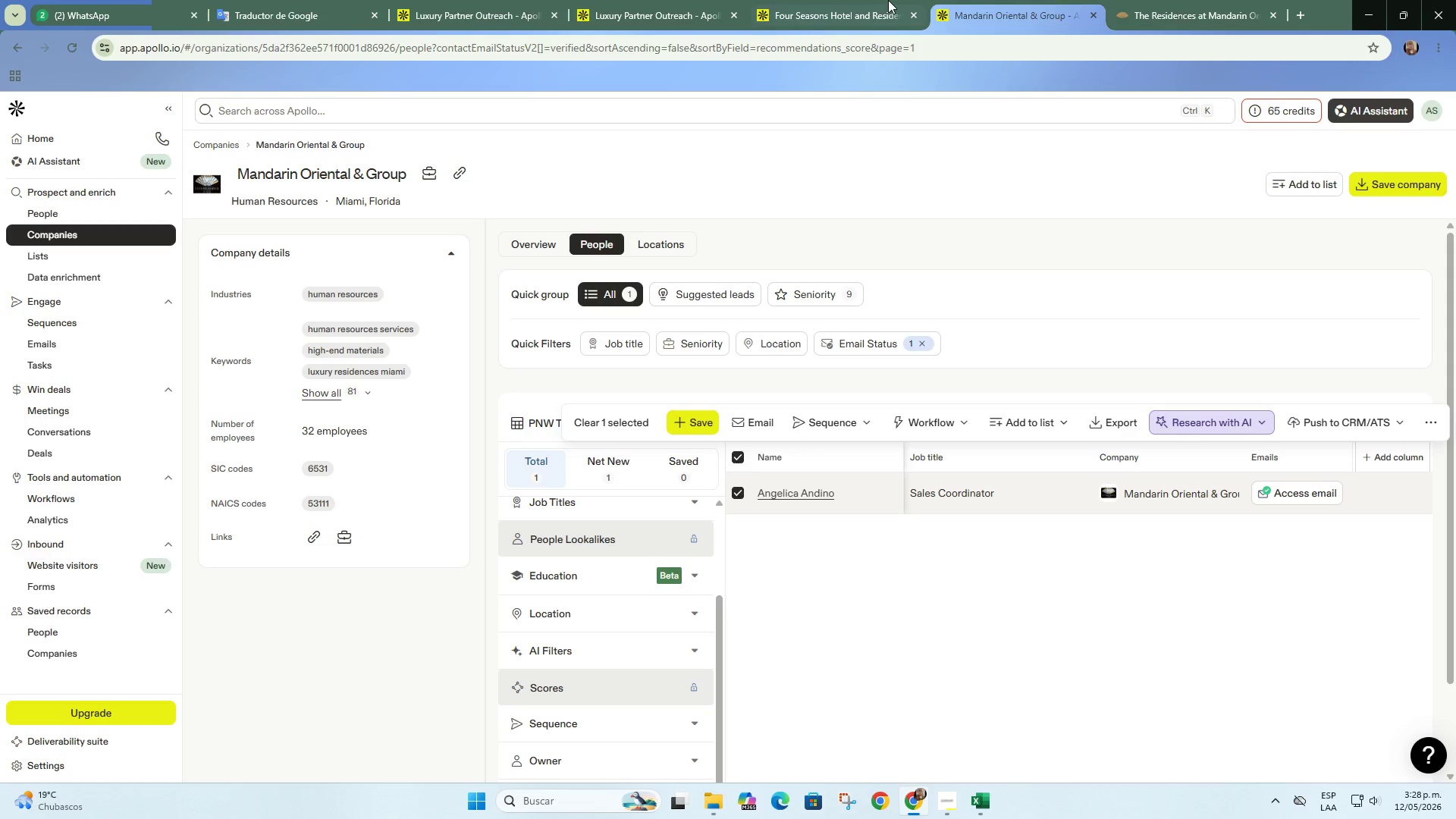 
left_click([888, 0])
 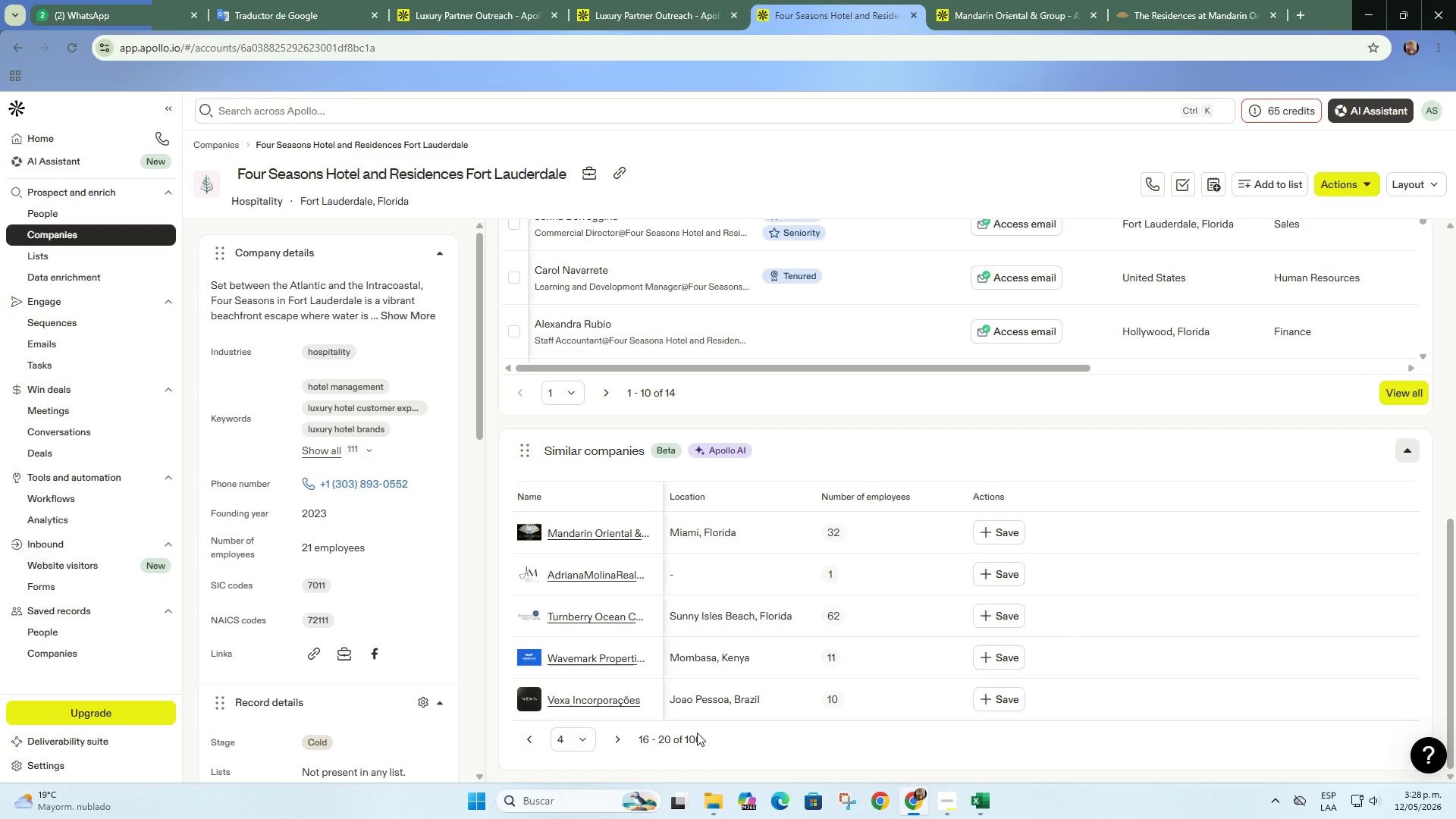 
left_click([611, 745])
 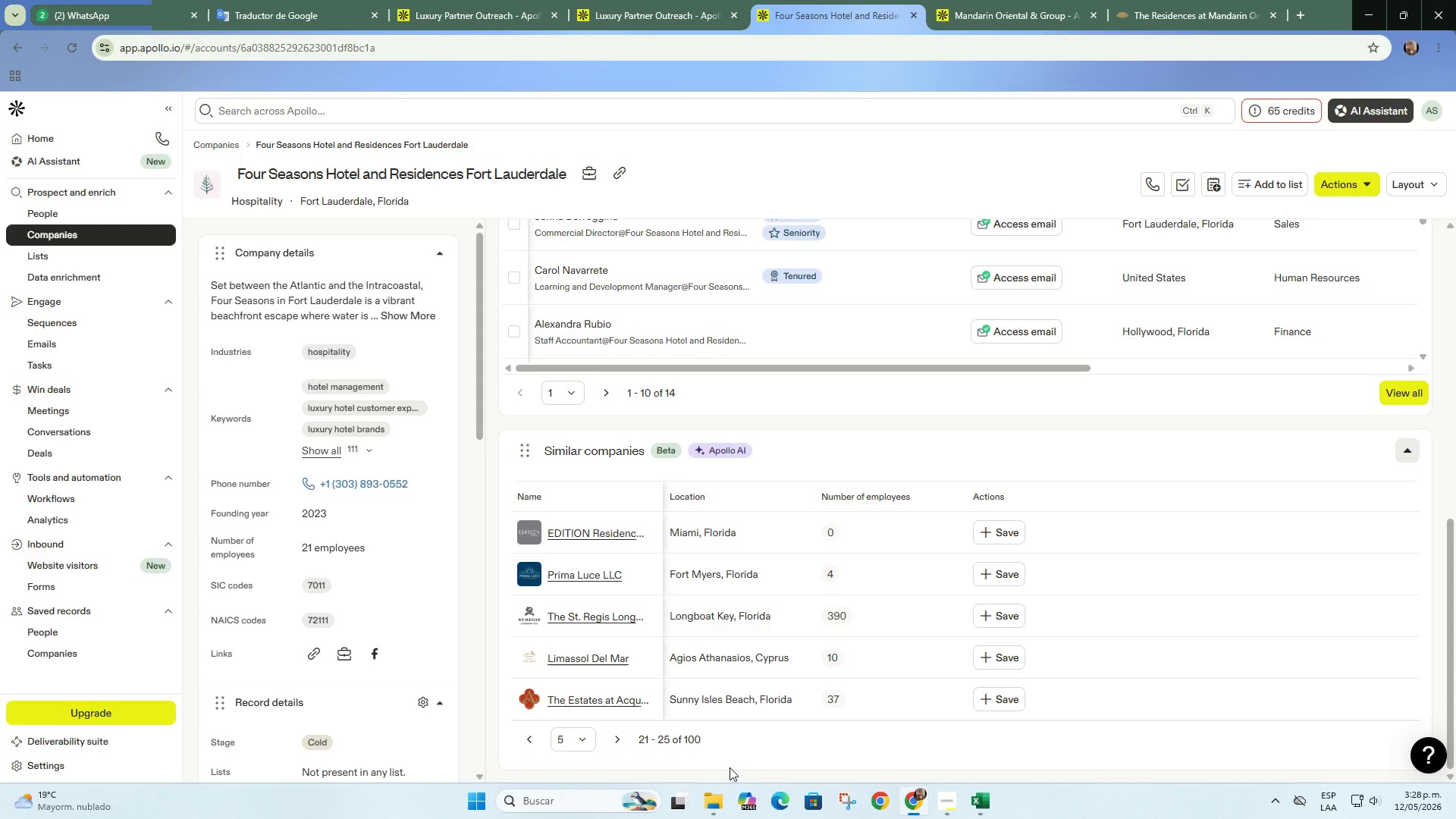 
wait(6.41)
 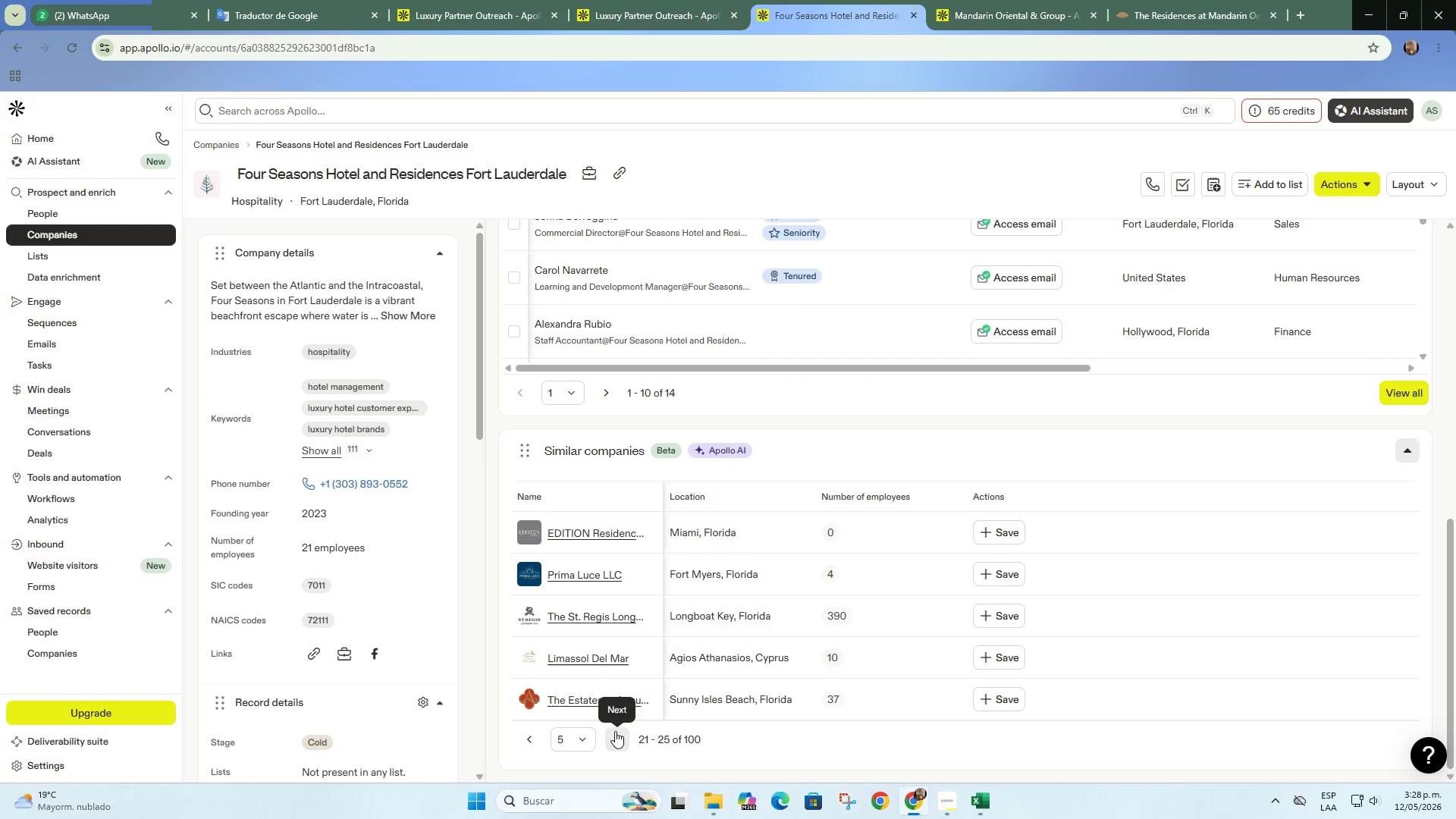 
left_click([622, 741])
 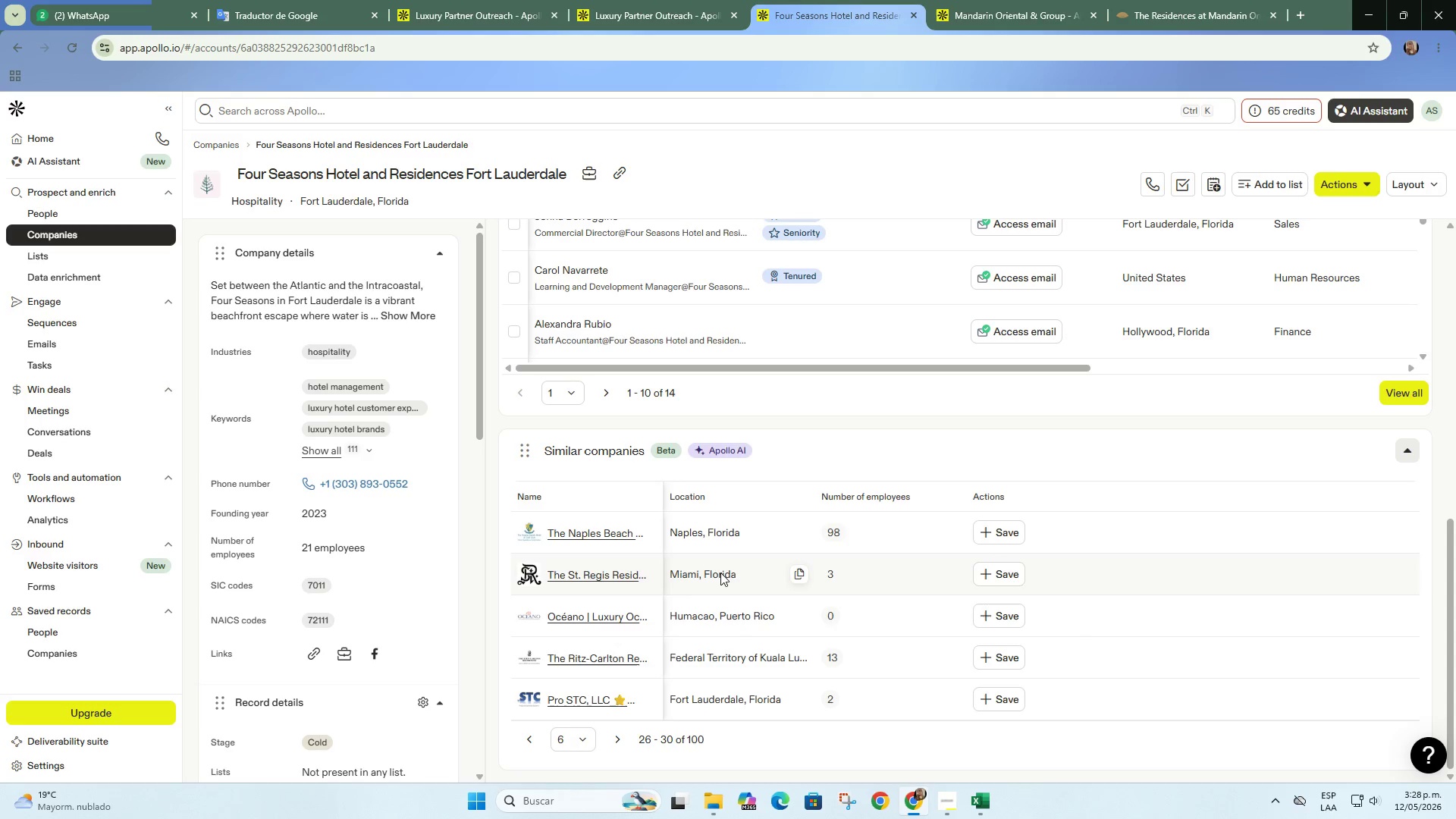 
wait(5.62)
 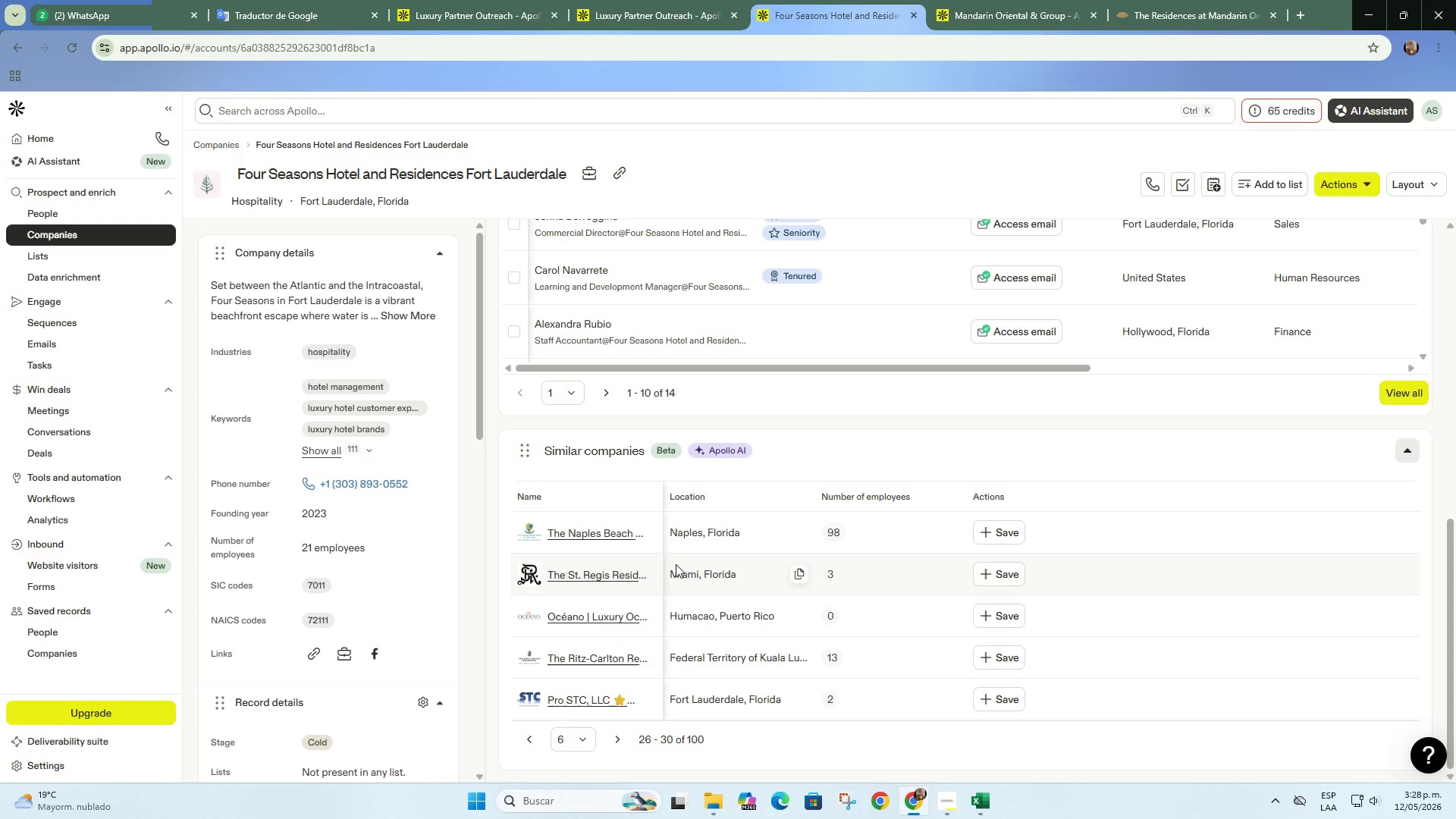 
right_click([631, 577])
 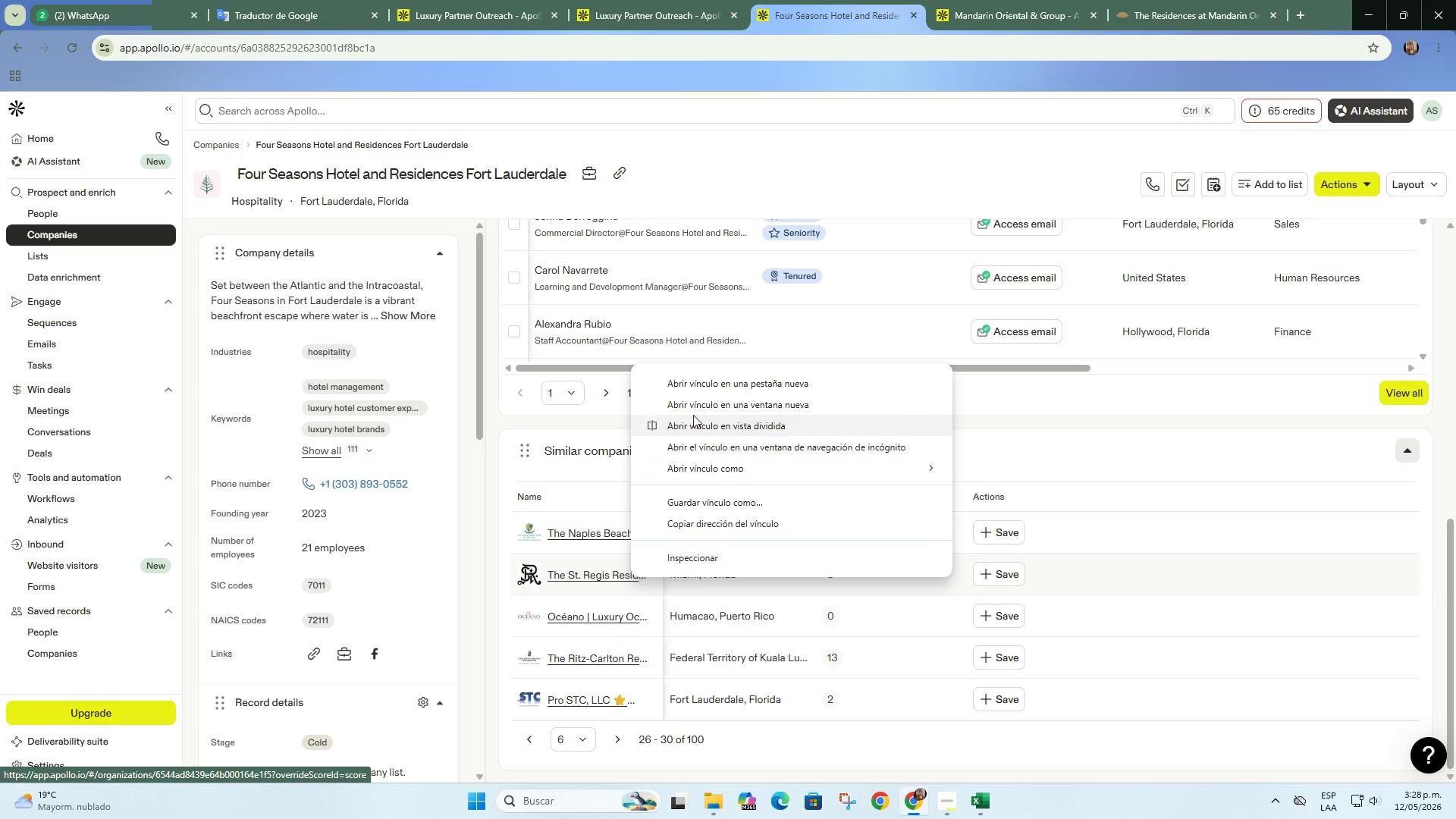 
left_click([708, 380])
 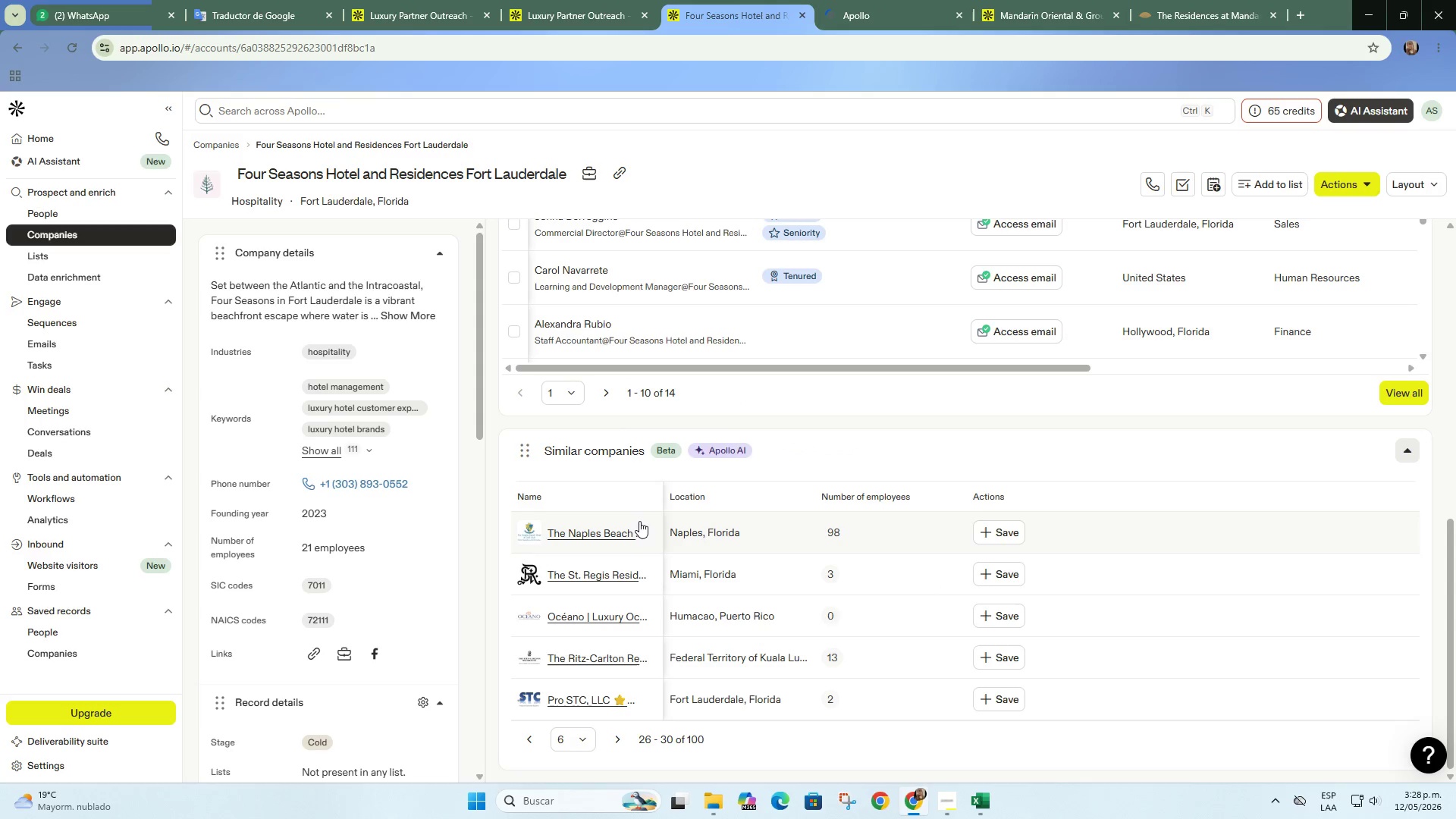 
left_click([610, 745])
 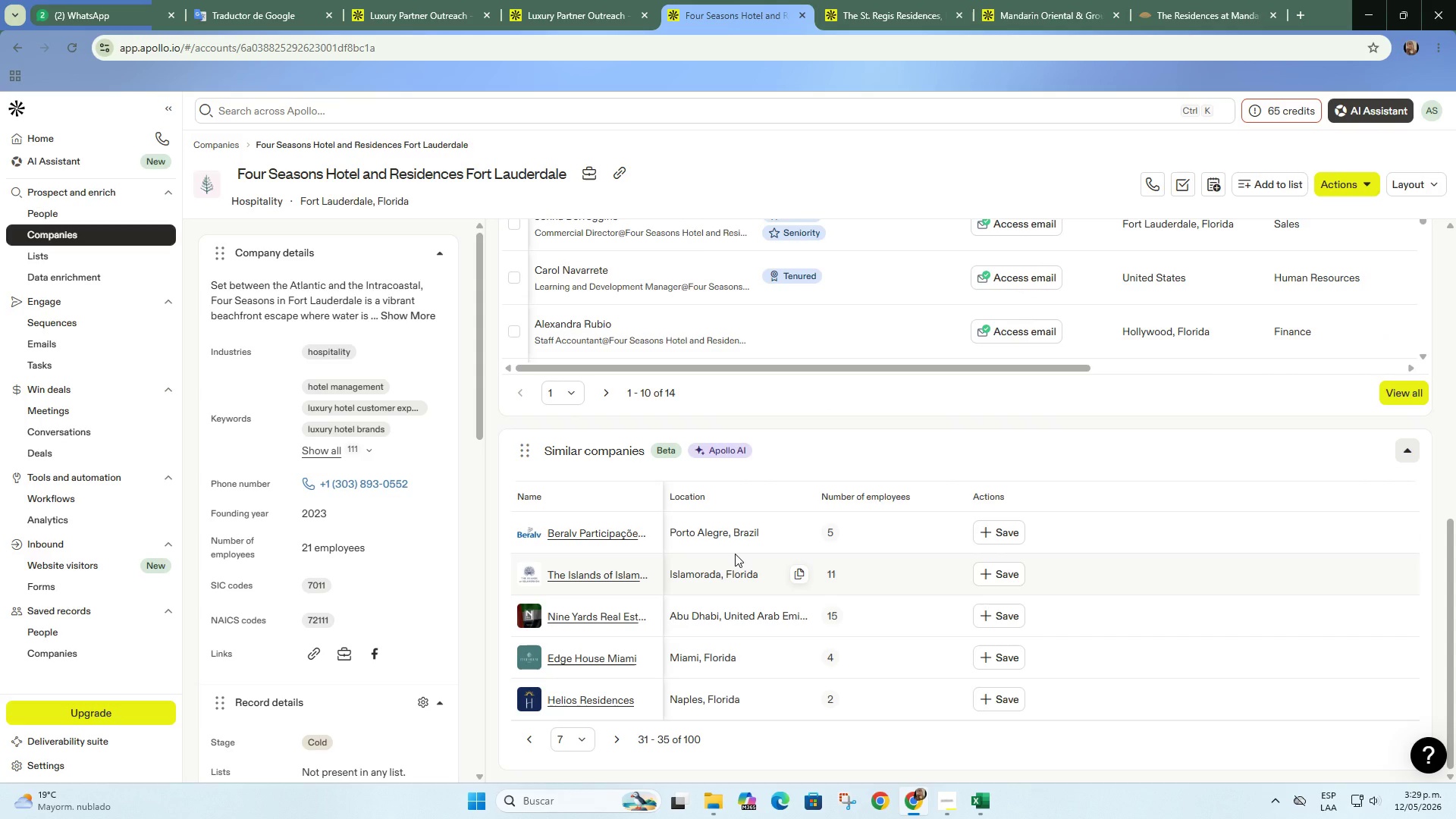 
wait(9.97)
 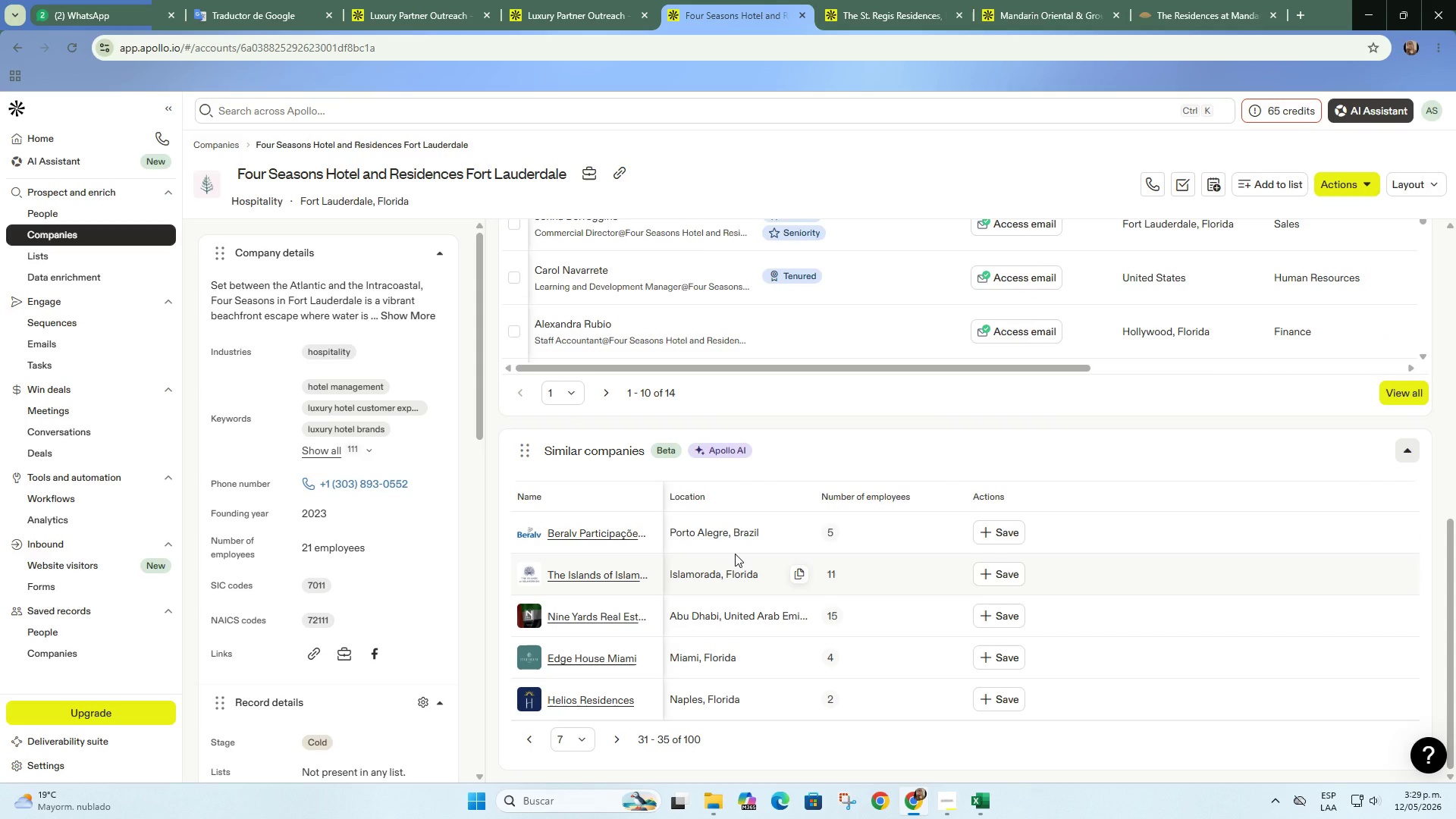 
right_click([593, 662])
 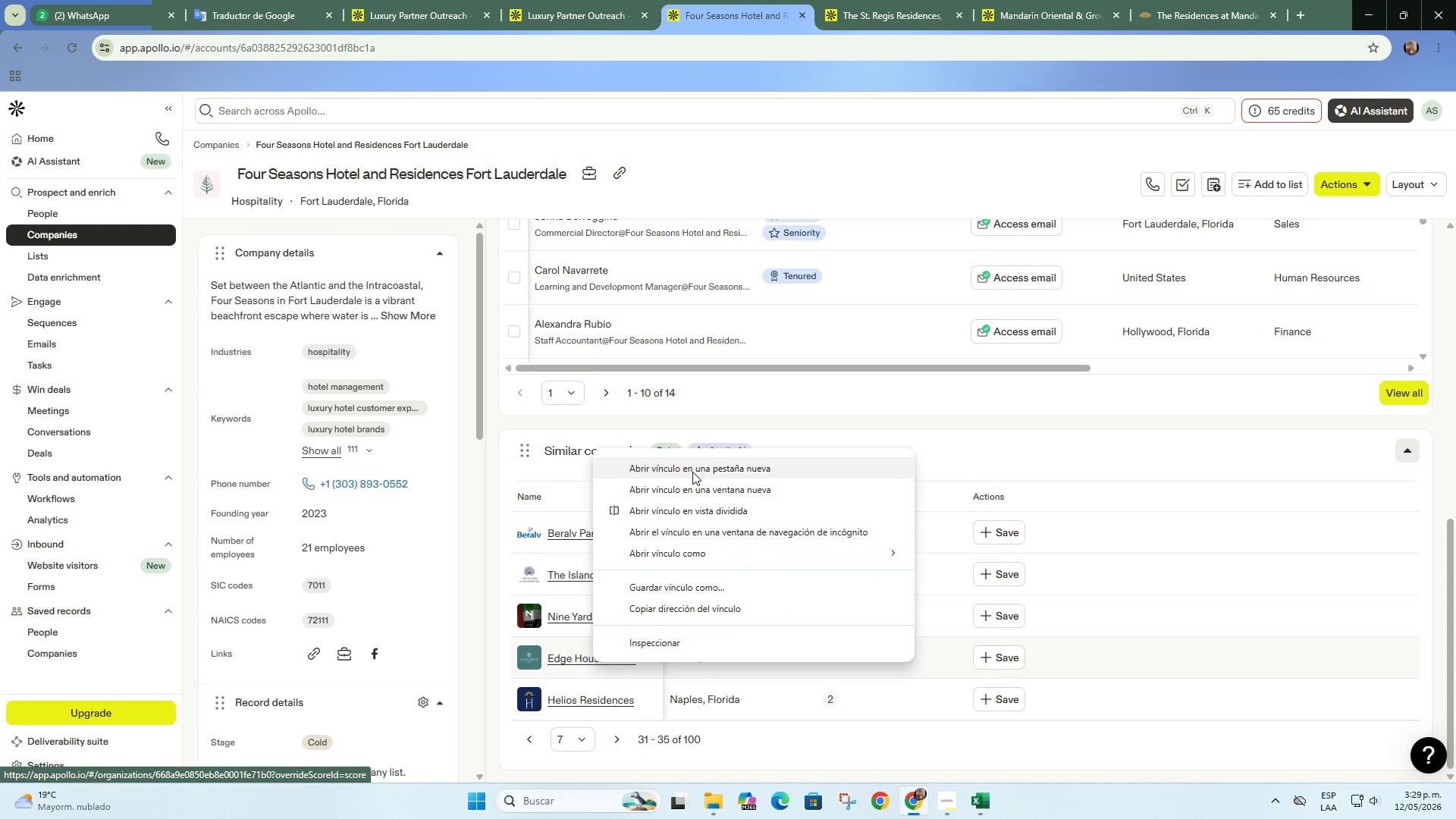 
left_click([693, 470])
 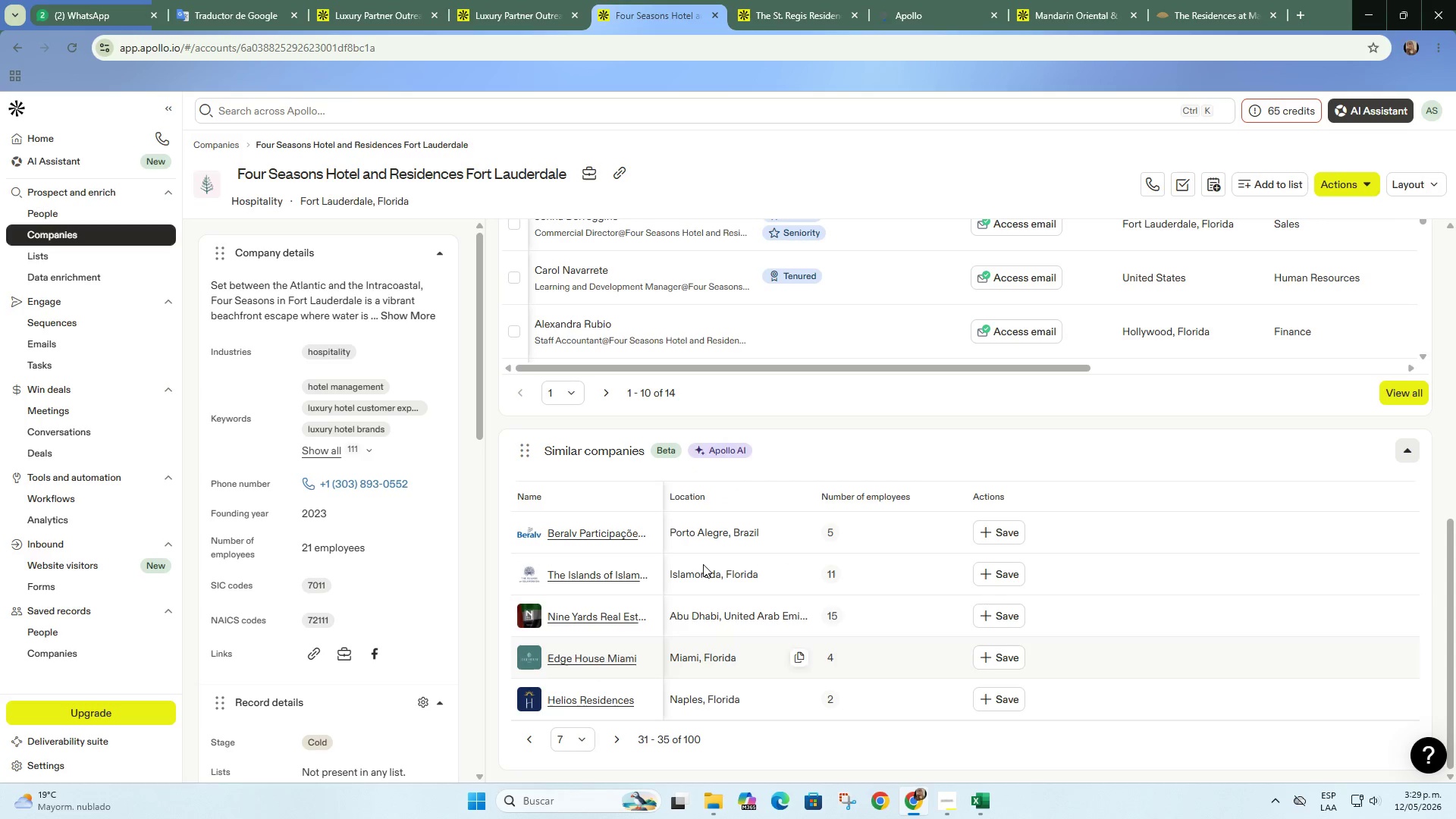 
left_click([772, 0])
 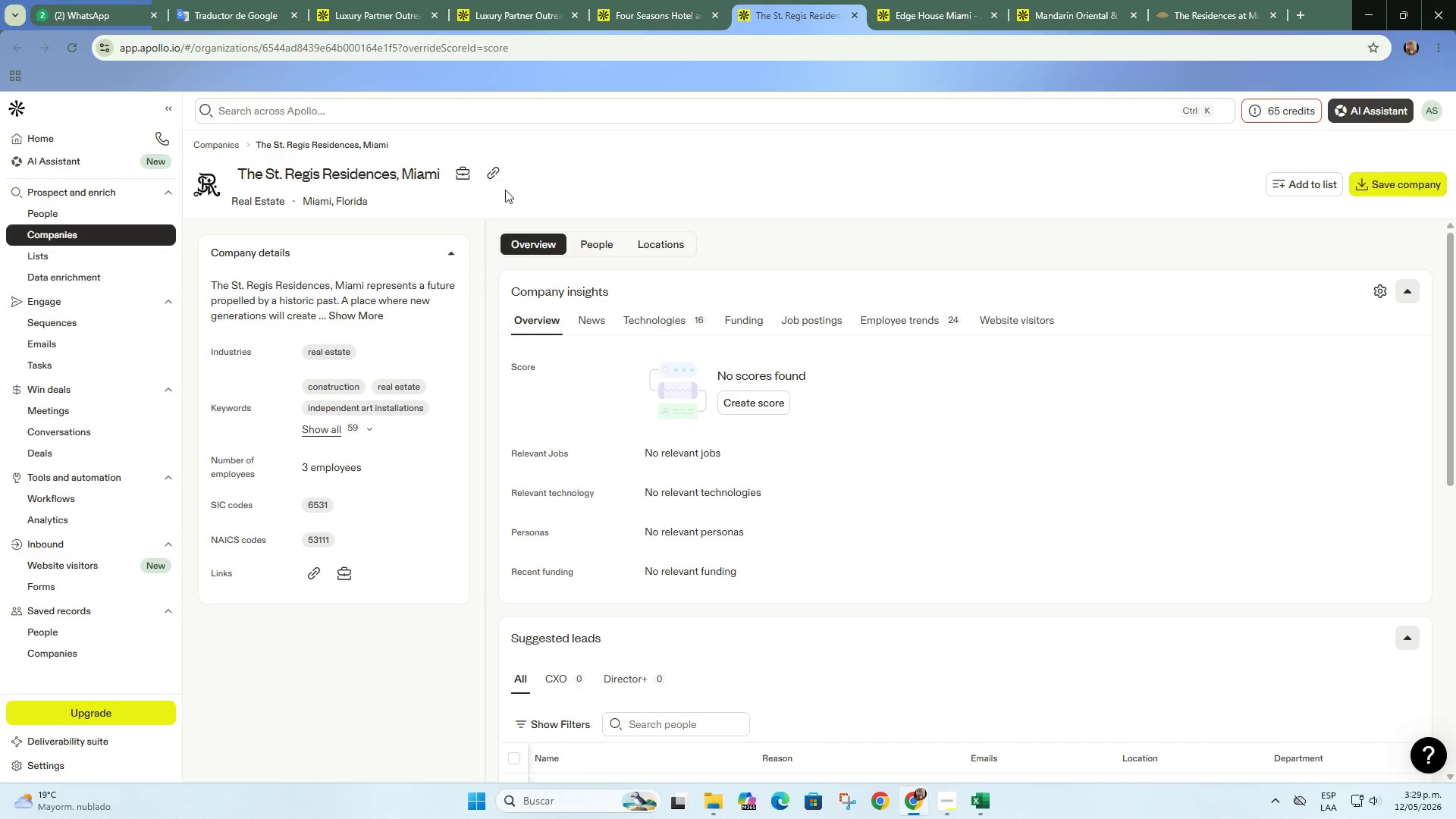 
left_click([497, 179])
 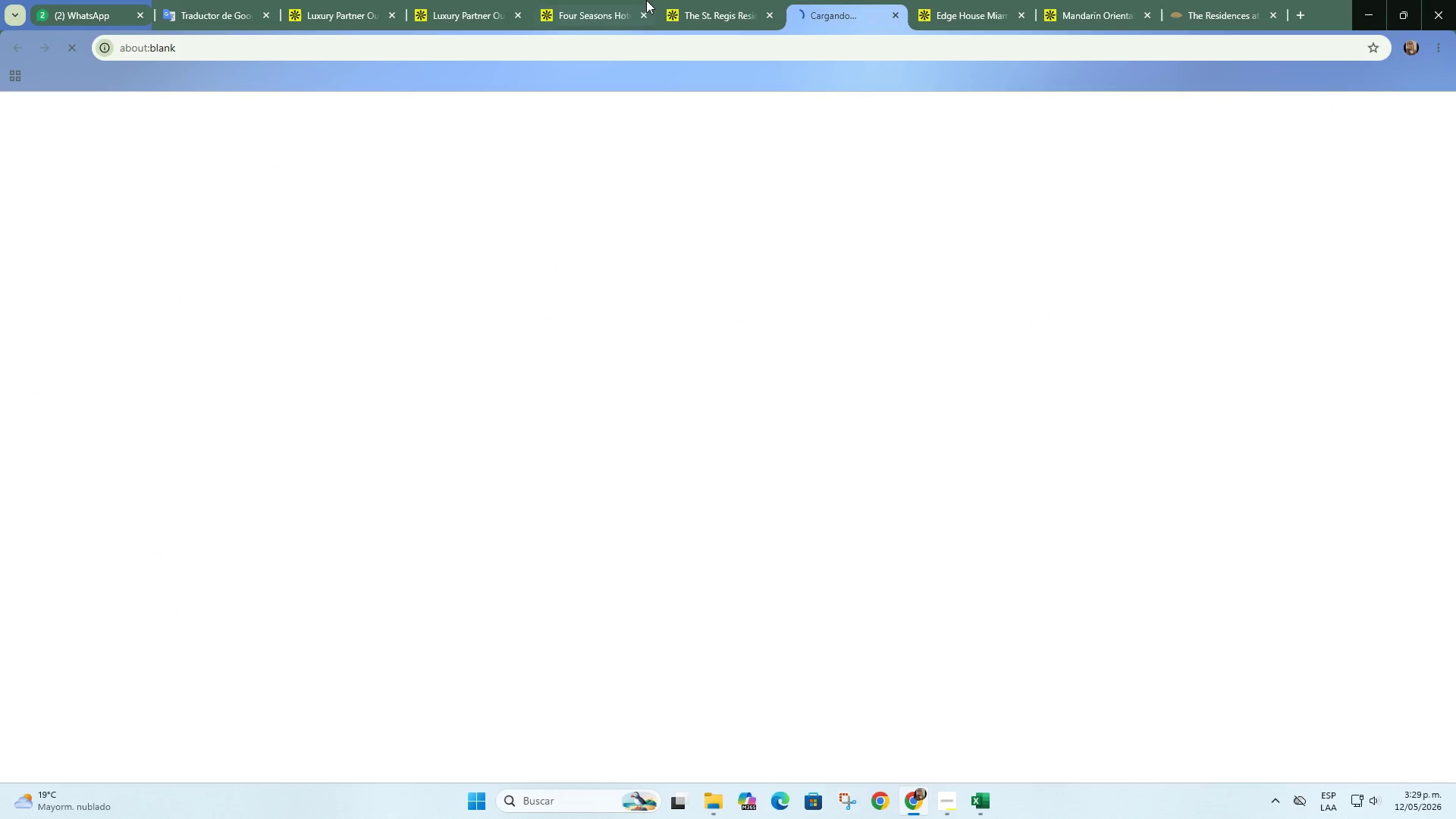 
left_click([713, 0])
 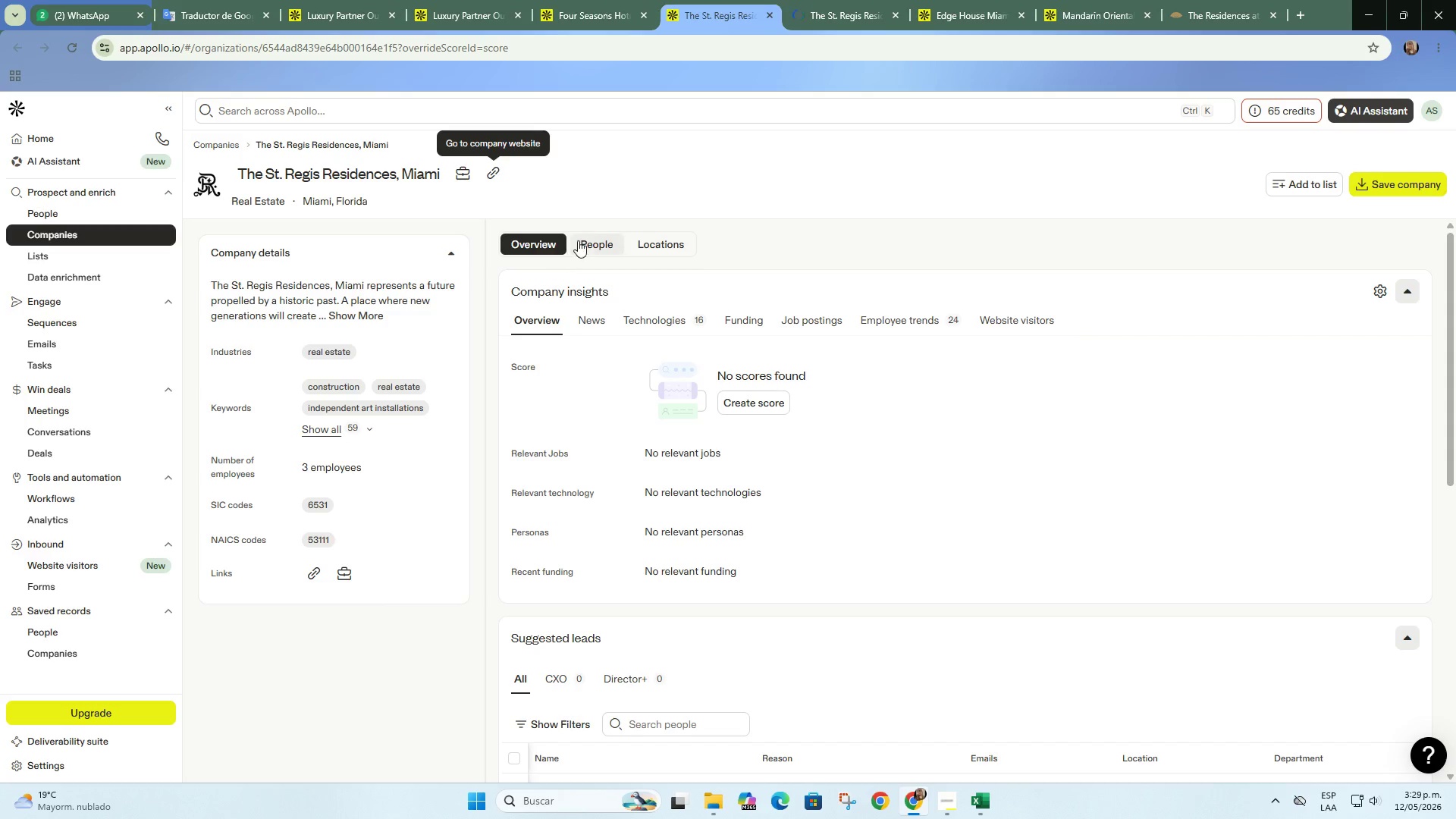 
left_click([586, 240])
 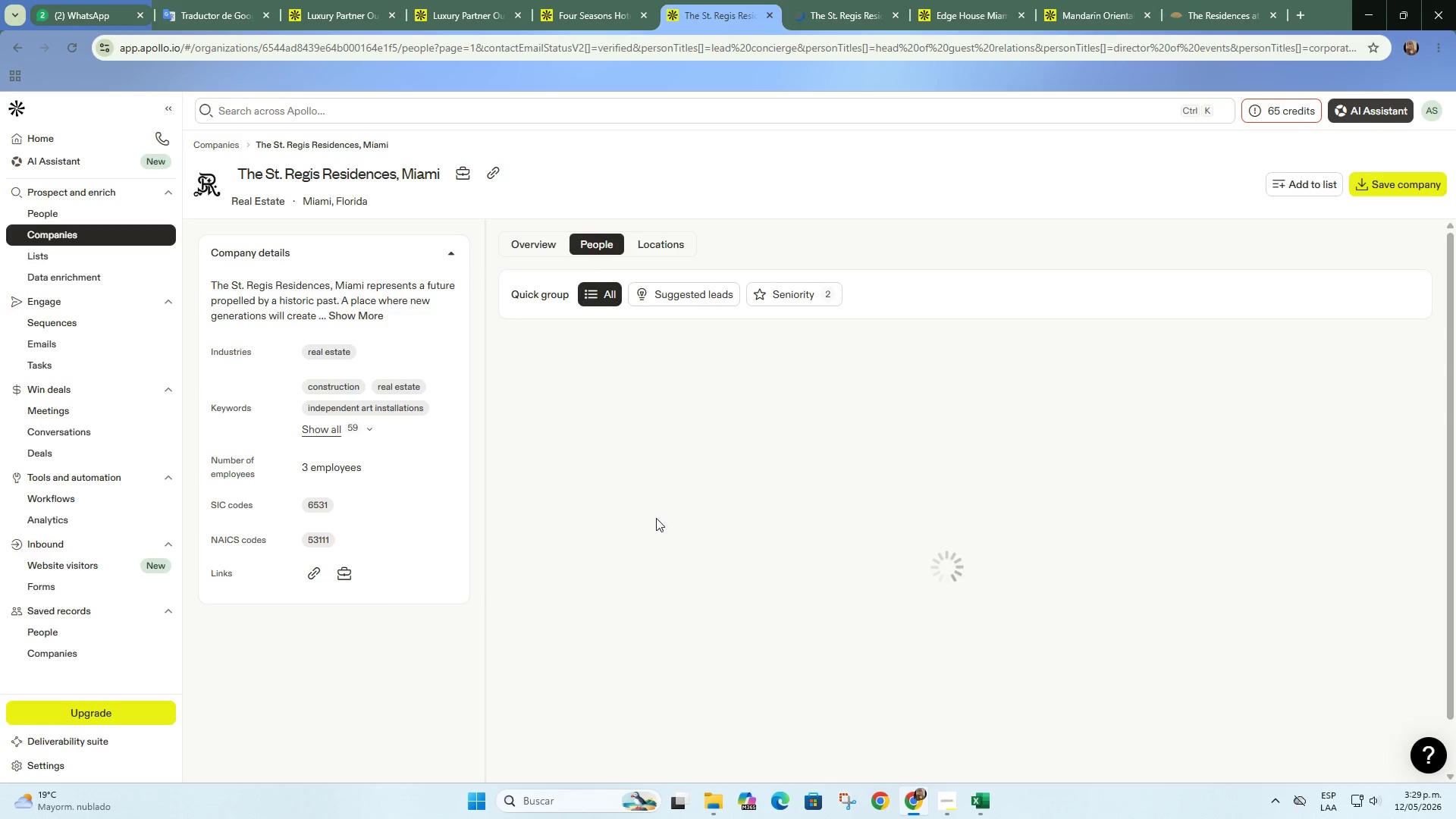 
scroll: coordinate [659, 526], scroll_direction: down, amount: 2.0
 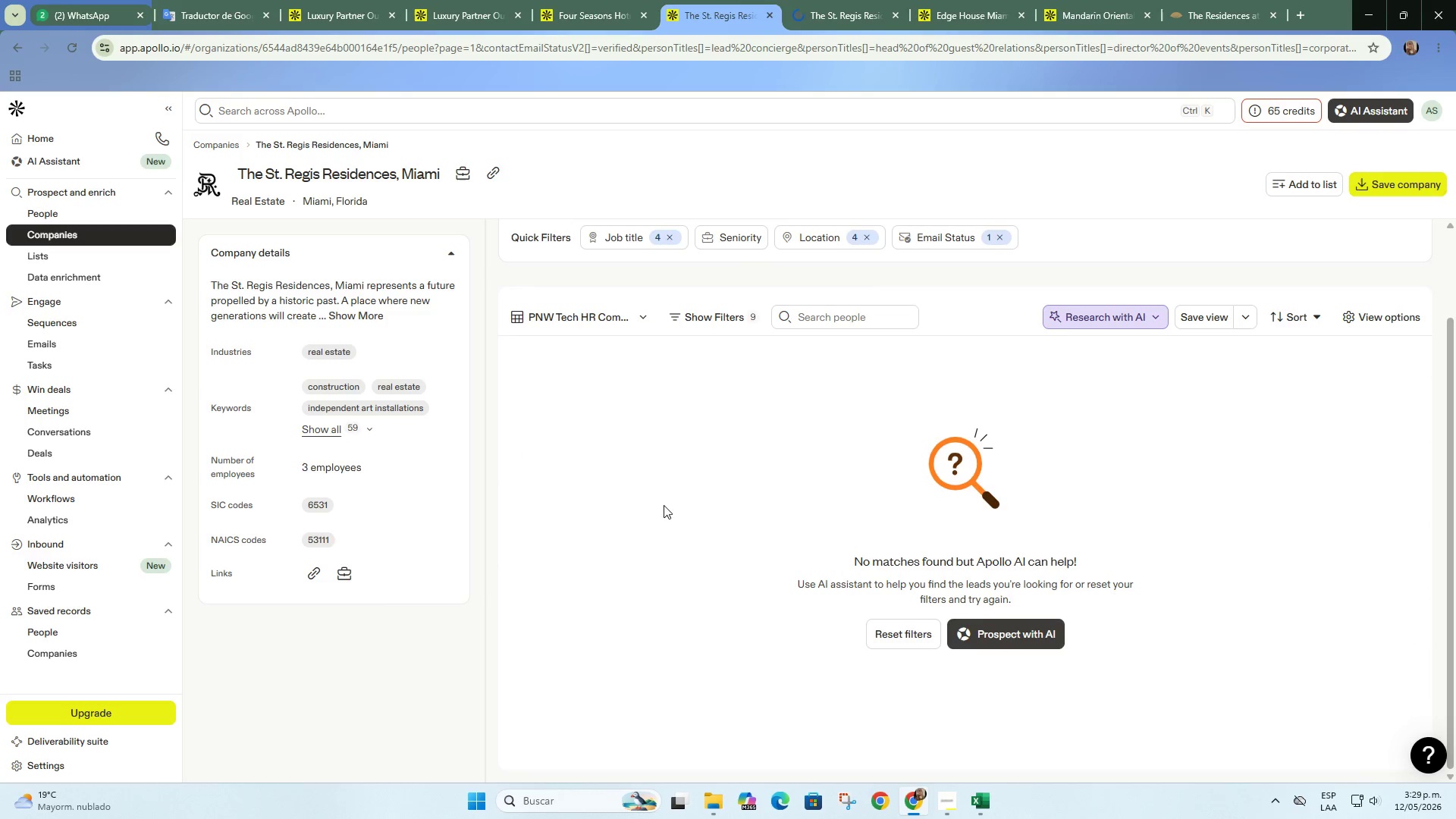 
left_click([715, 308])
 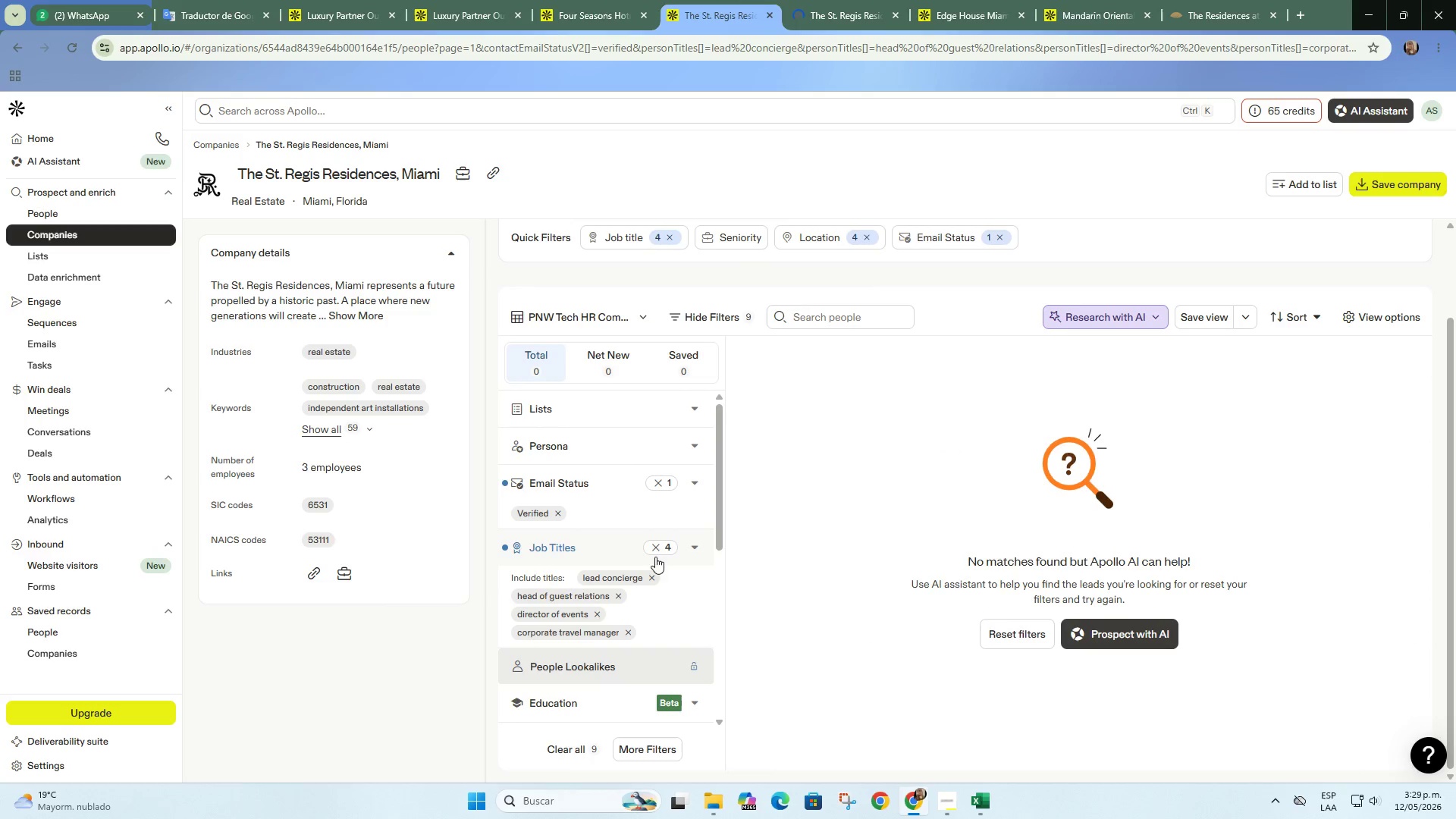 
left_click([664, 545])
 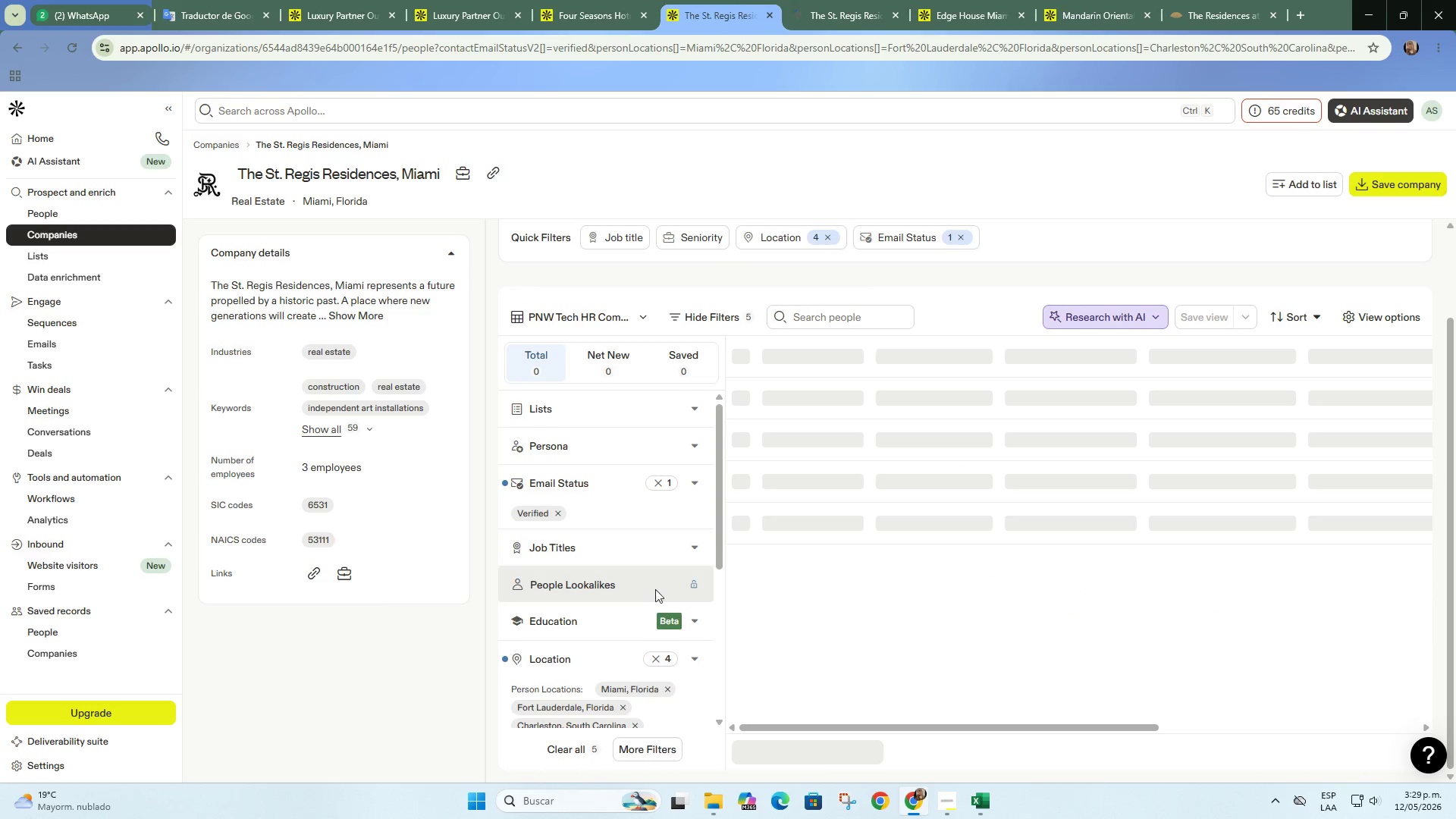 
scroll: coordinate [654, 592], scroll_direction: down, amount: 2.0
 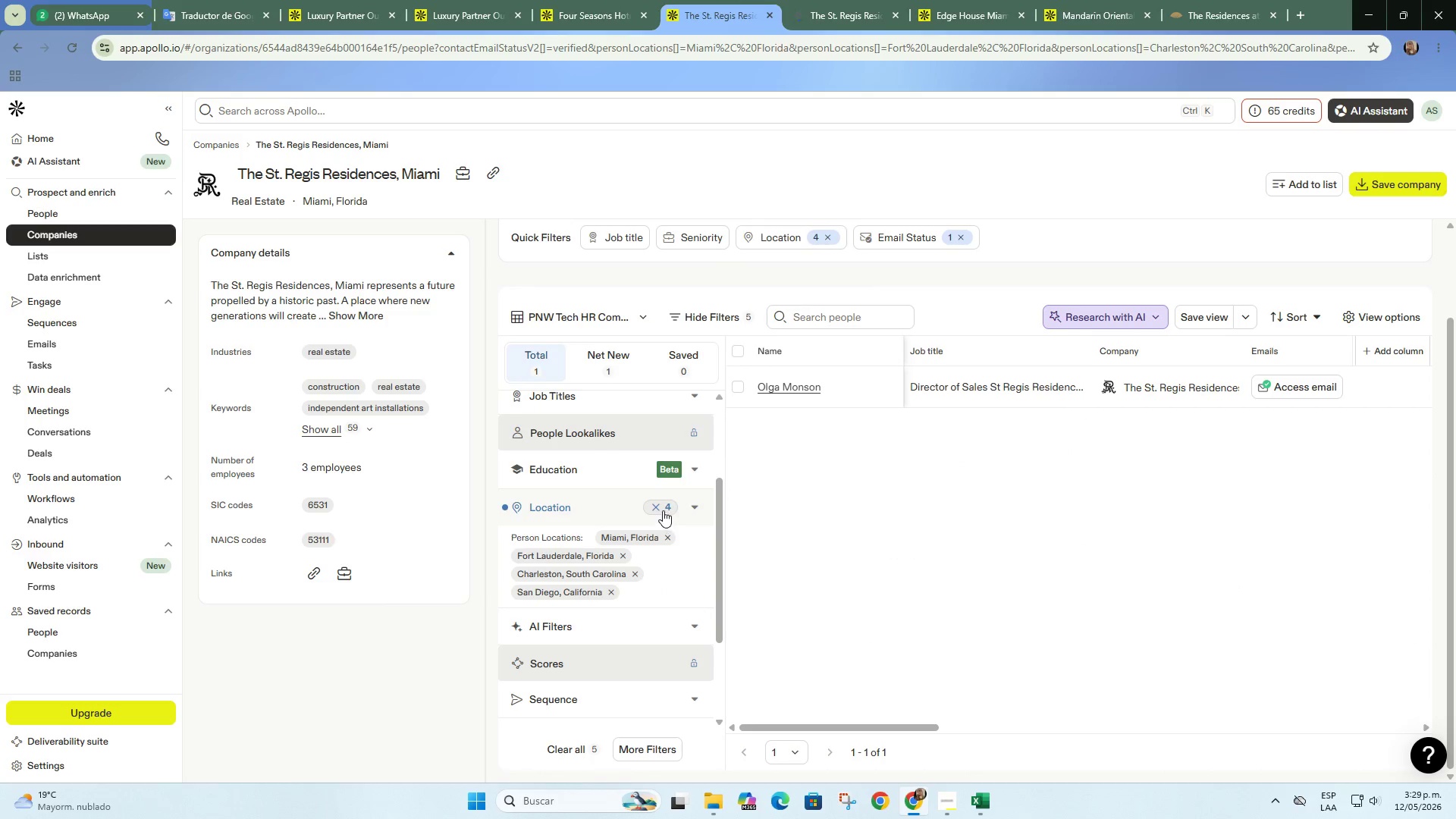 
left_click([663, 510])
 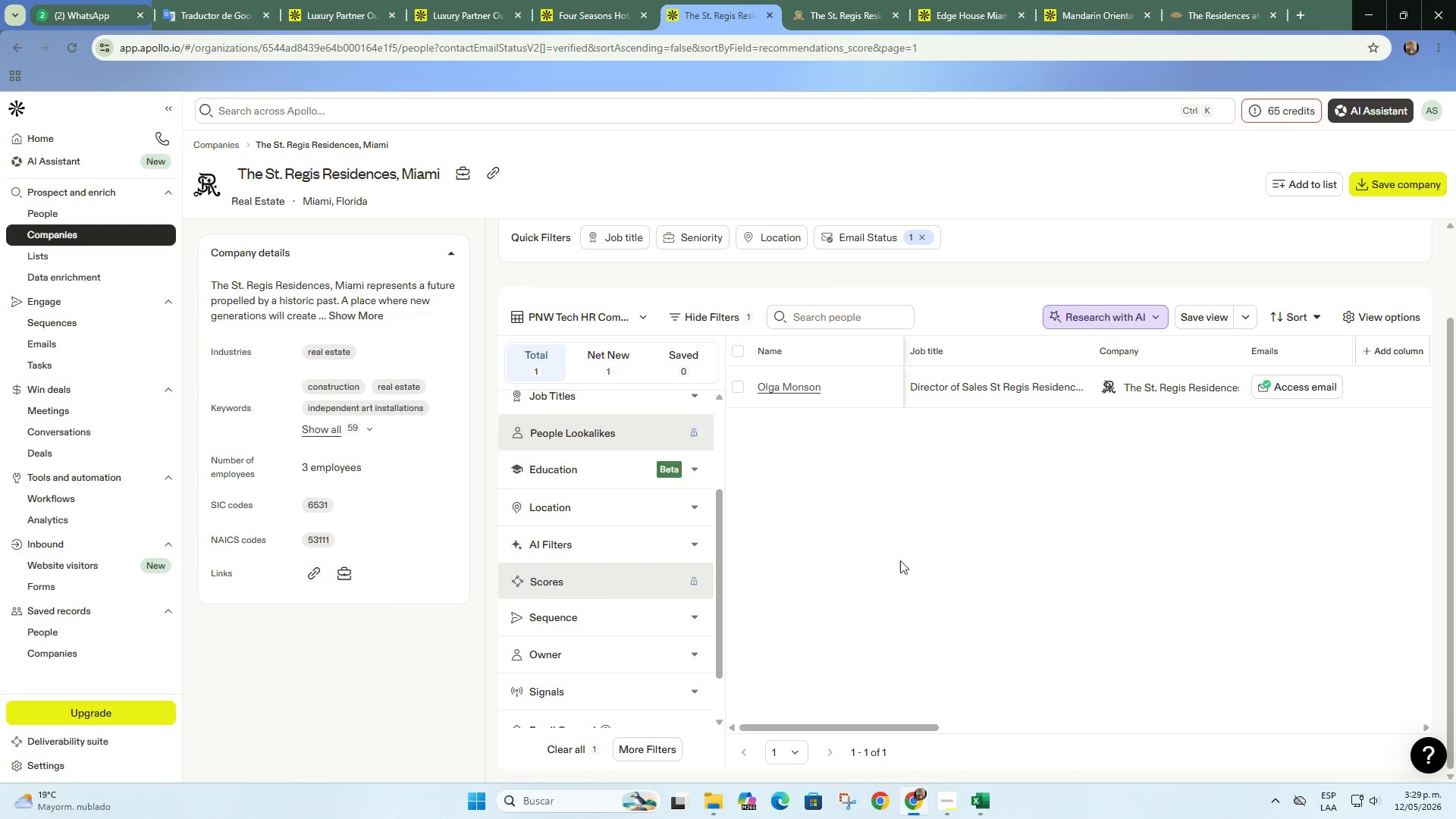 
left_click_drag(start_coordinate=[869, 725], to_coordinate=[757, 720])
 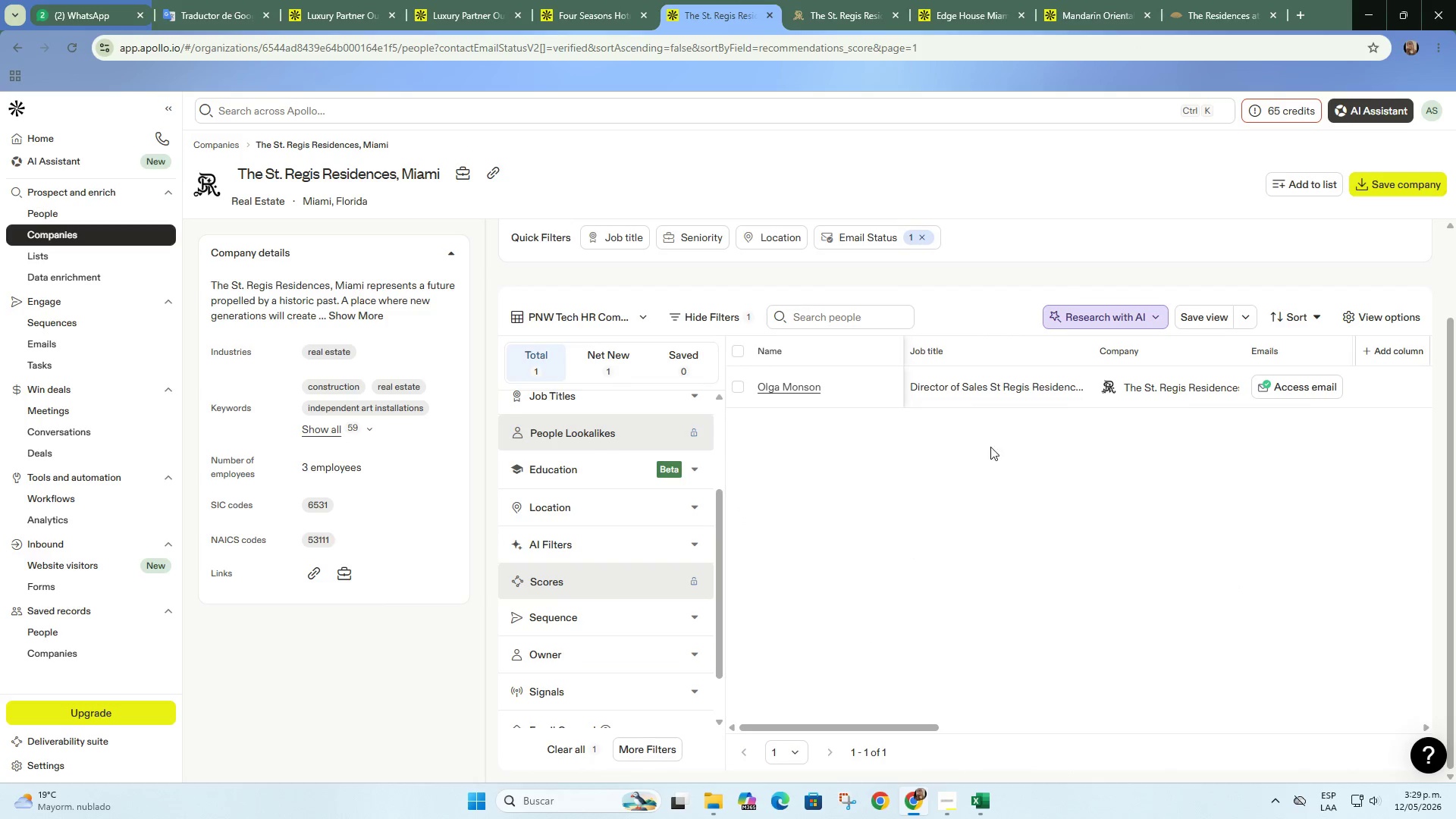 
mouse_move([1006, 398])
 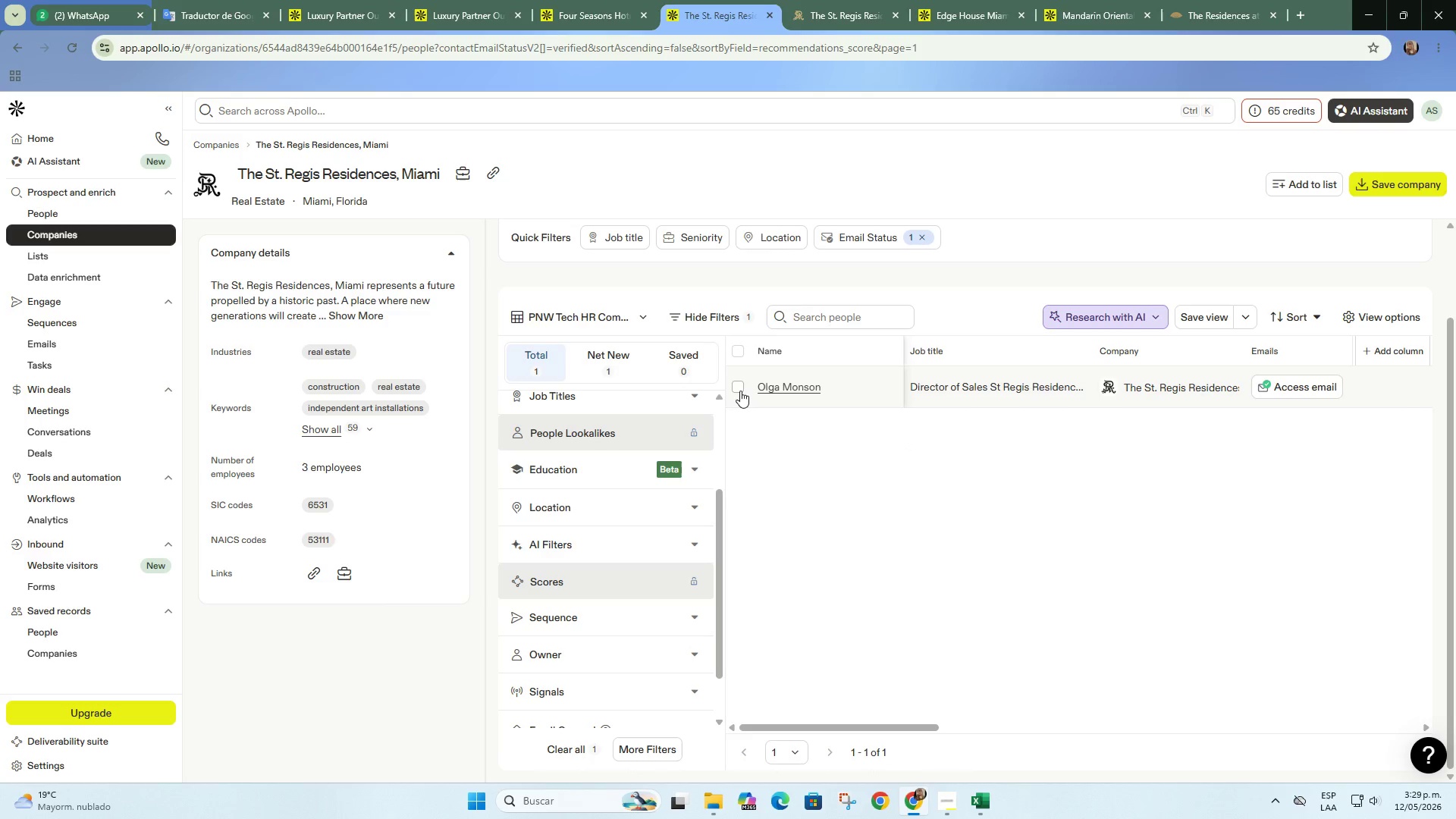 
left_click([740, 391])
 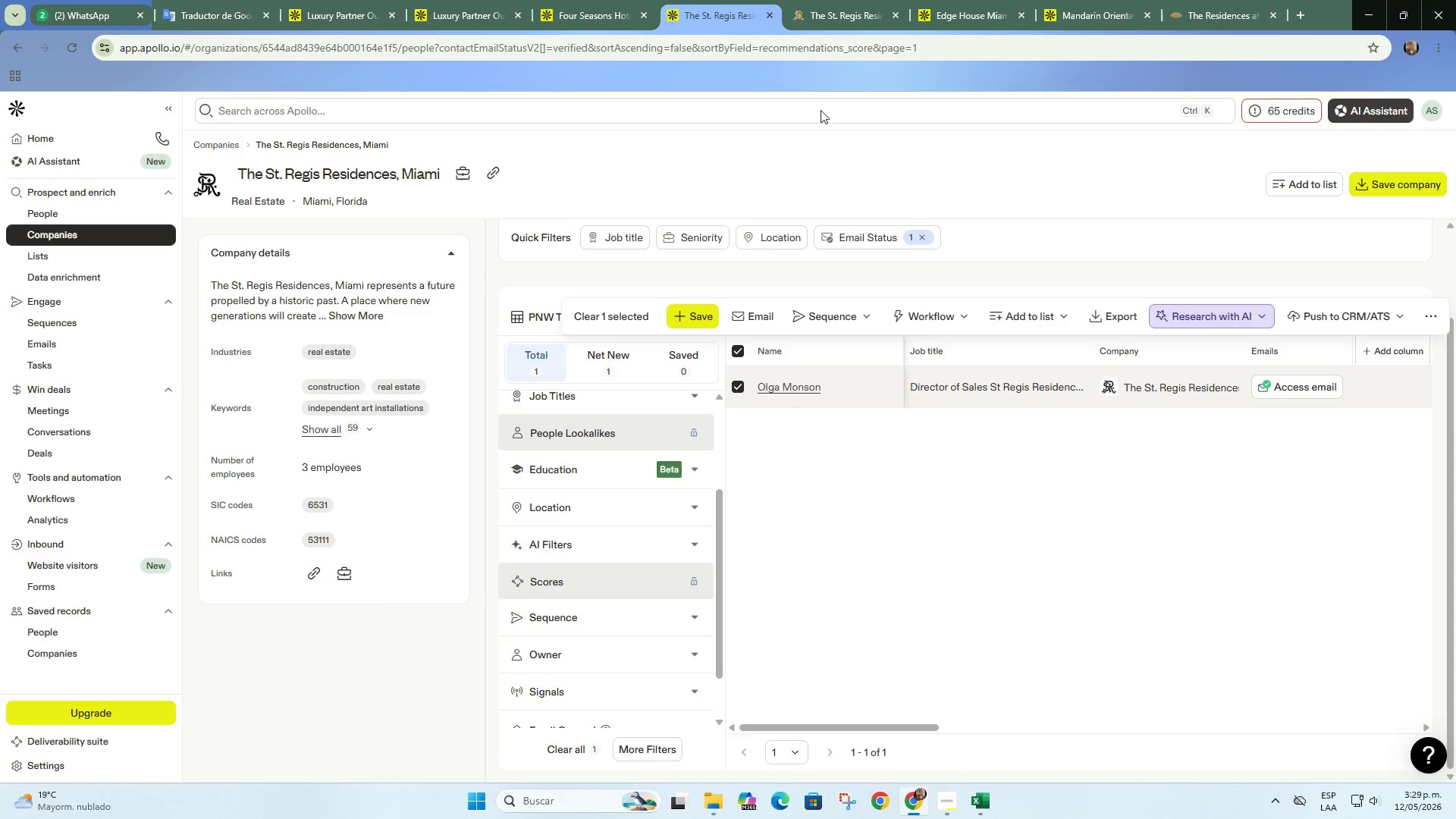 
left_click([891, 0])
 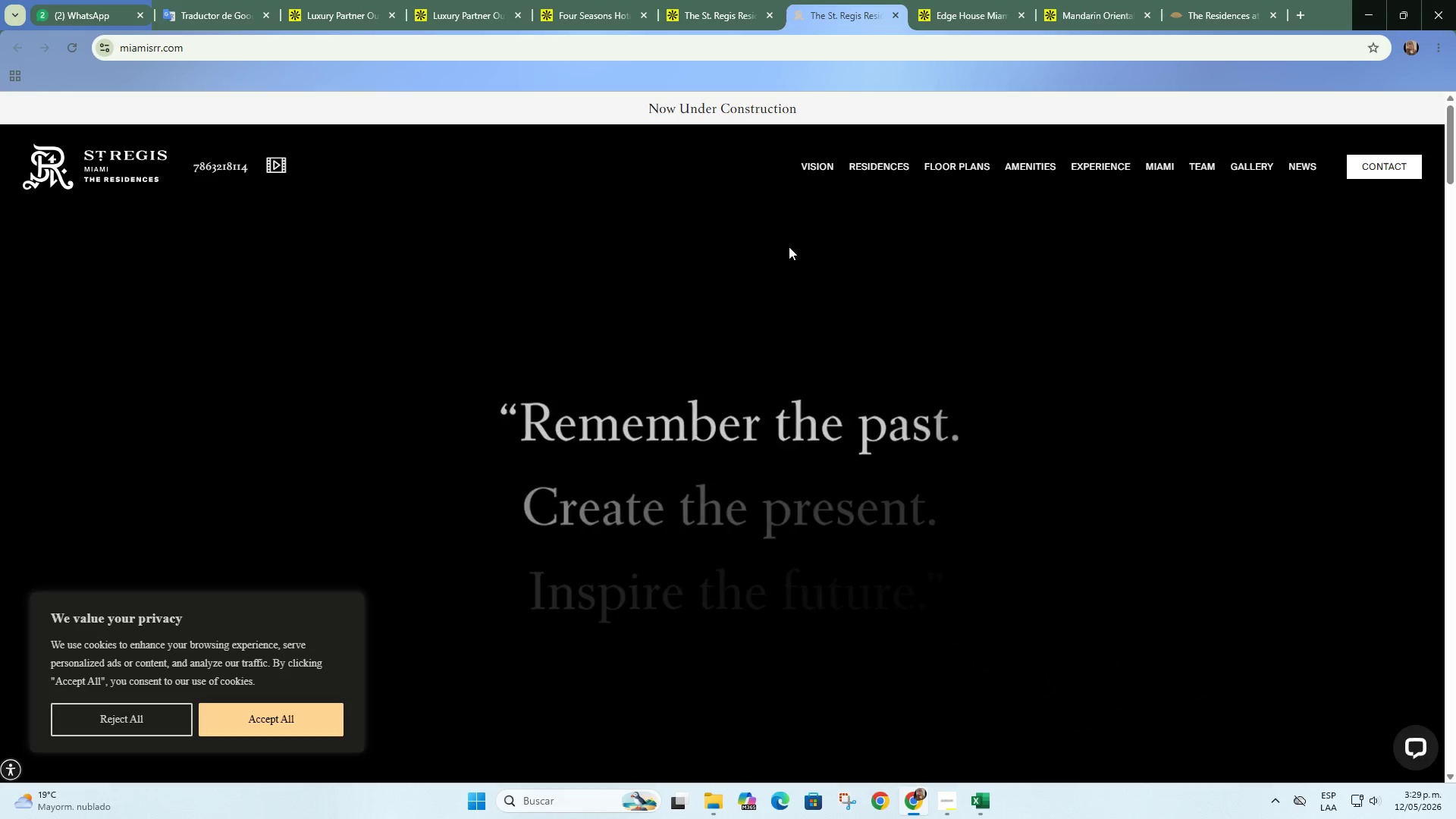 
scroll: coordinate [799, 320], scroll_direction: down, amount: 7.0
 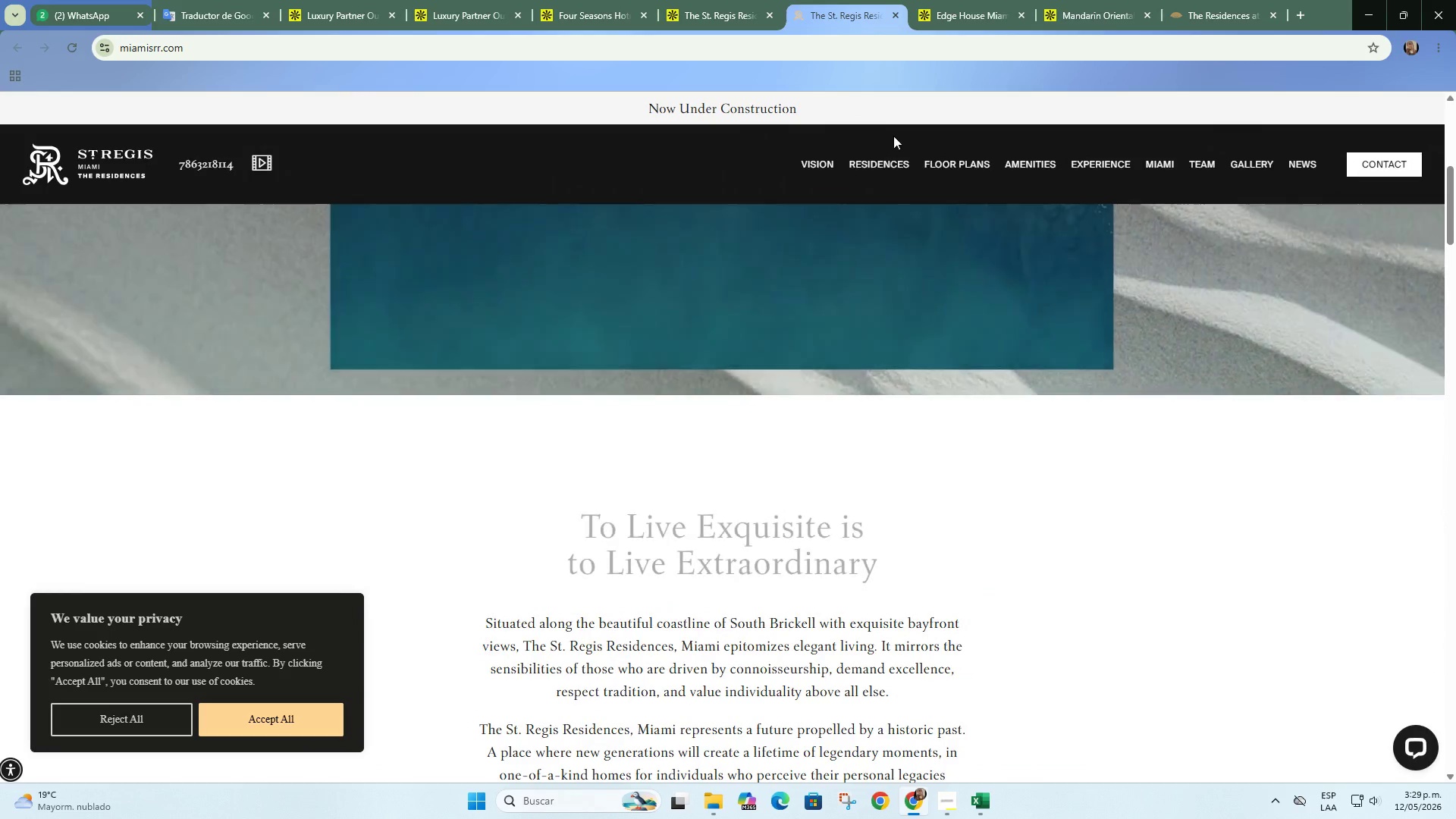 
left_click([886, 167])
 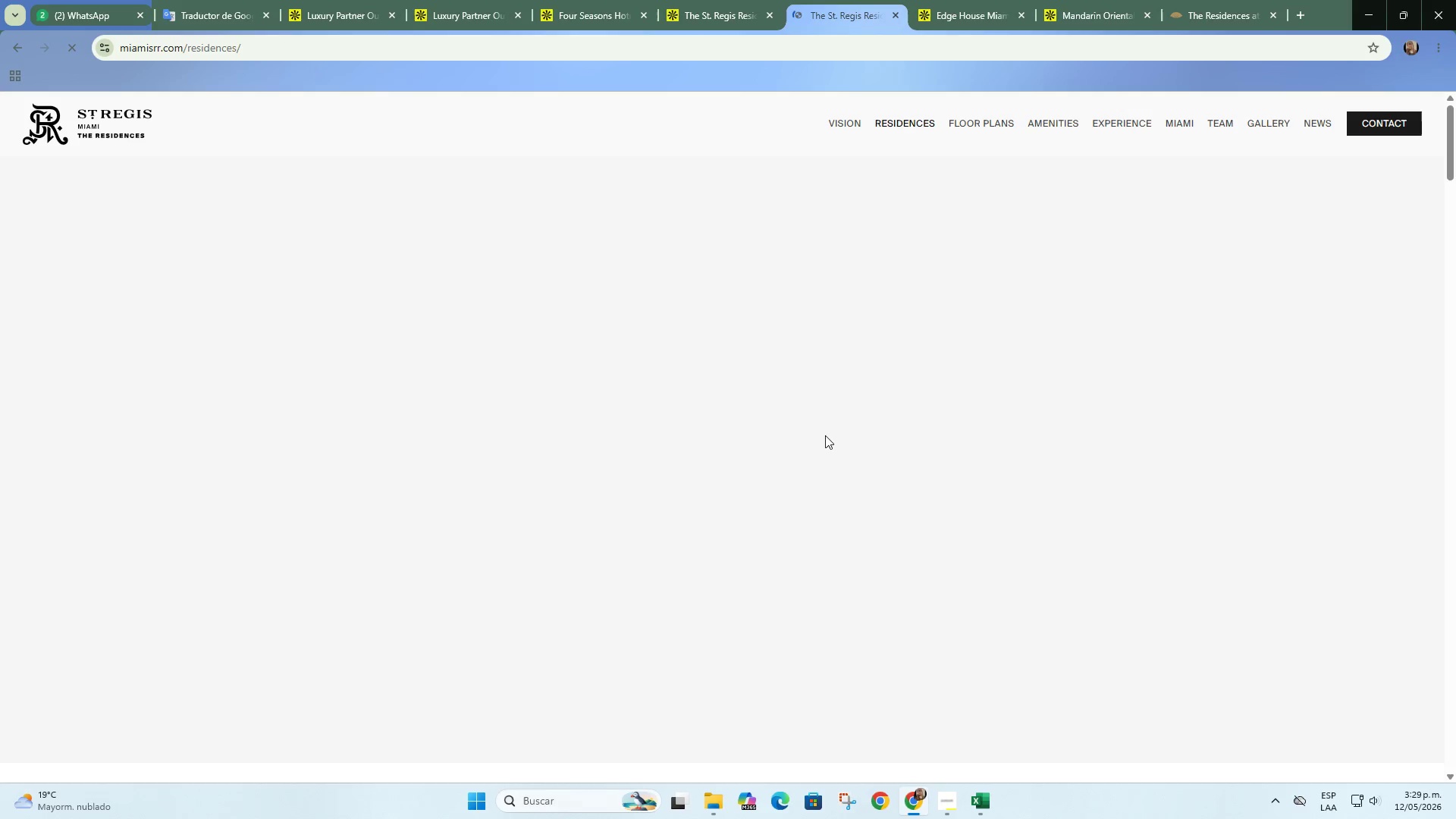 
scroll: coordinate [825, 436], scroll_direction: down, amount: 43.0
 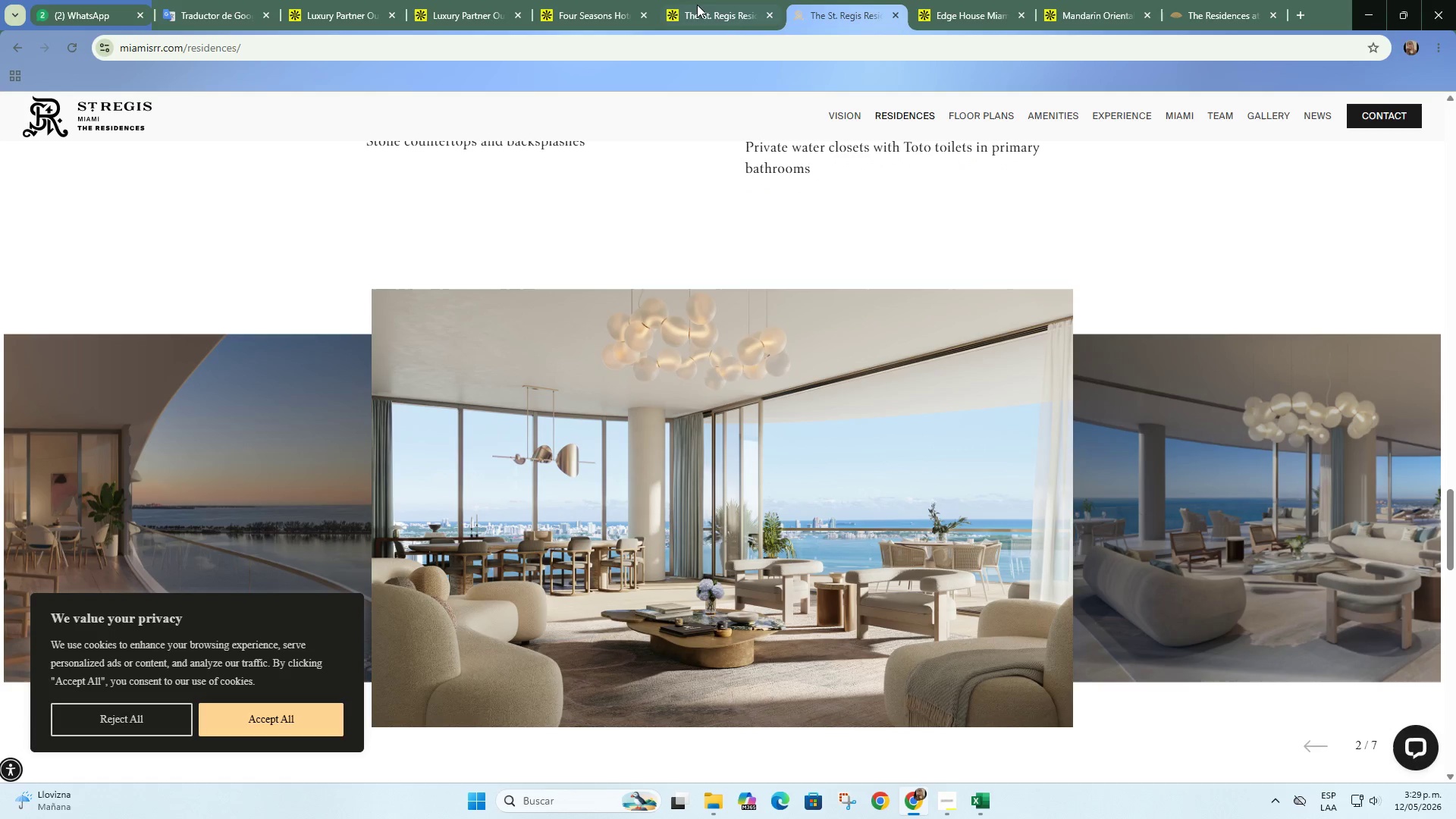 
left_click([697, 5])
 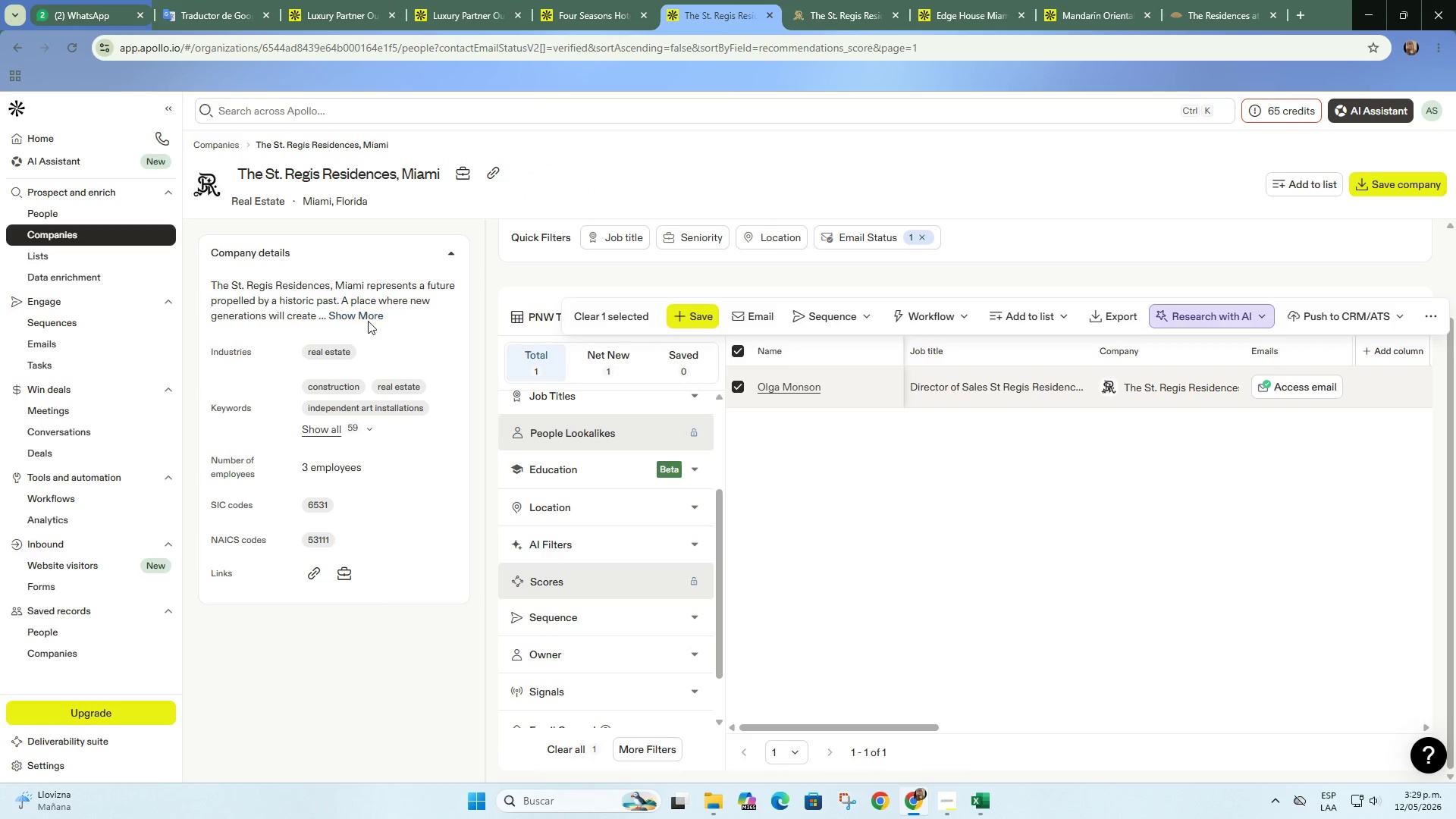 
left_click([368, 319])
 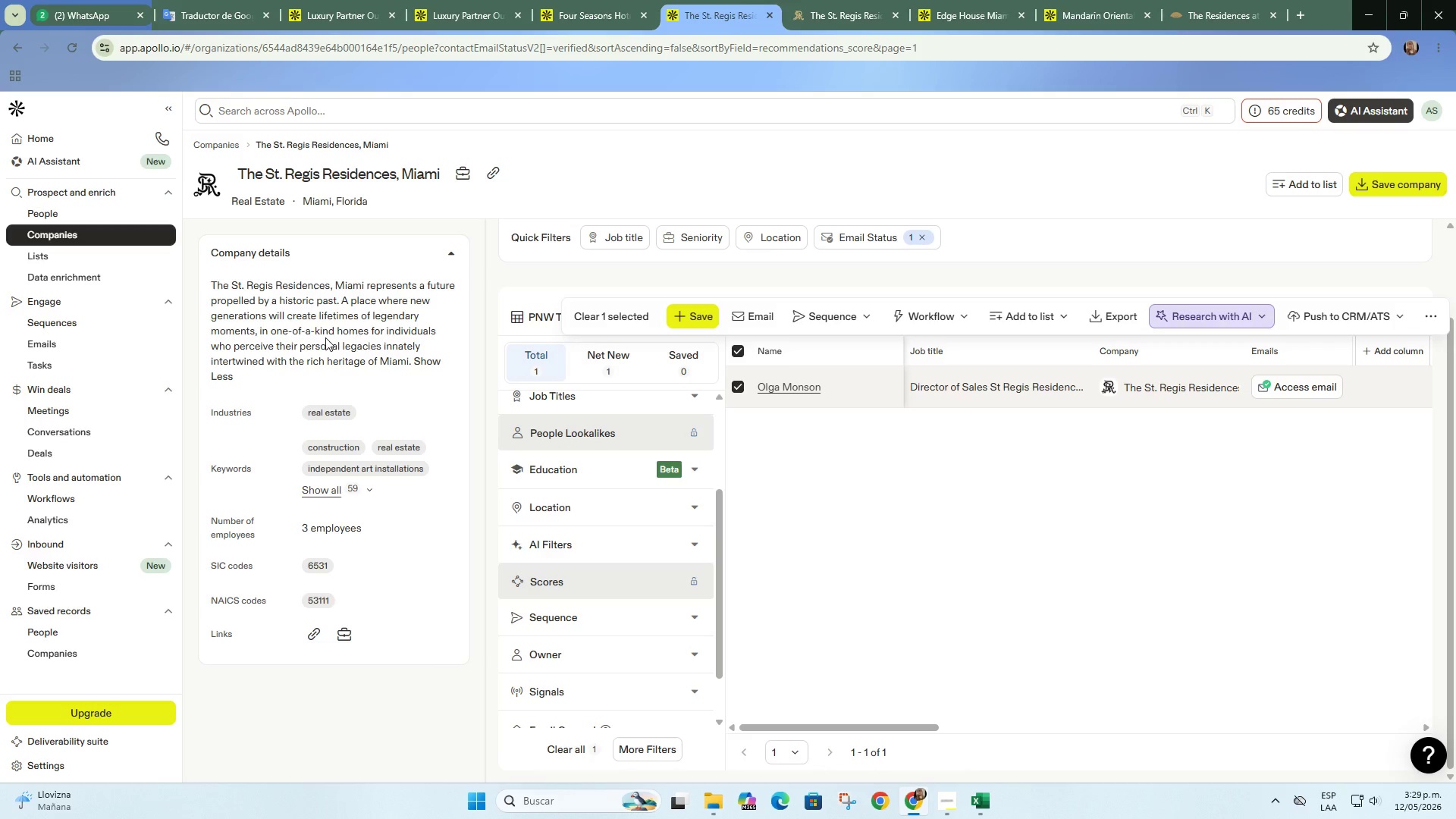 
wait(8.25)
 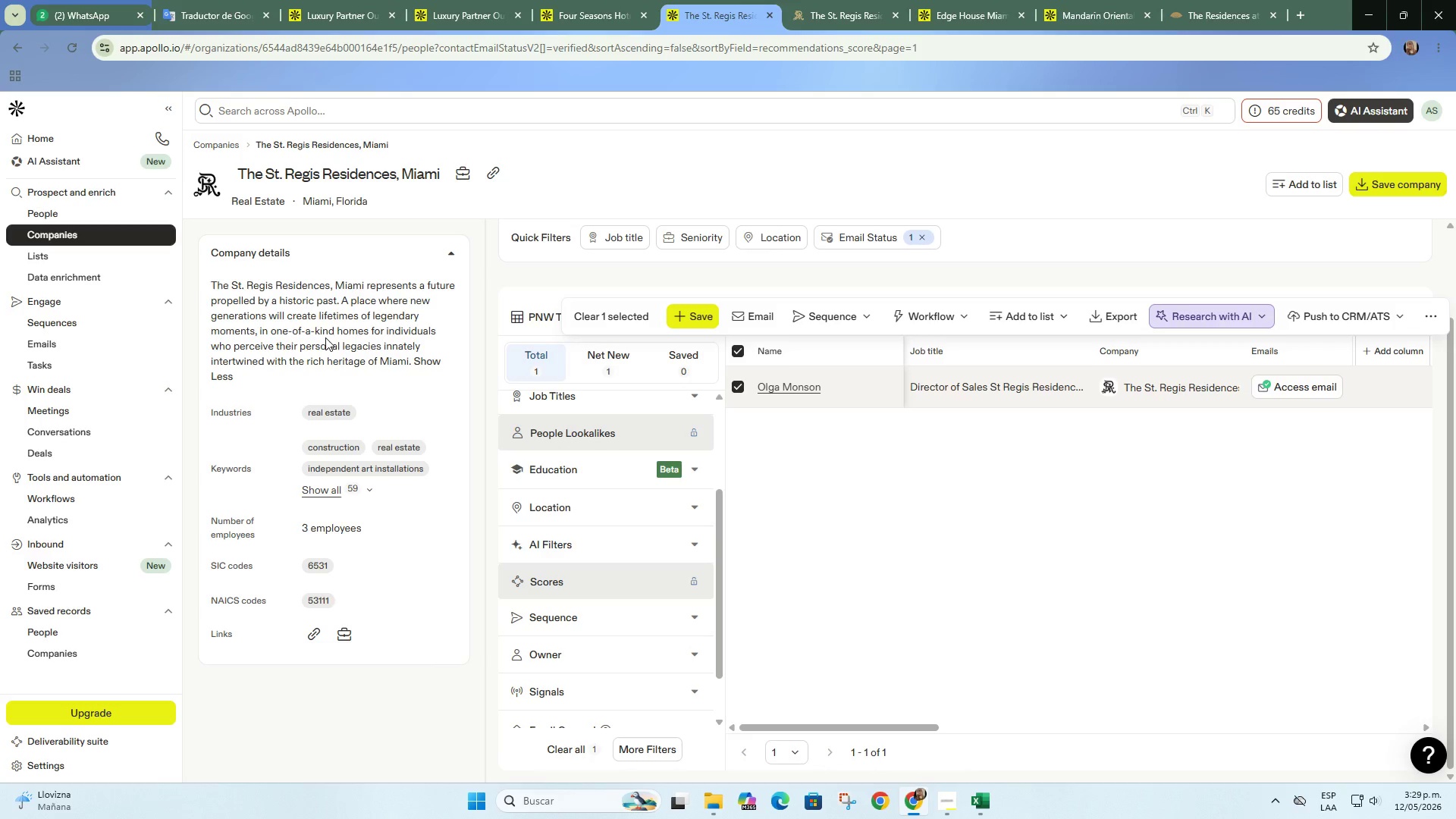 
left_click([360, 492])
 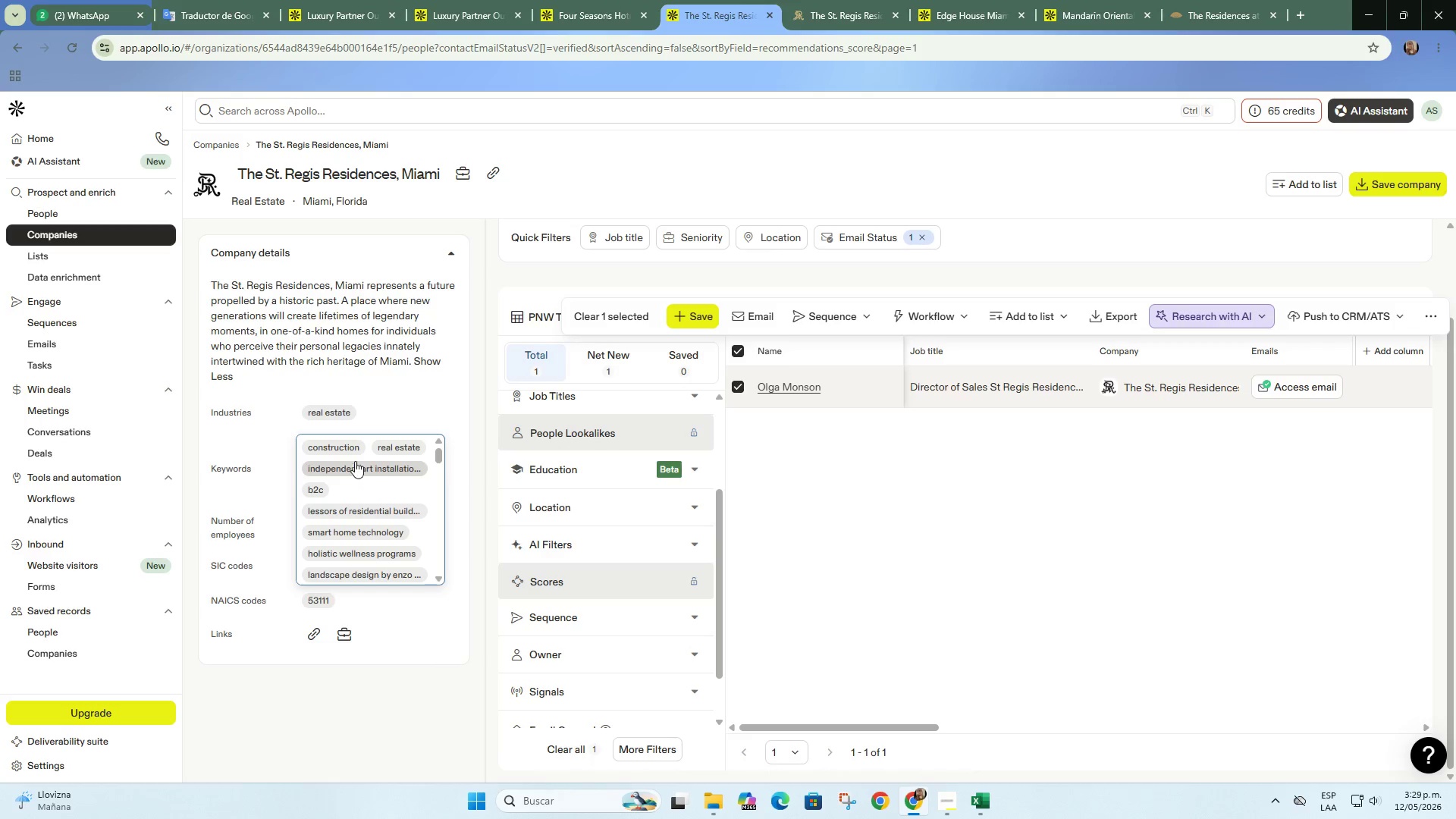 
scroll: coordinate [388, 470], scroll_direction: down, amount: 7.0
 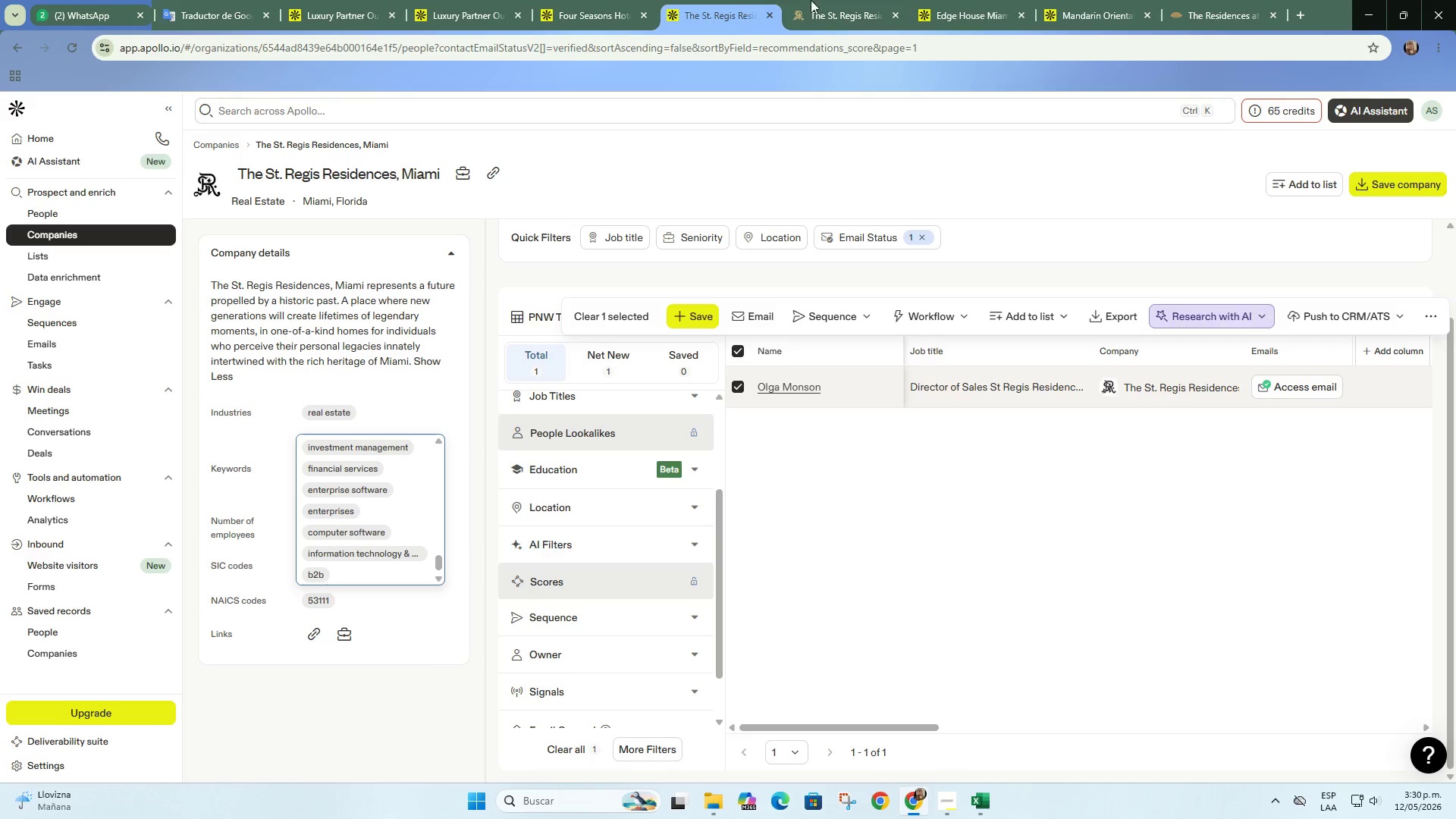 
left_click([823, 0])
 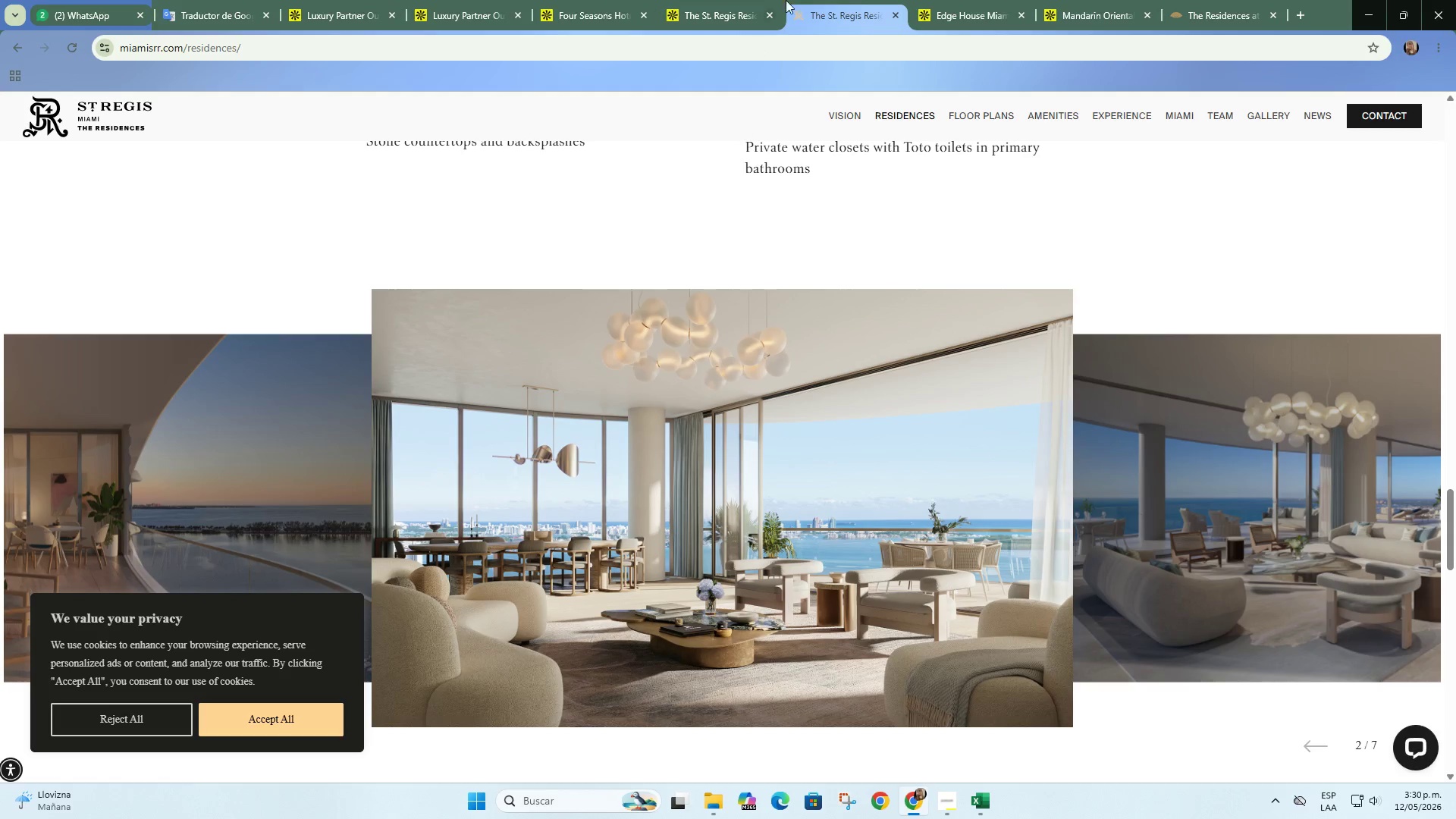 
left_click([952, 0])
 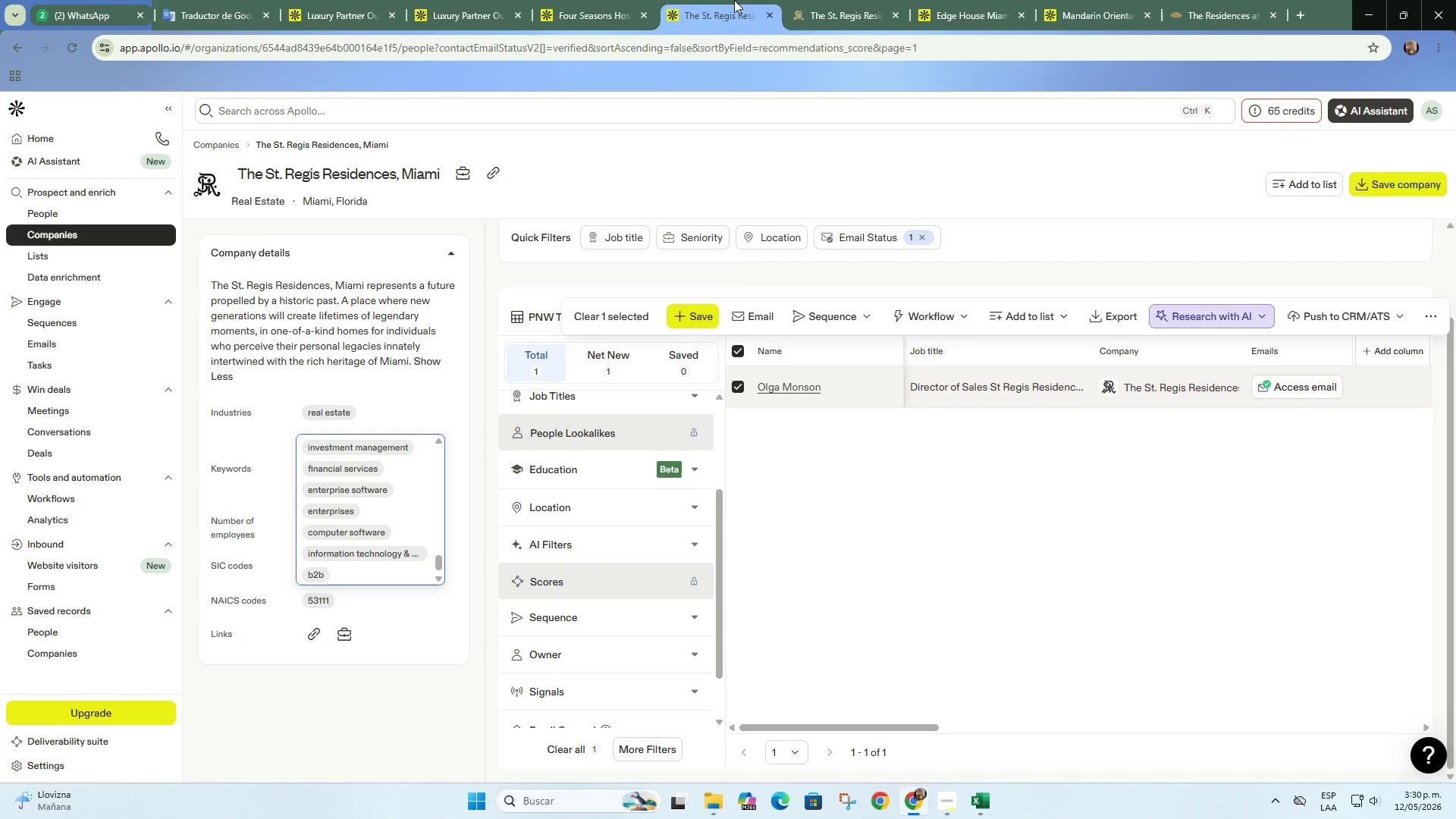 
double_click([815, 0])
 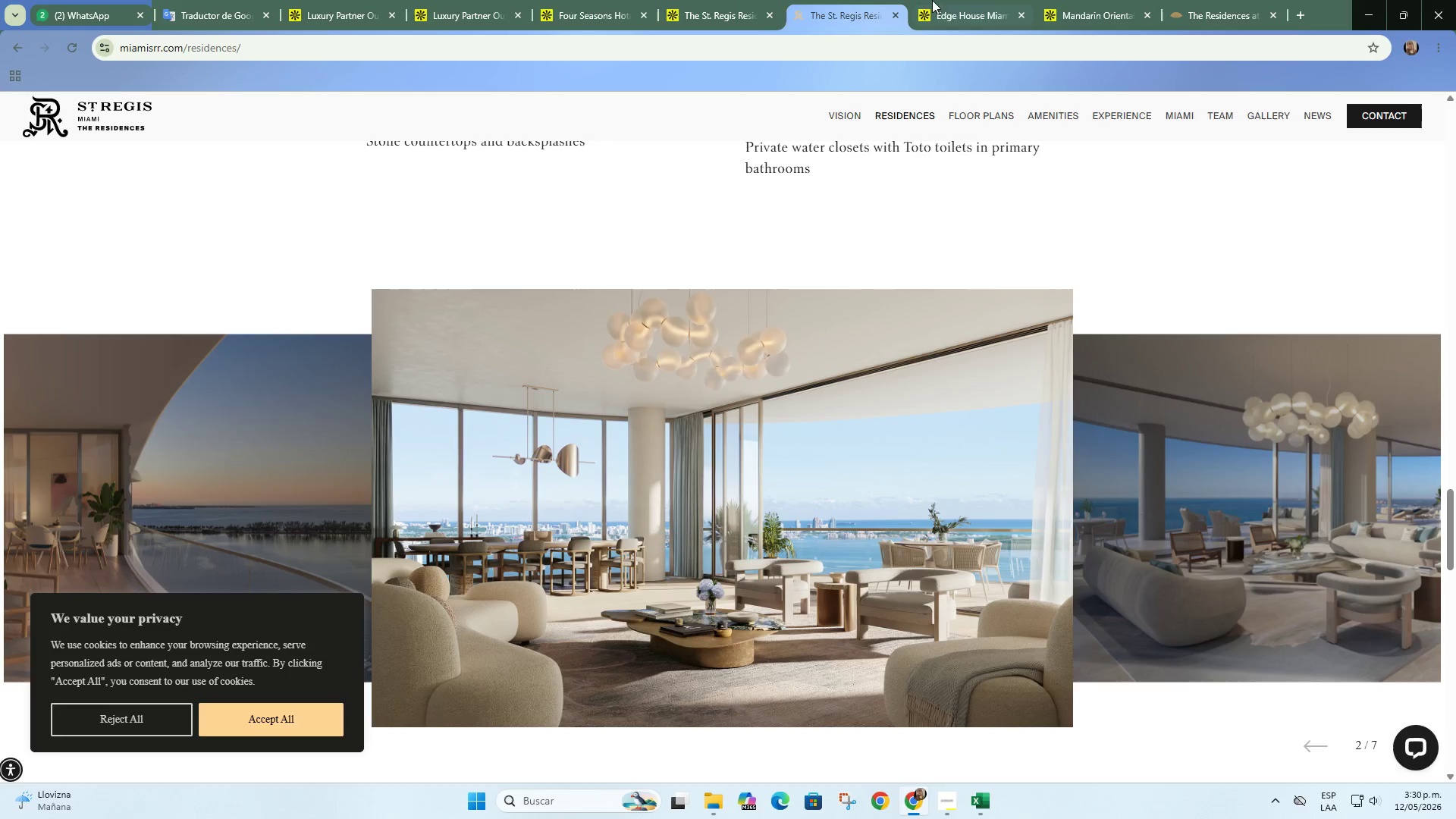 
left_click([959, 2])
 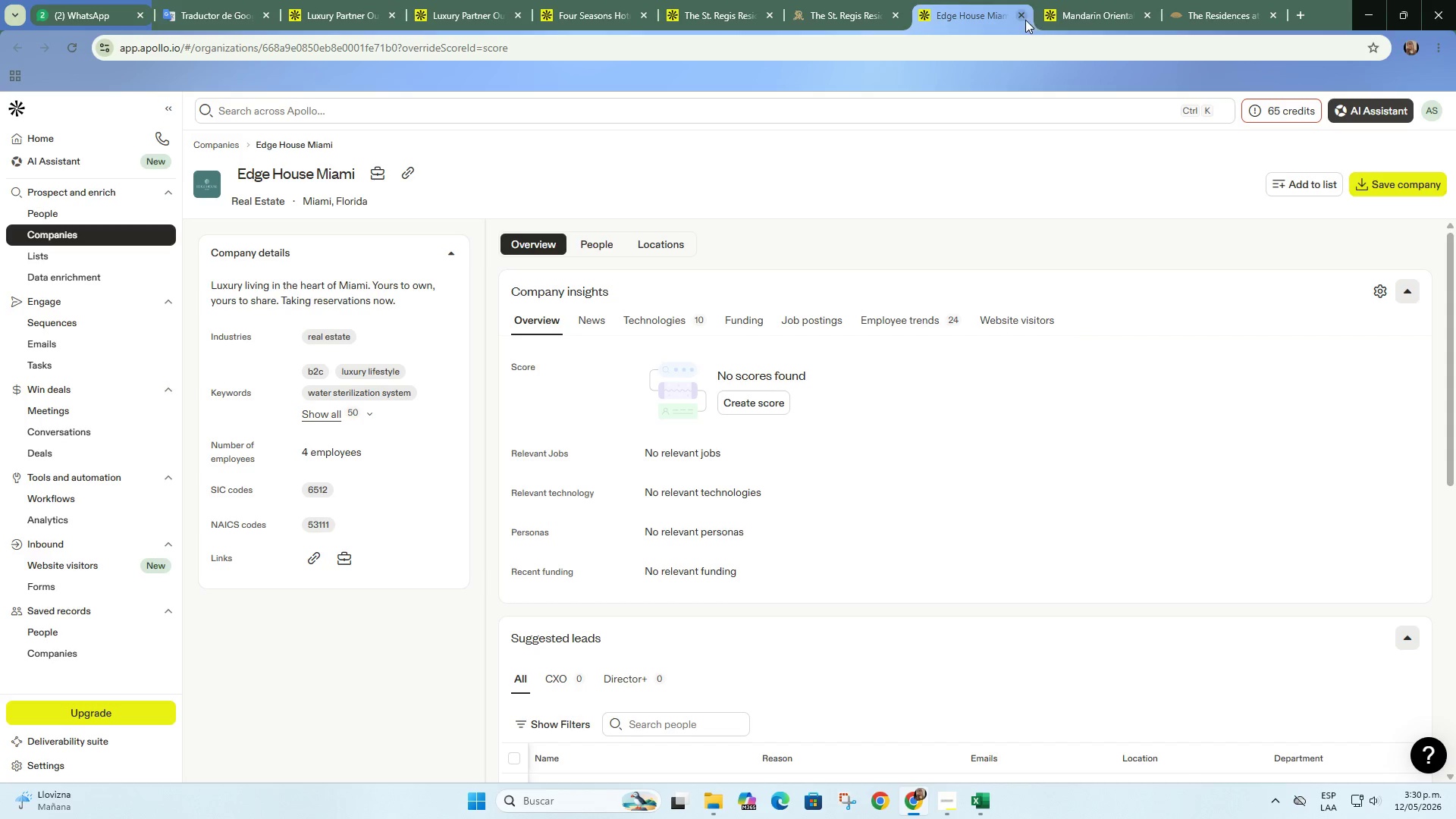 
left_click([1025, 20])
 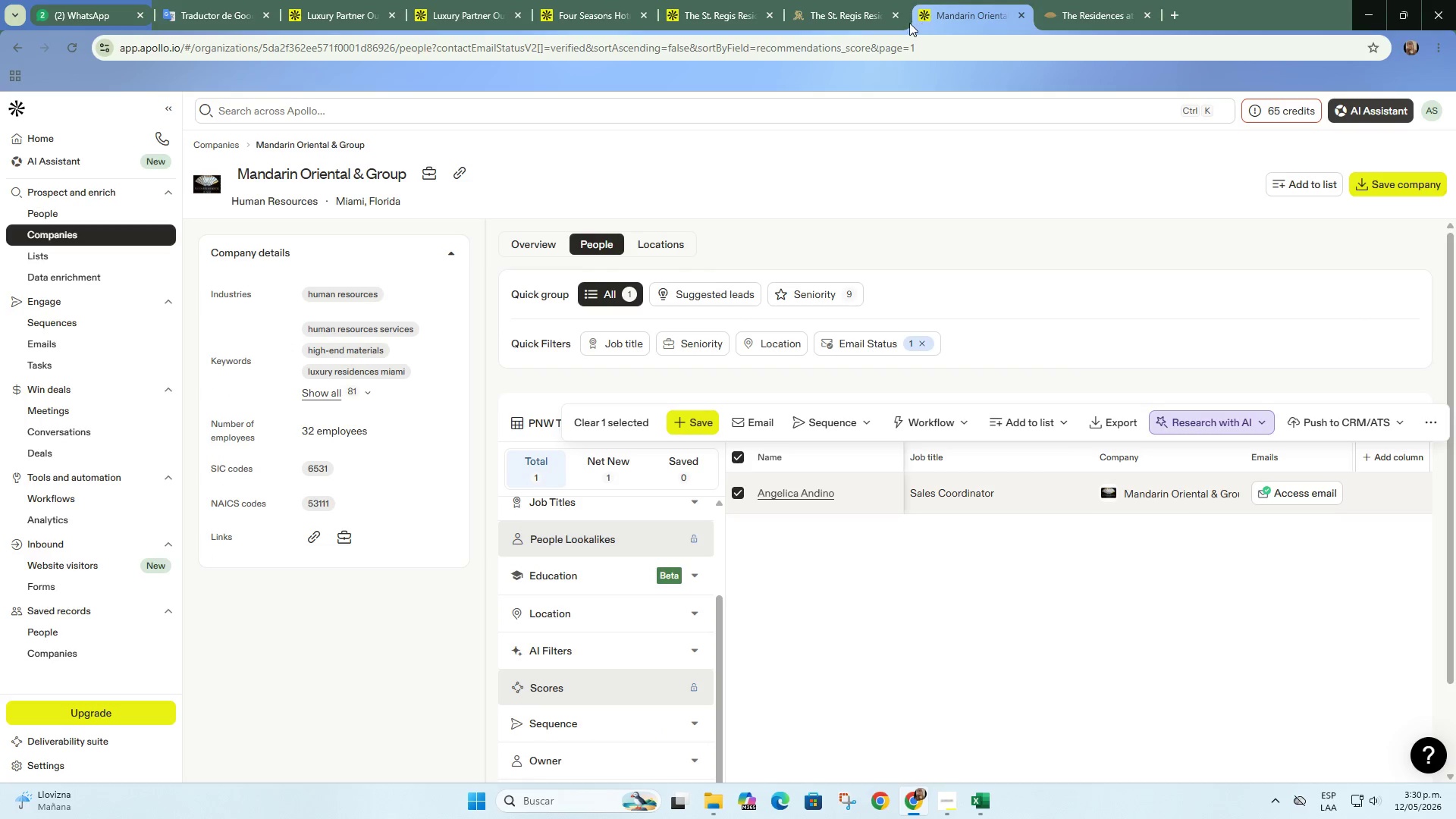 
left_click([897, 19])
 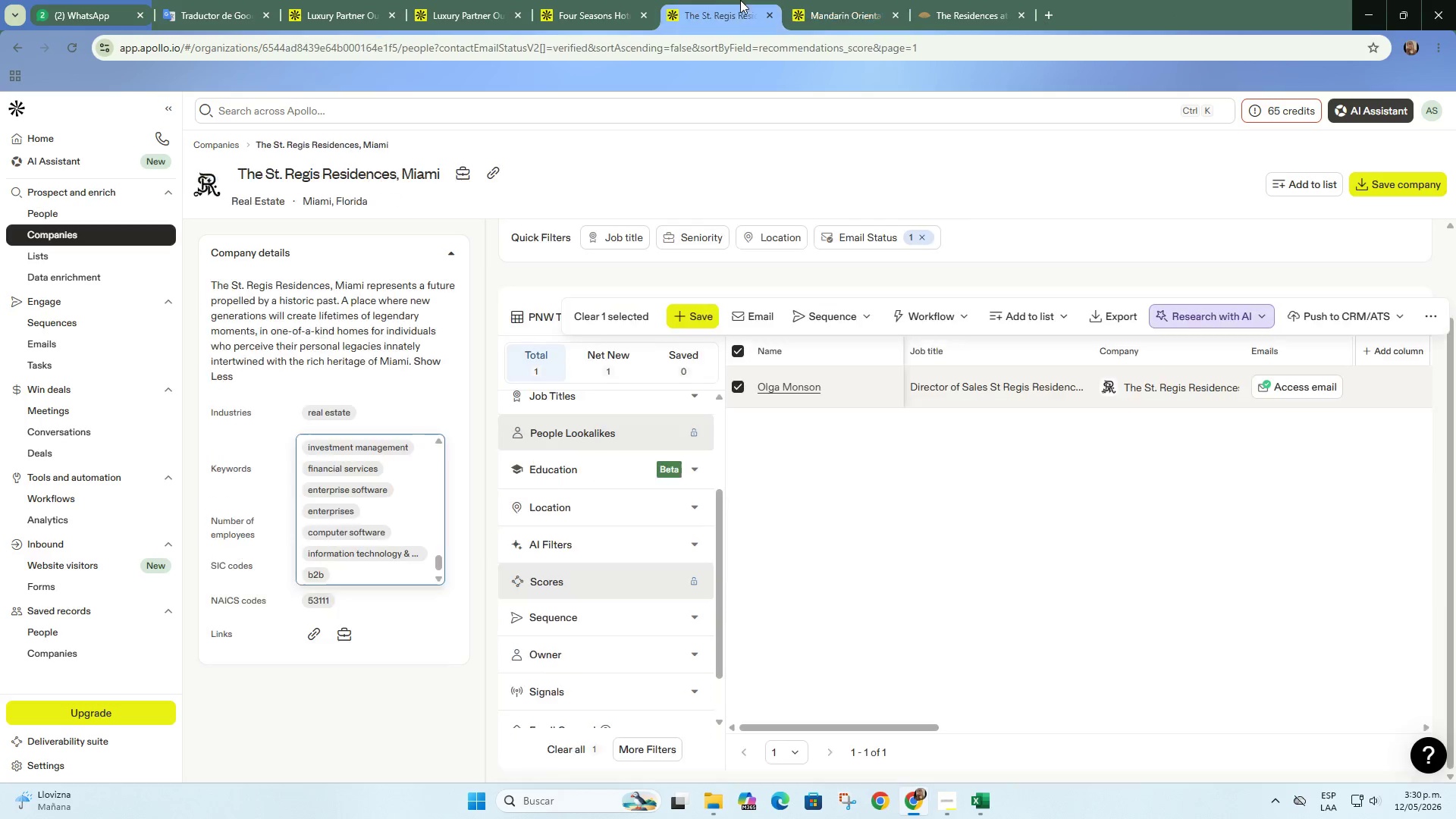 
double_click([625, 0])
 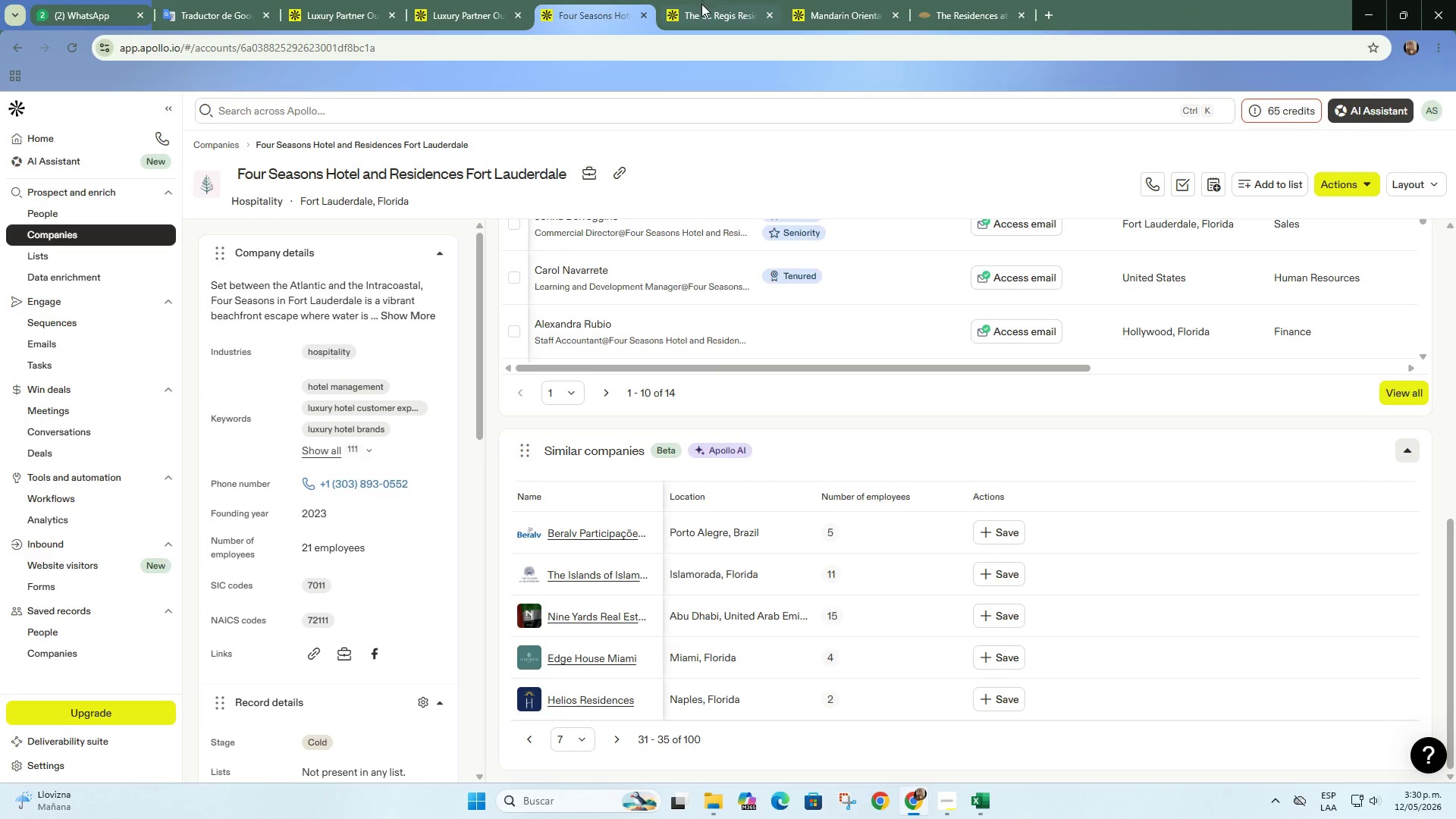 
left_click([702, 5])
 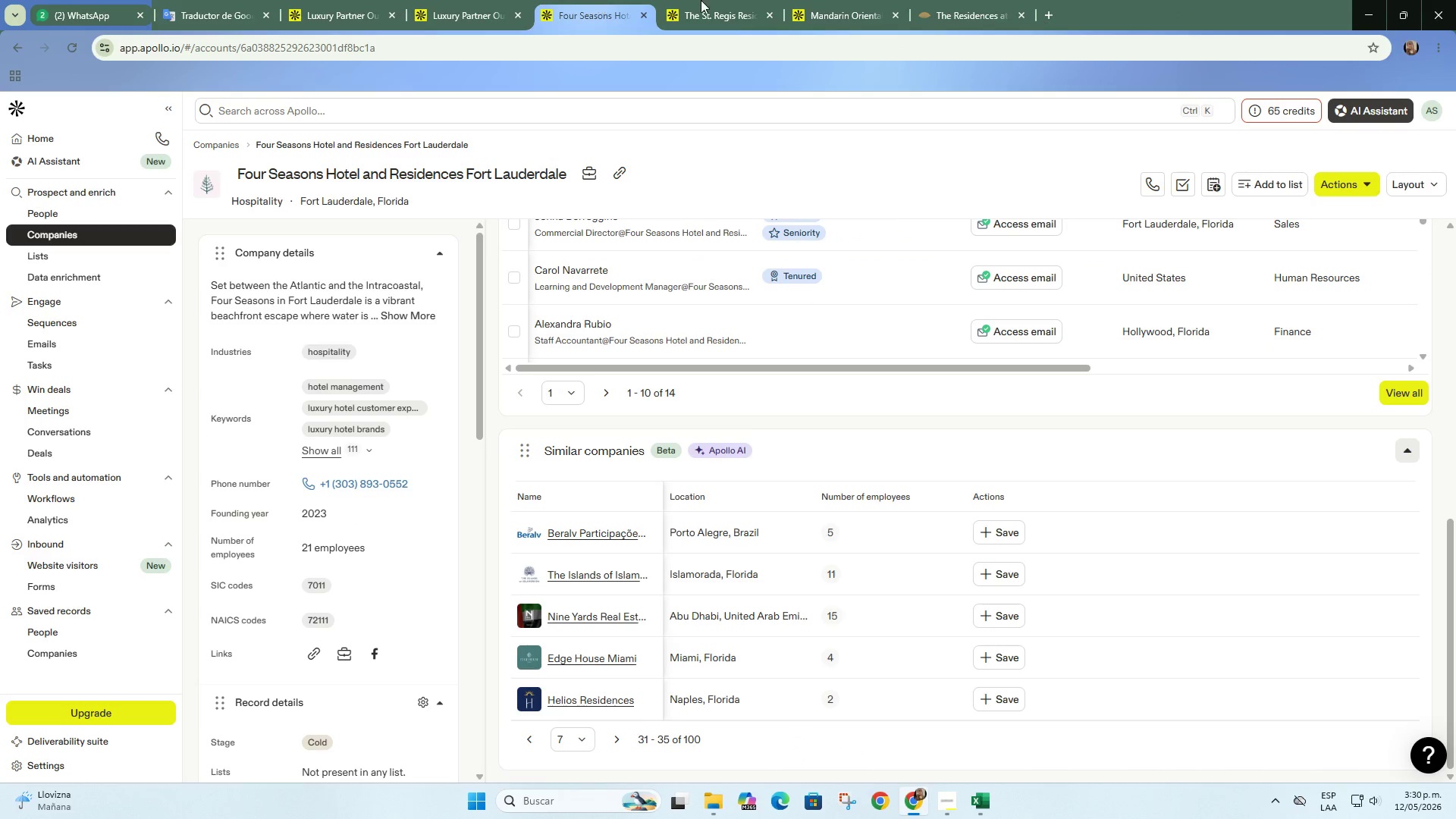 
double_click([836, 0])
 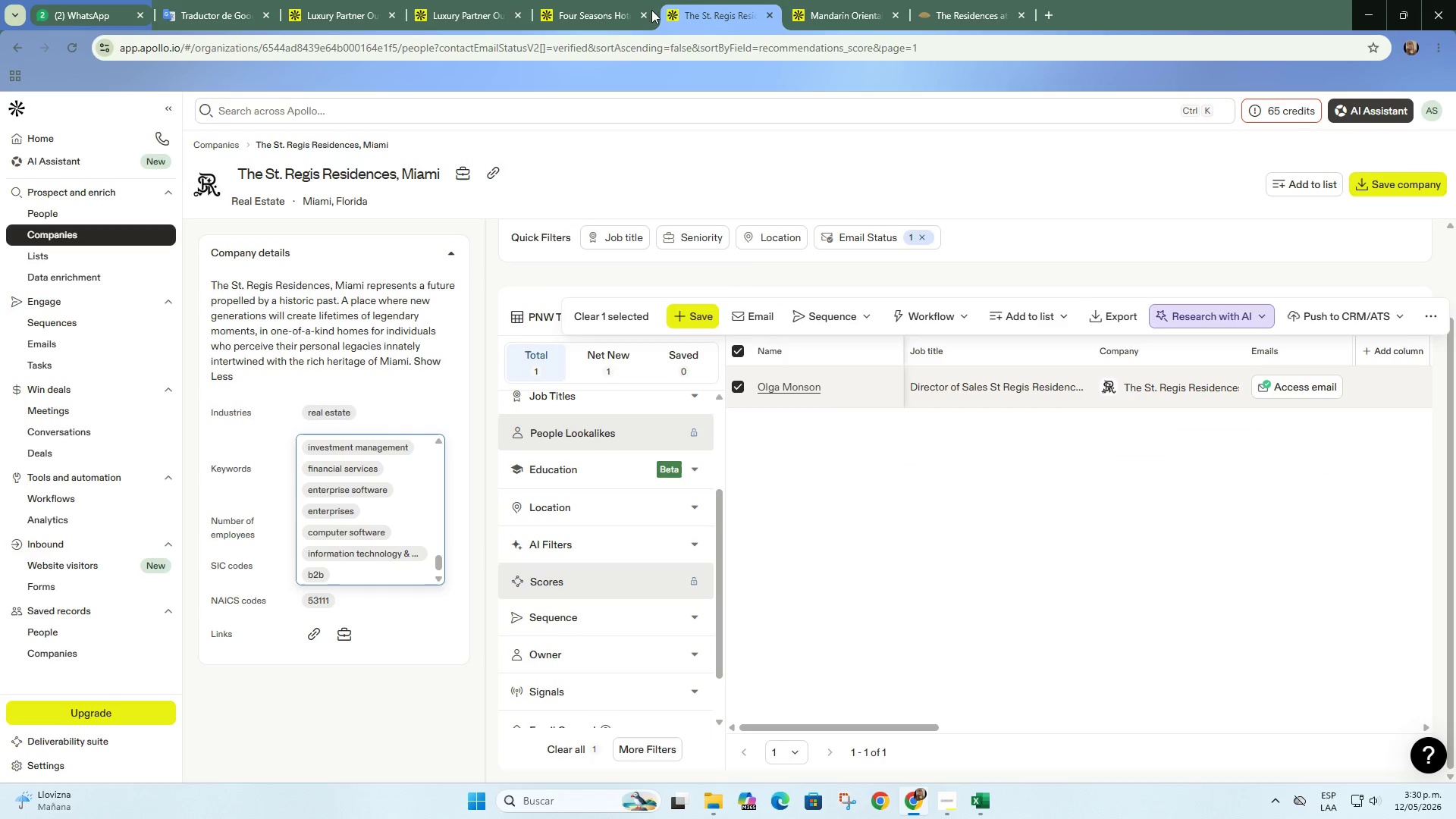 
double_click([615, 2])
 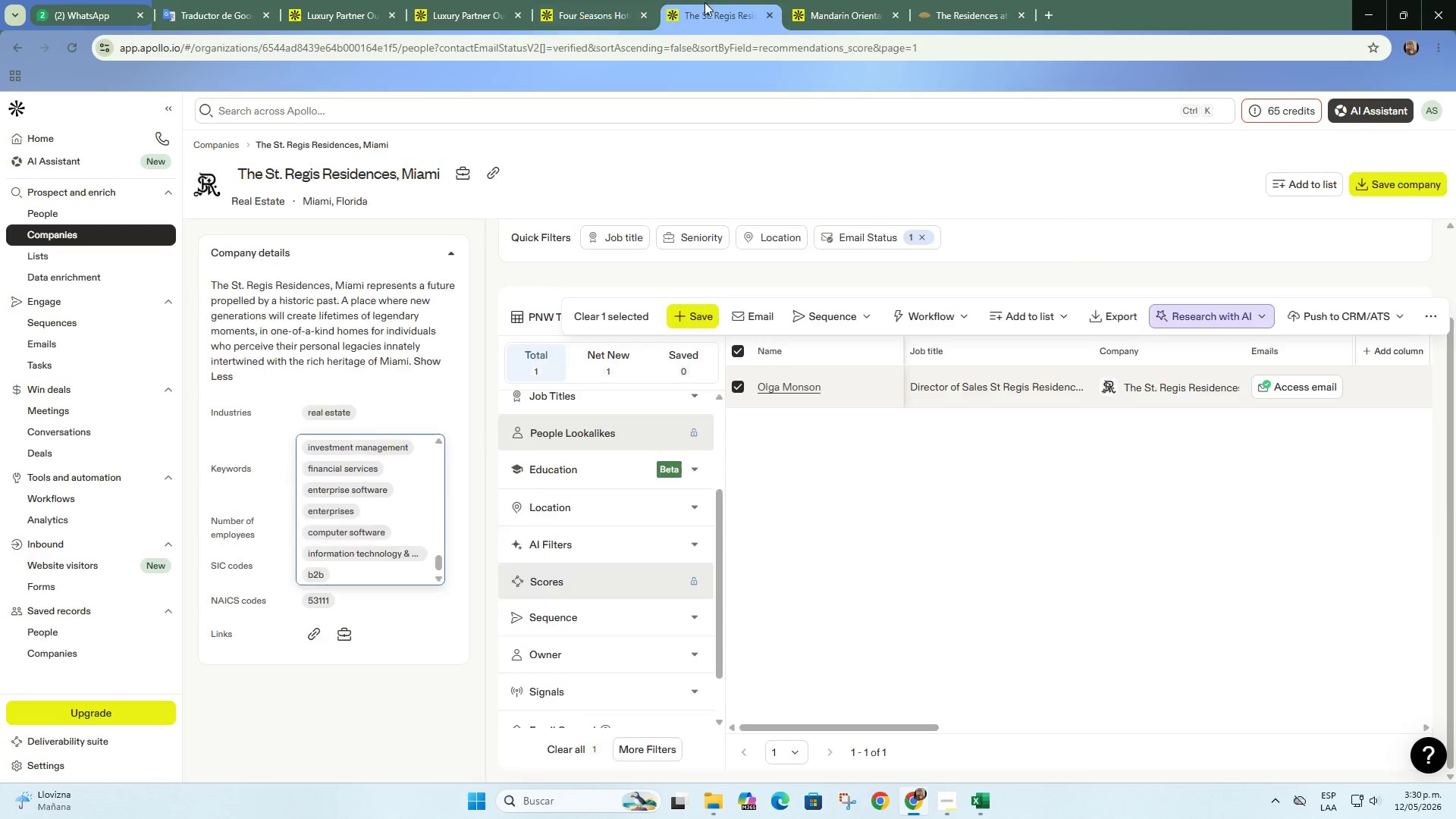 
double_click([792, 0])
 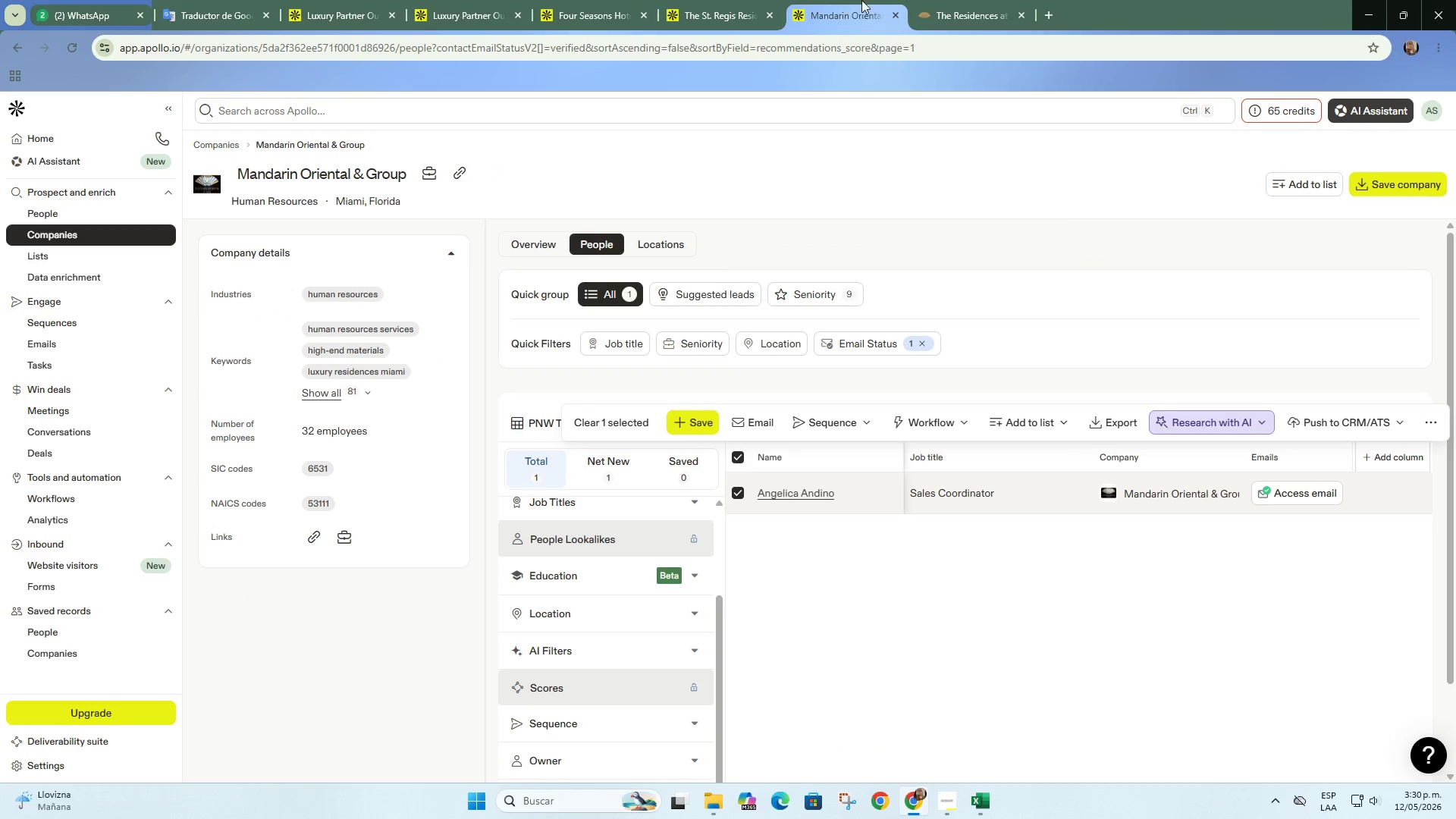 
left_click([934, 0])
 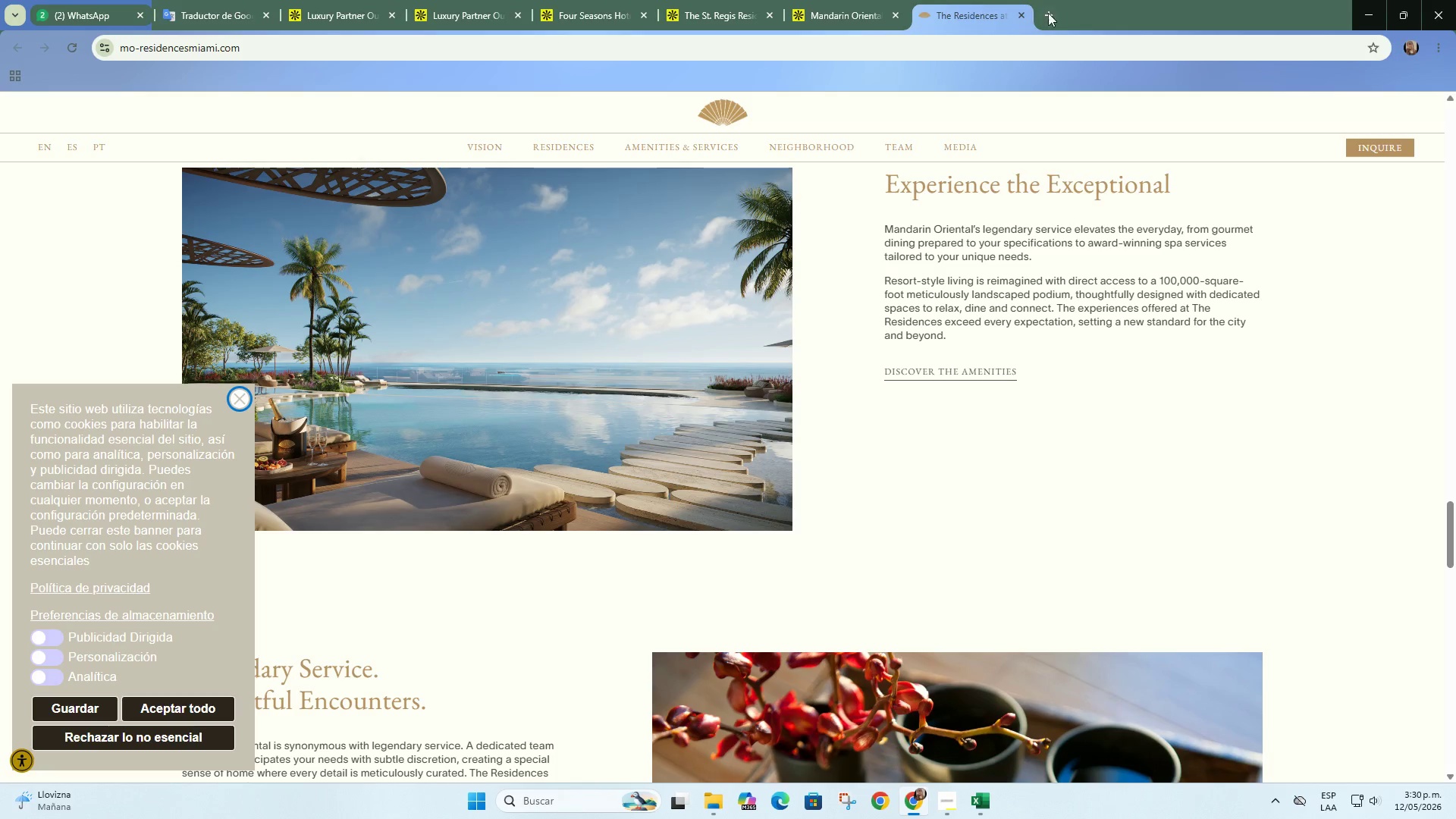 
left_click([1025, 16])
 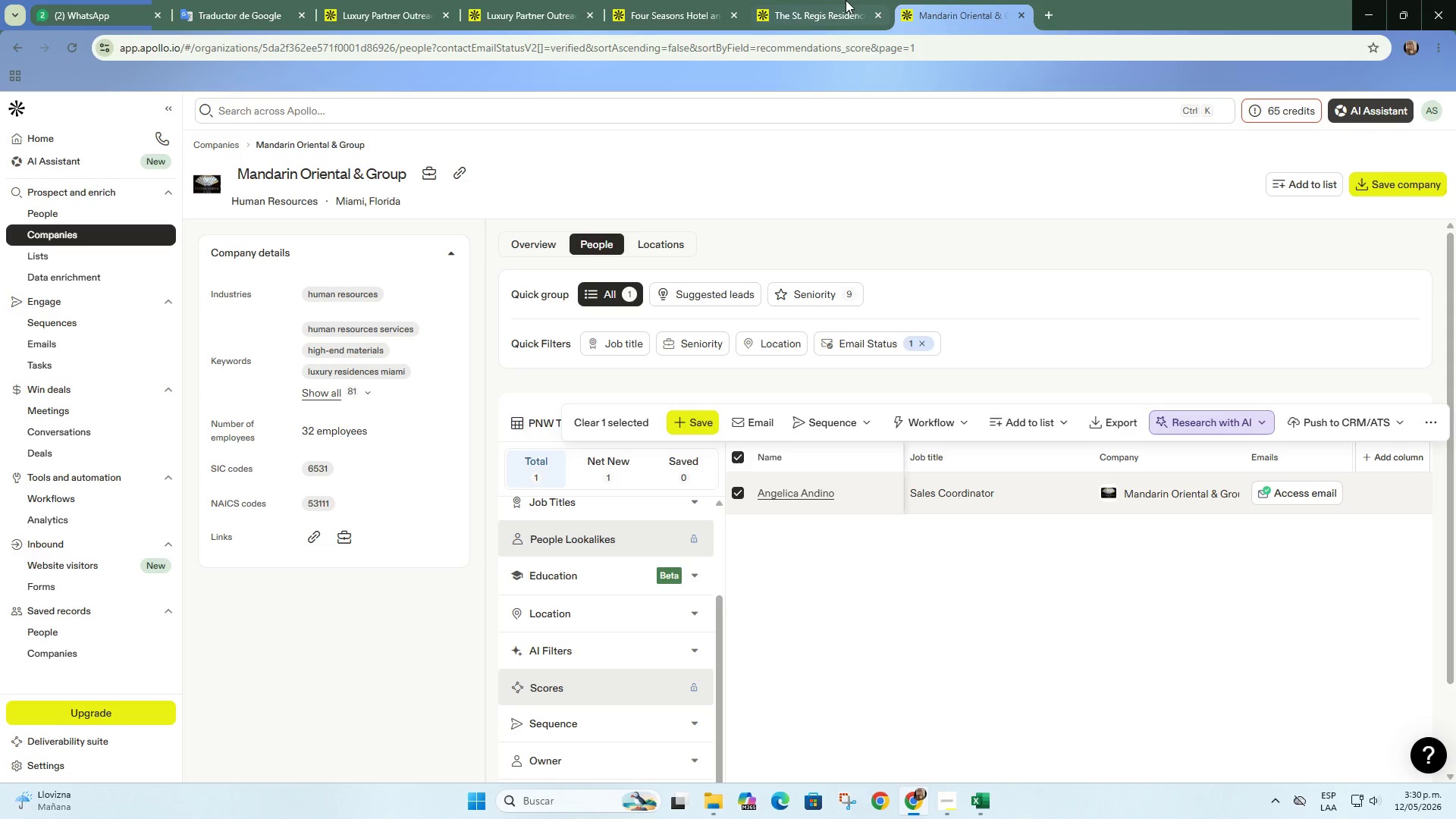 
left_click([852, 0])
 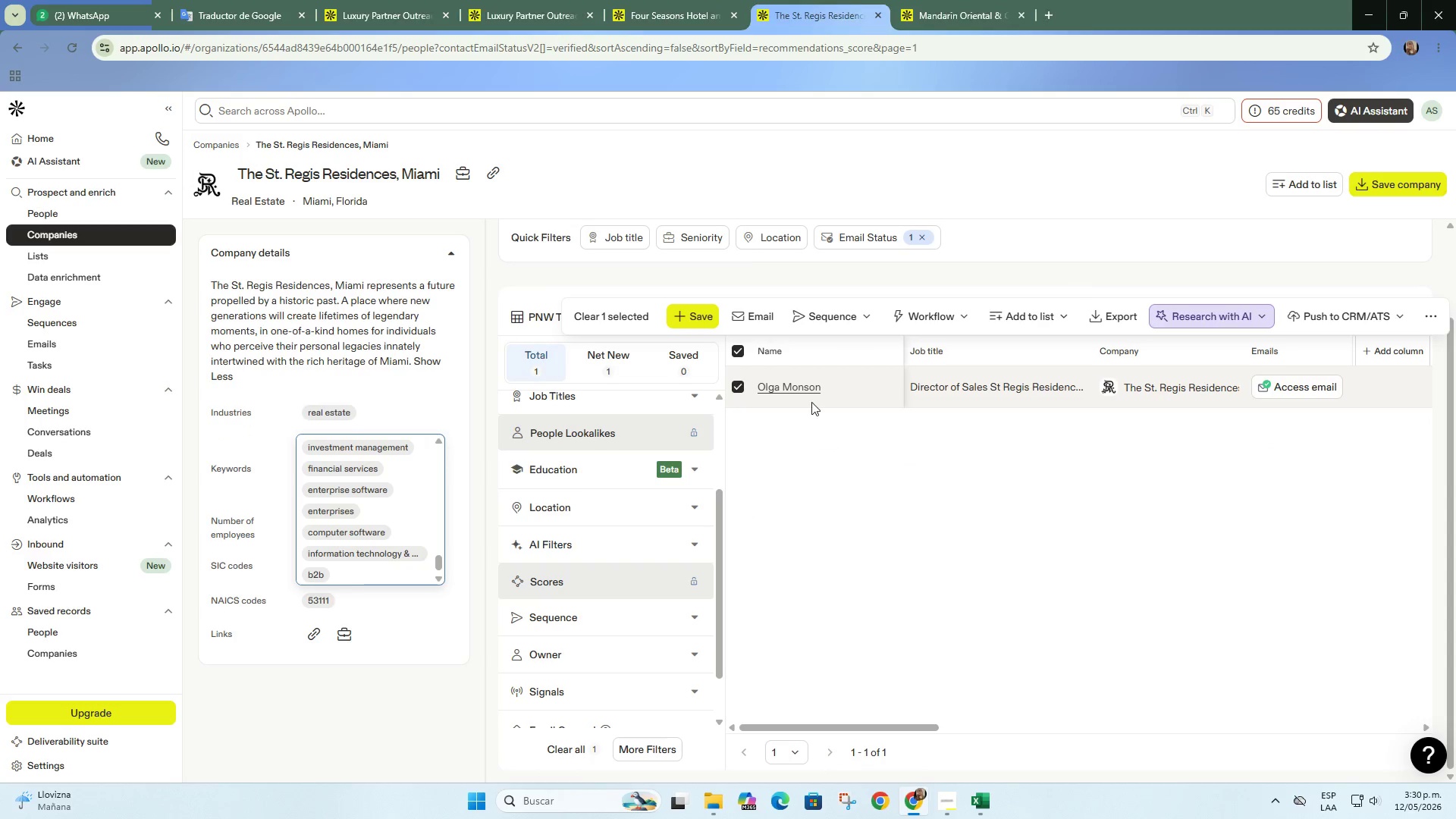 
left_click([821, 0])
 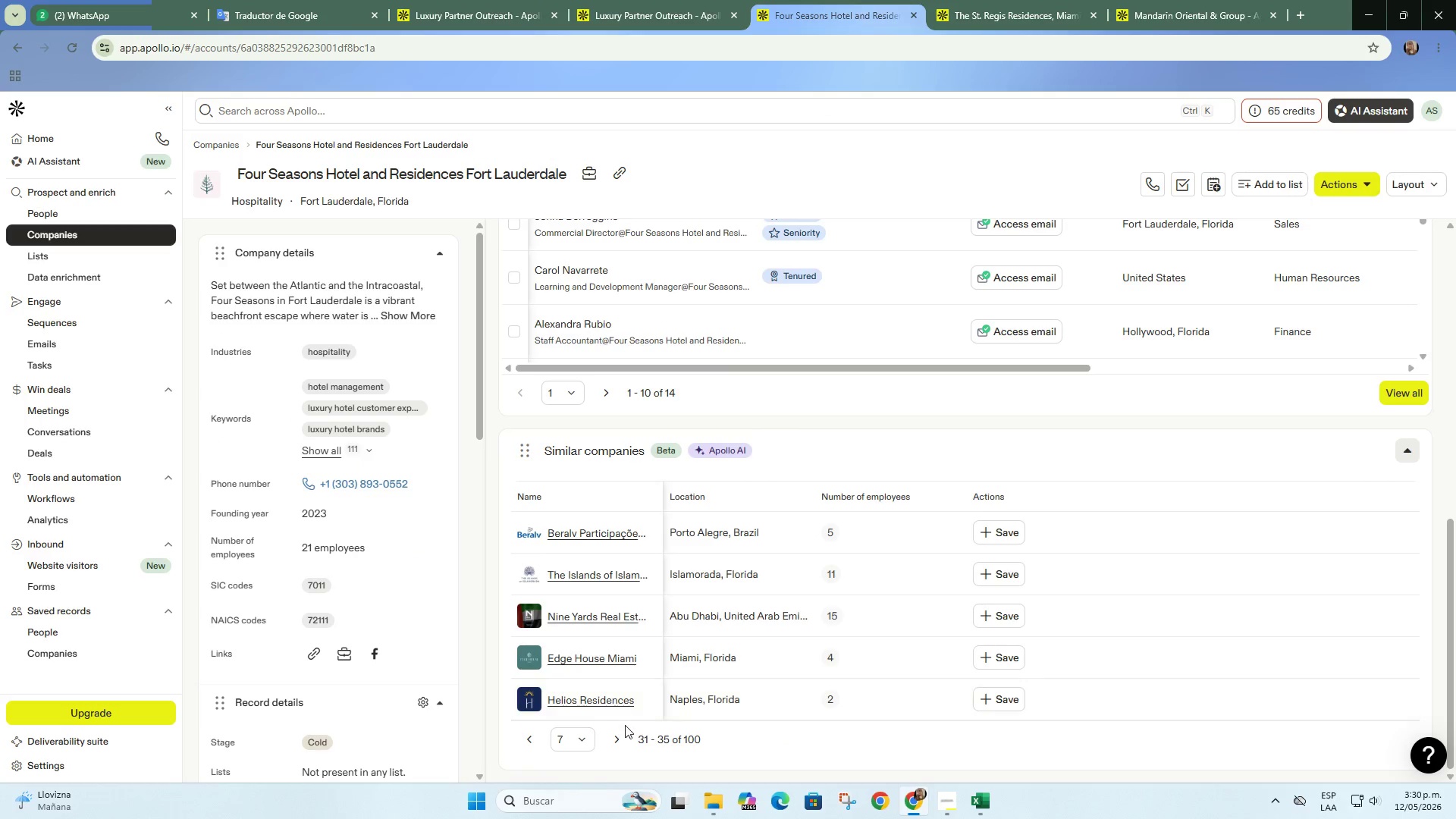 
left_click([617, 742])
 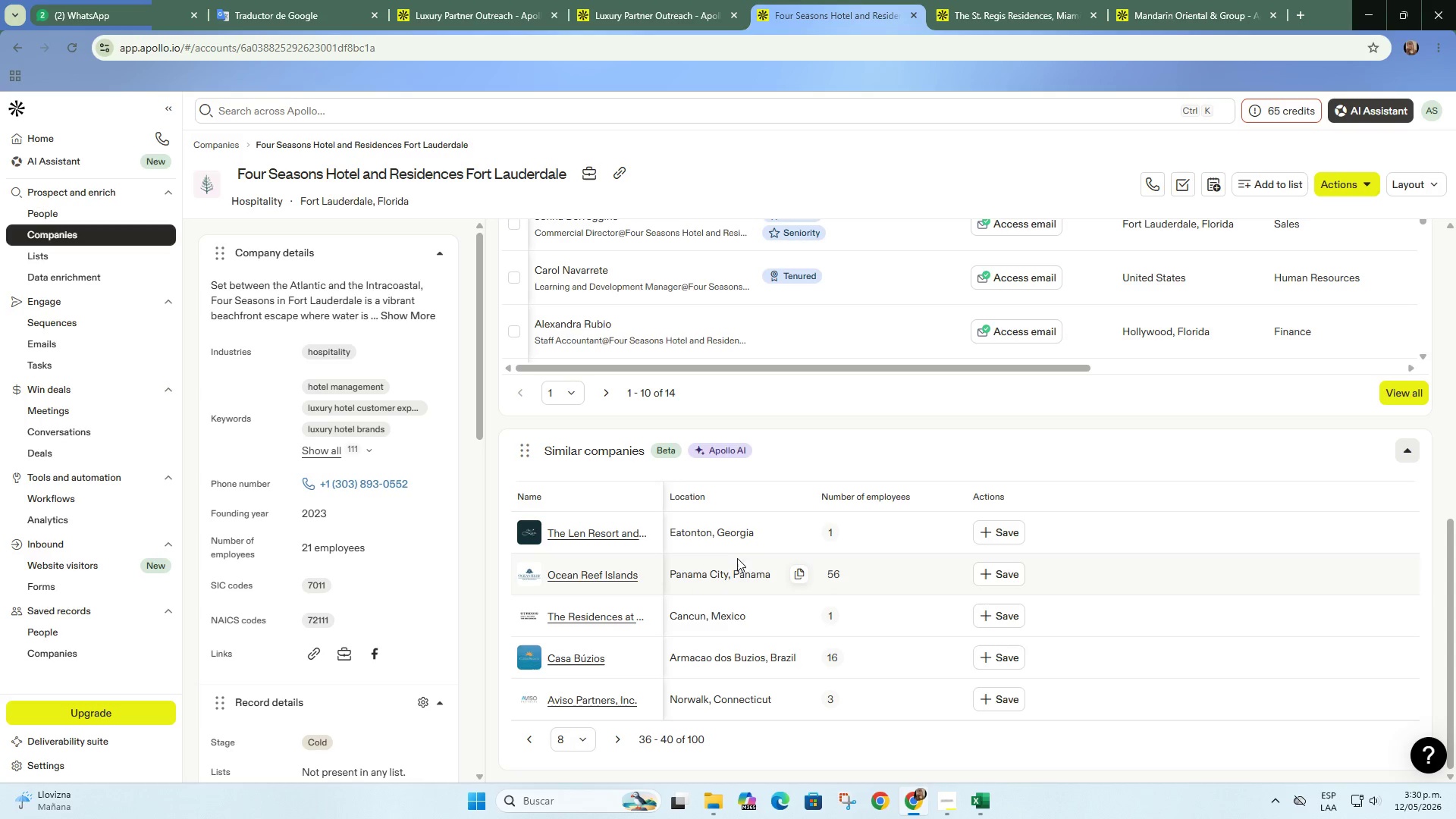 
left_click([622, 735])
 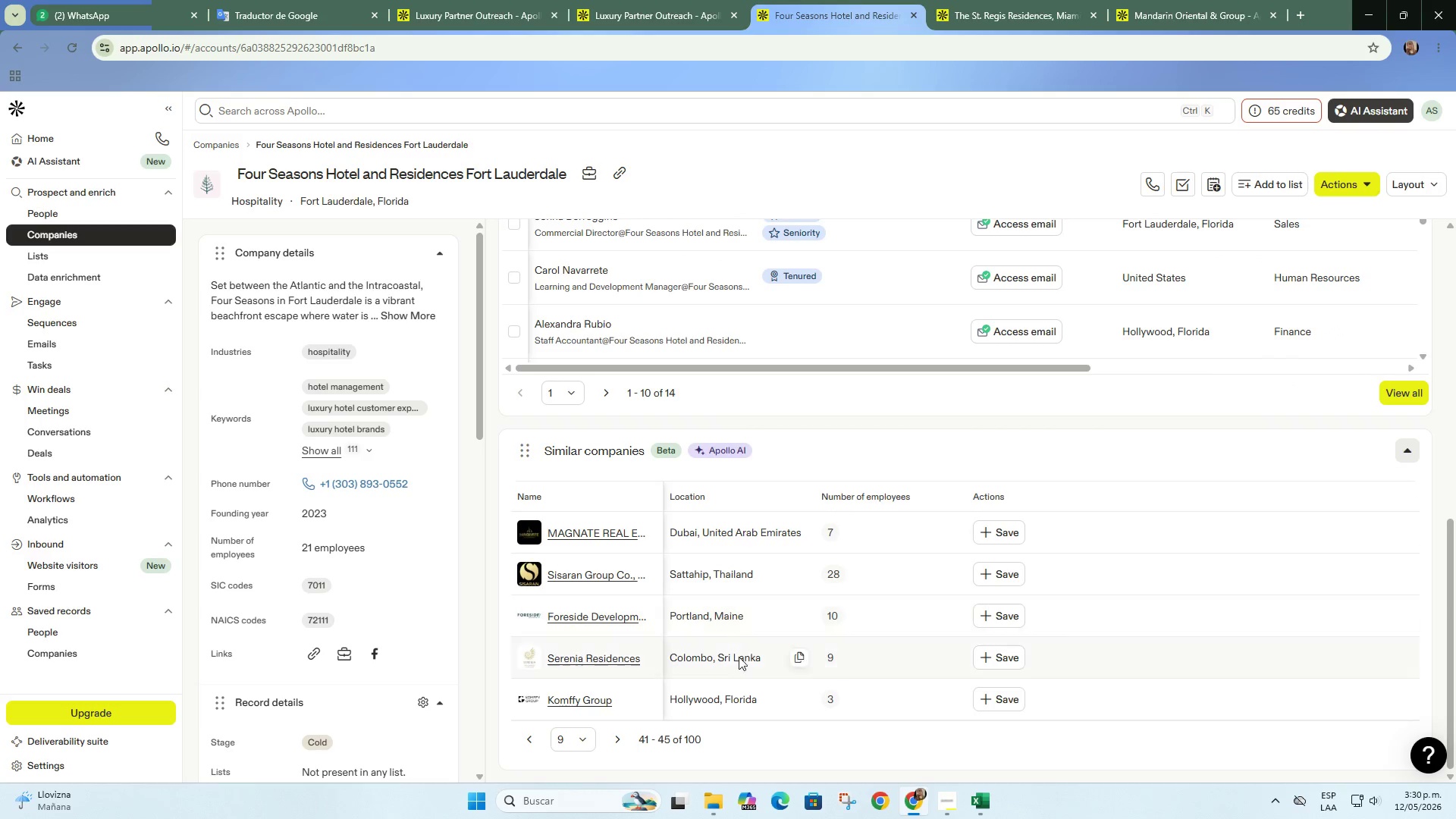 
left_click([610, 742])
 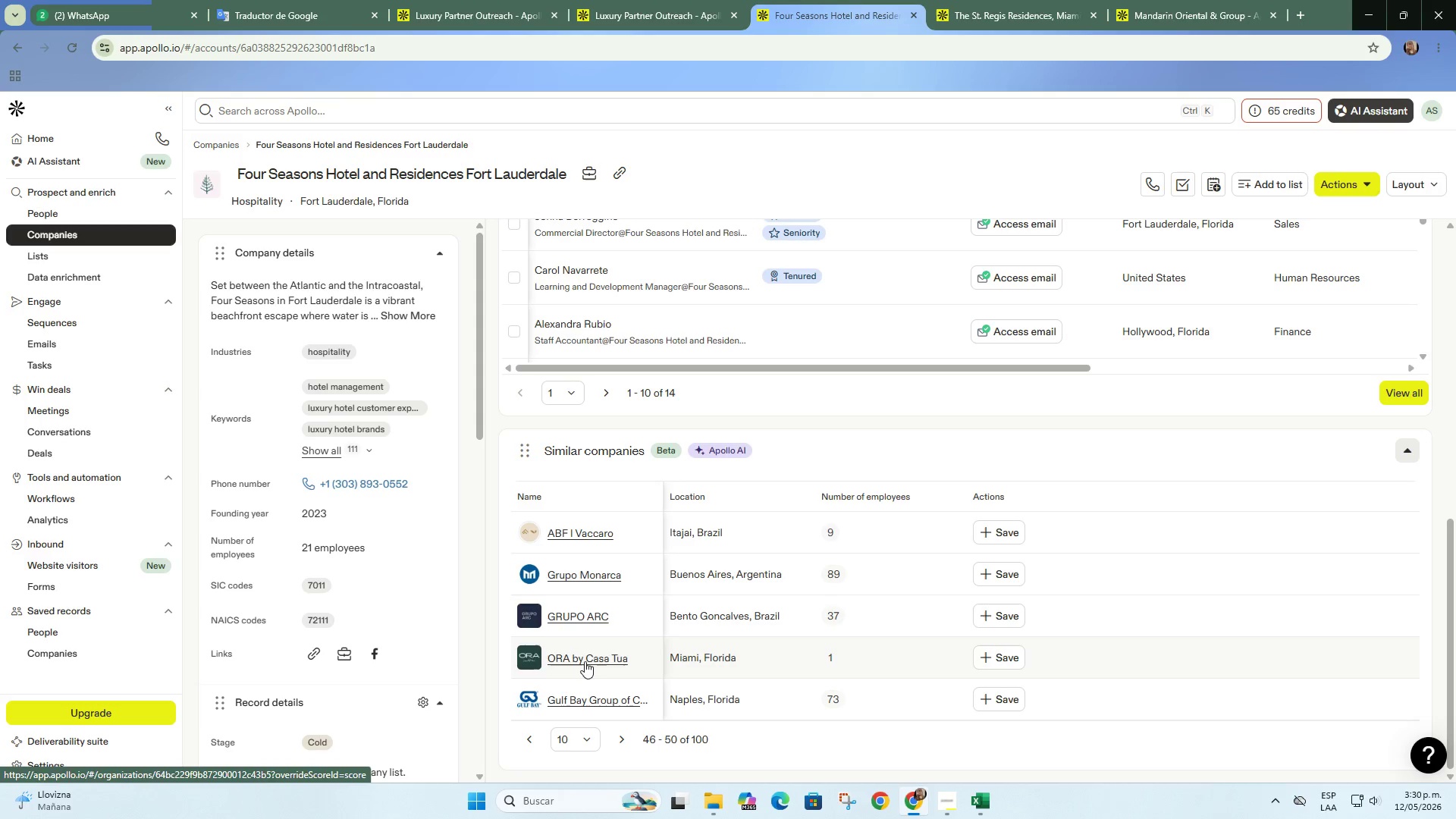 
left_click([619, 739])
 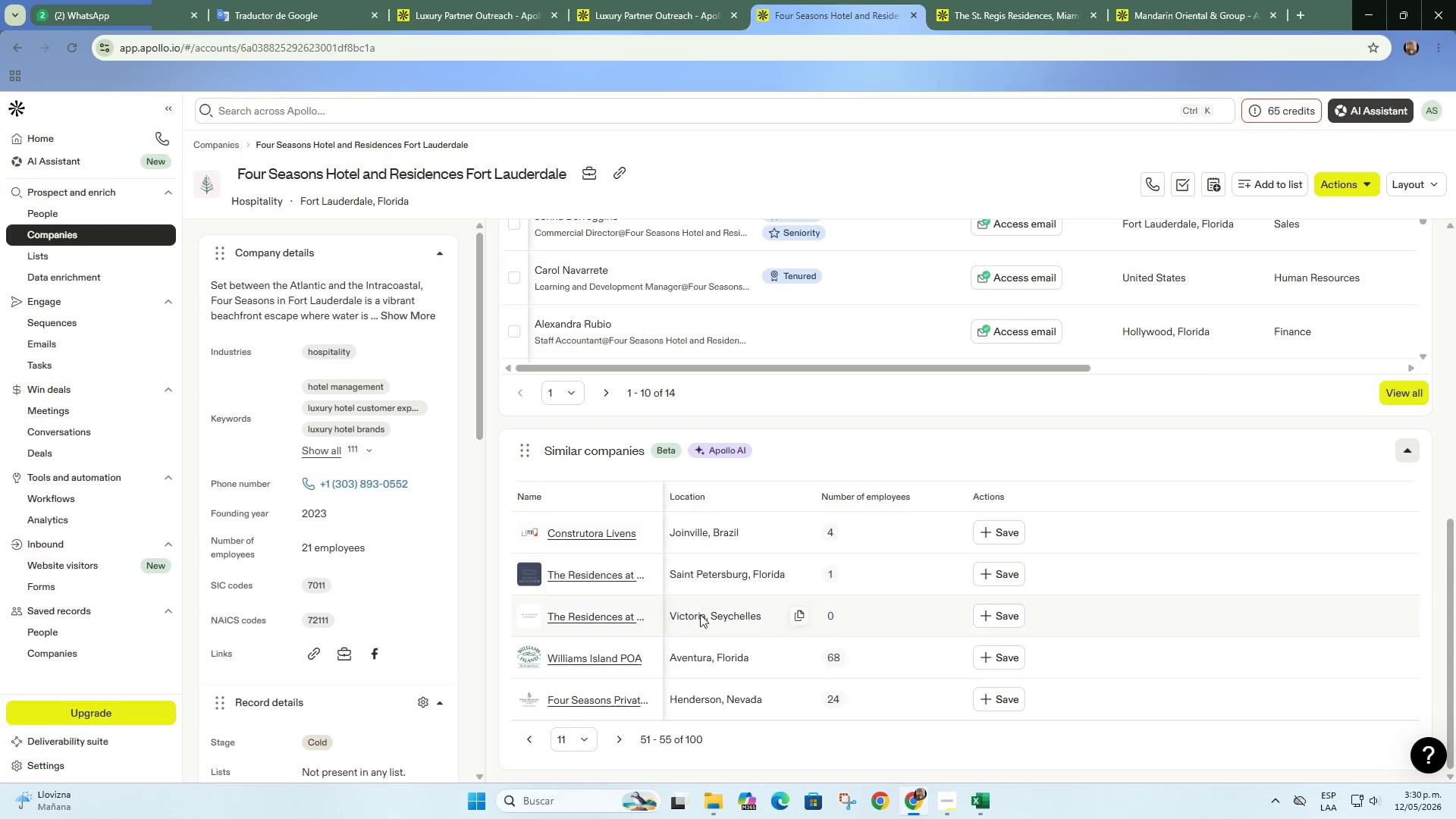 
left_click([621, 737])
 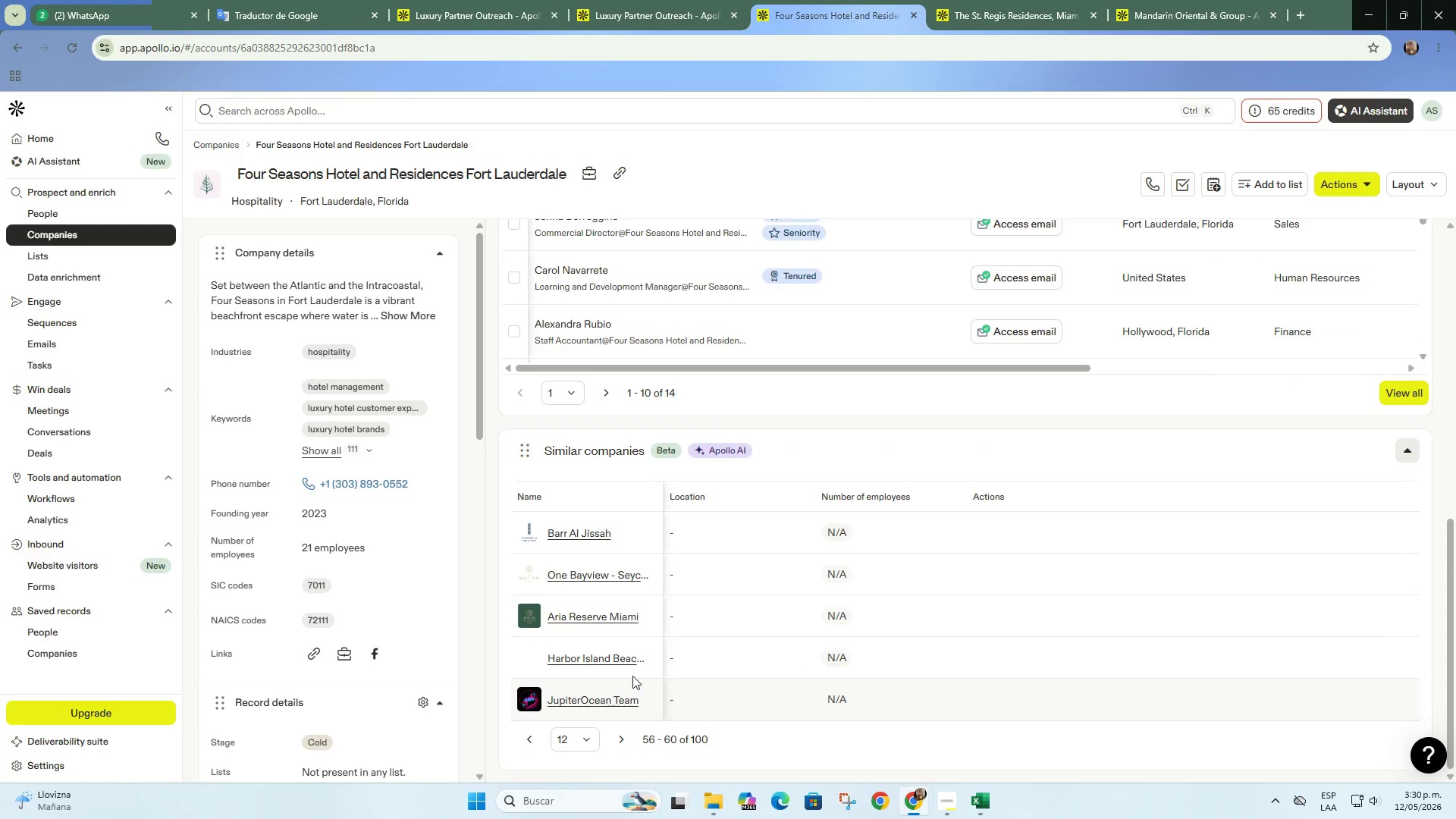 
mouse_move([642, 650])
 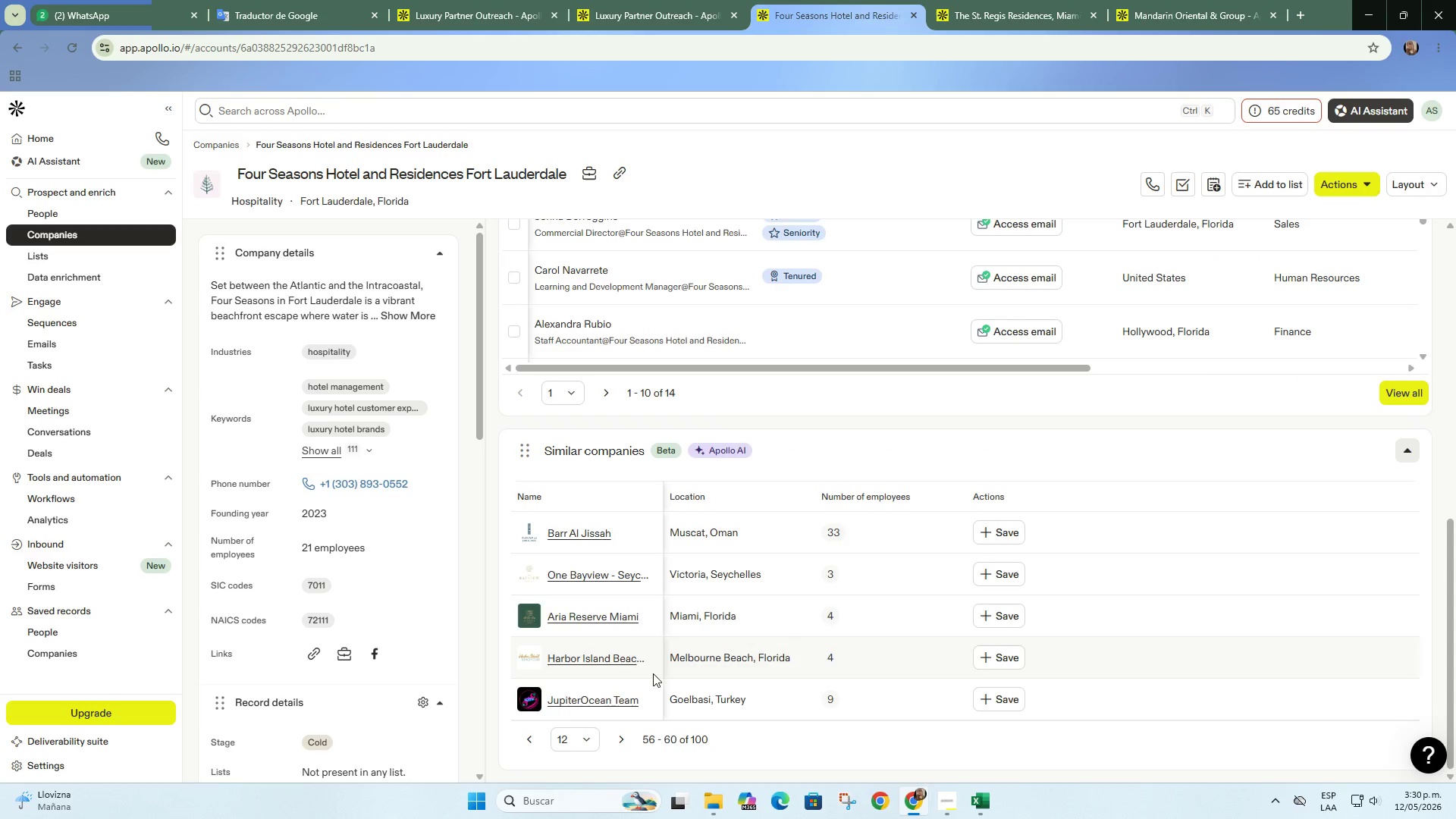 
right_click([606, 621])
 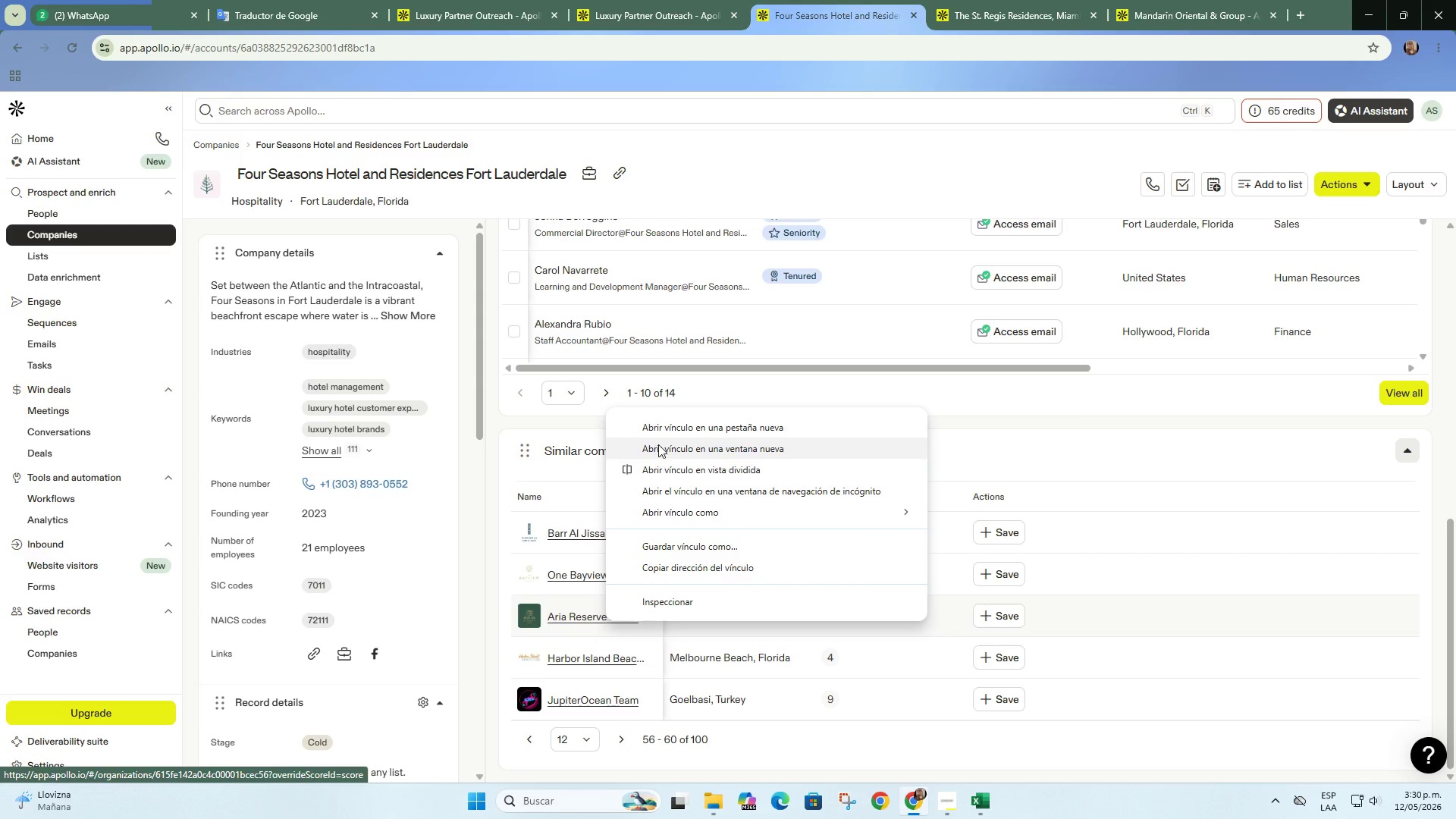 
left_click([668, 426])
 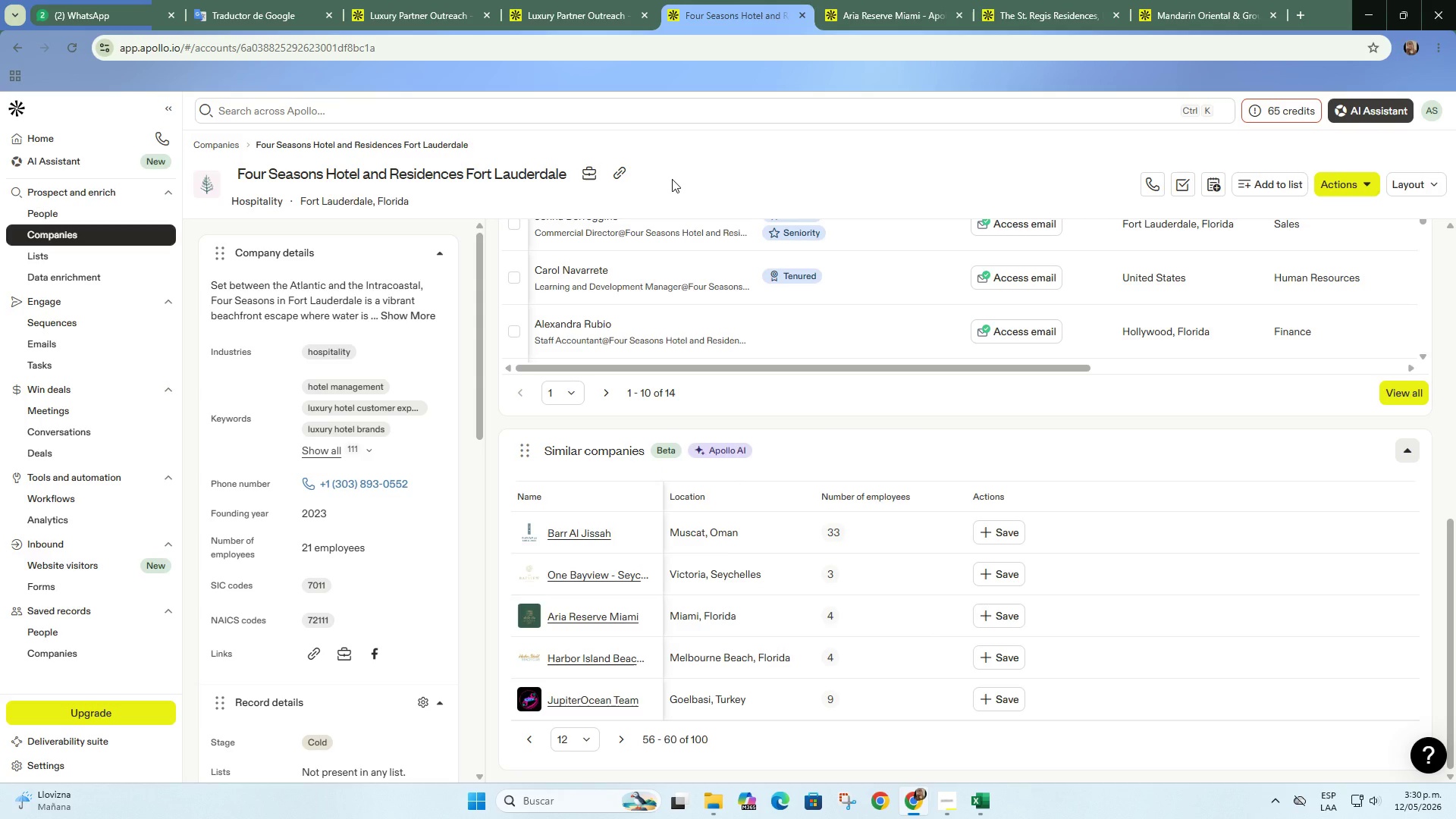 
wait(13.34)
 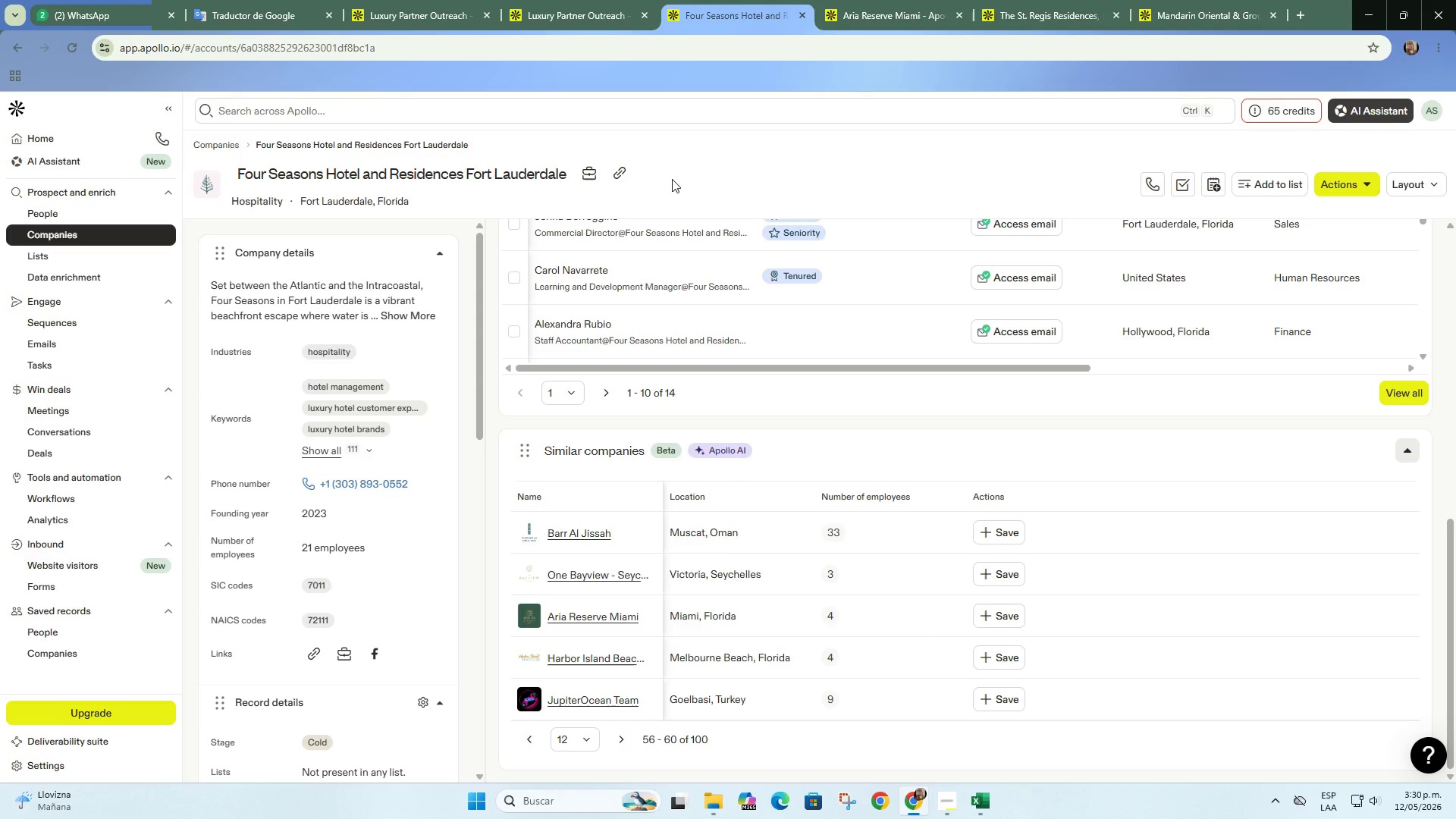 
left_click([838, 0])
 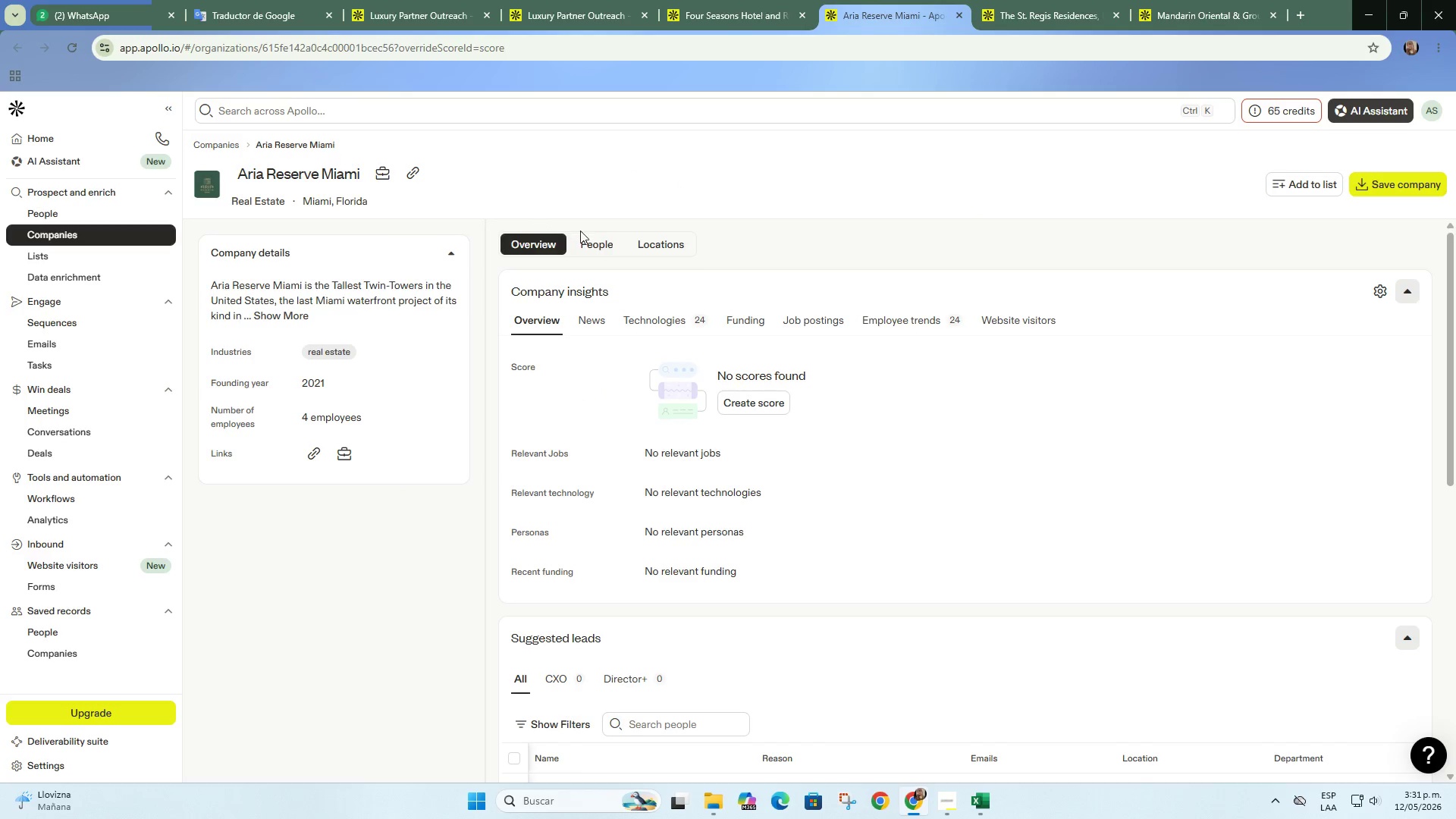 
double_click([590, 239])
 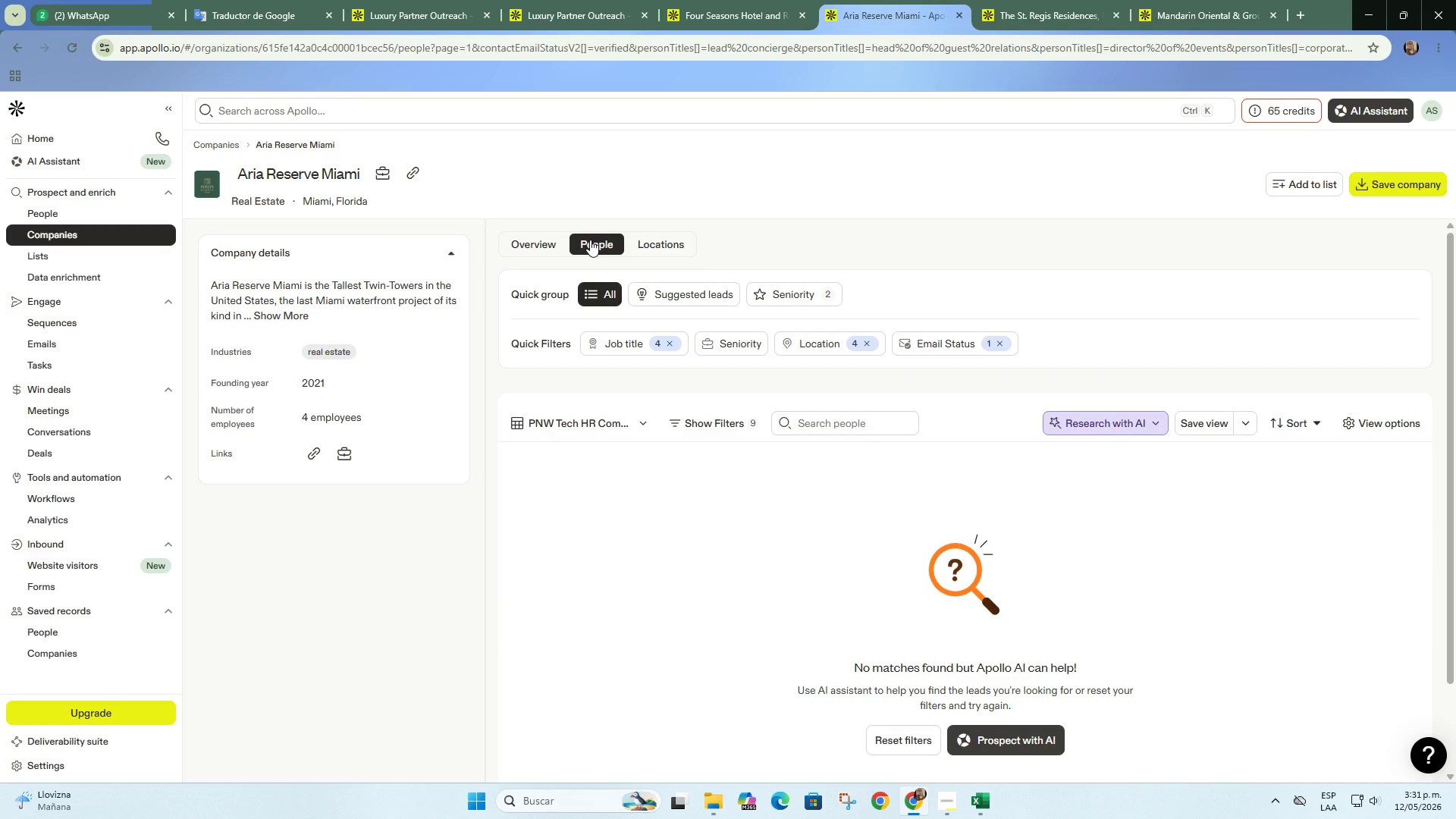 
left_click([742, 433])
 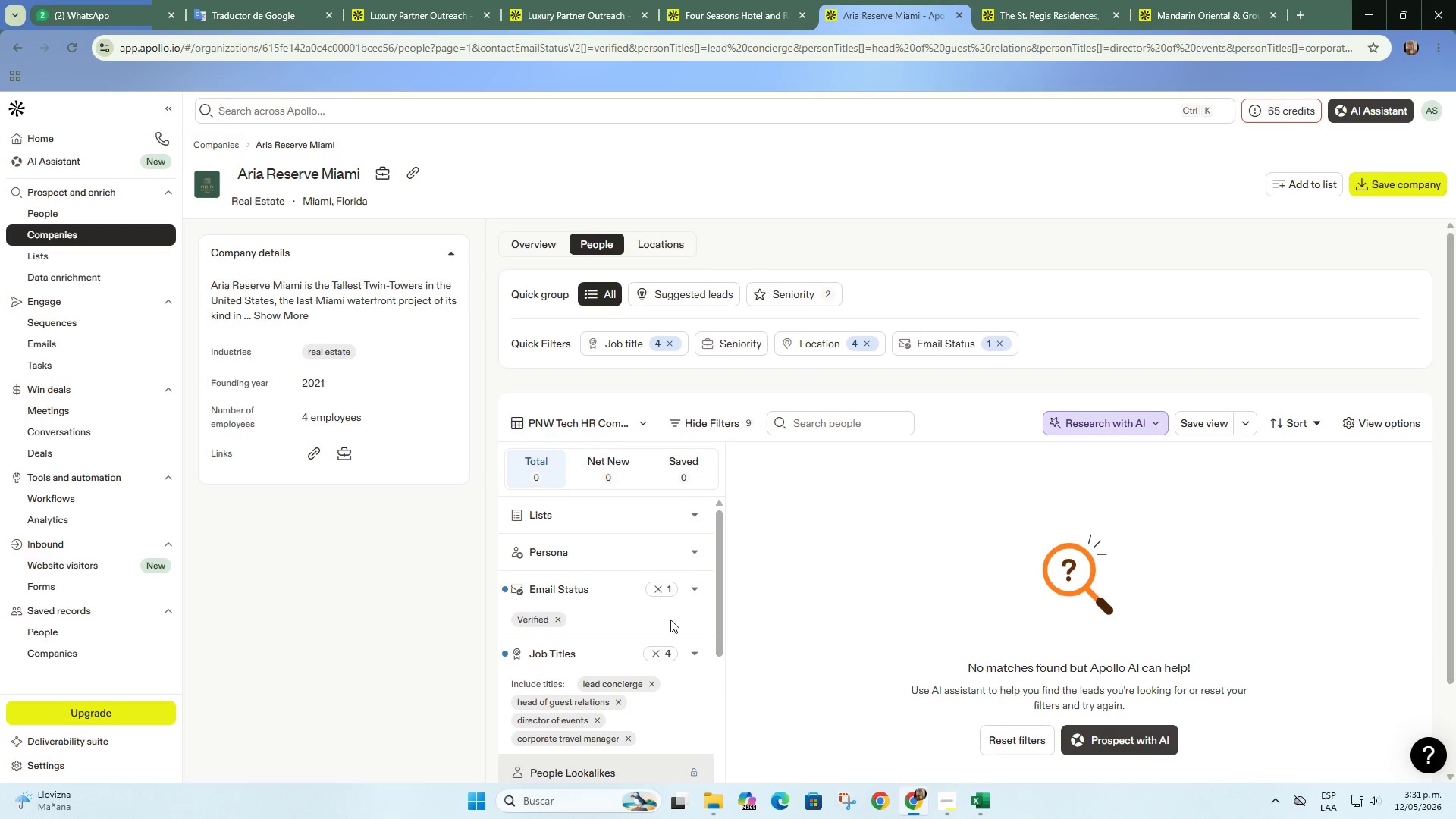 
left_click([663, 643])
 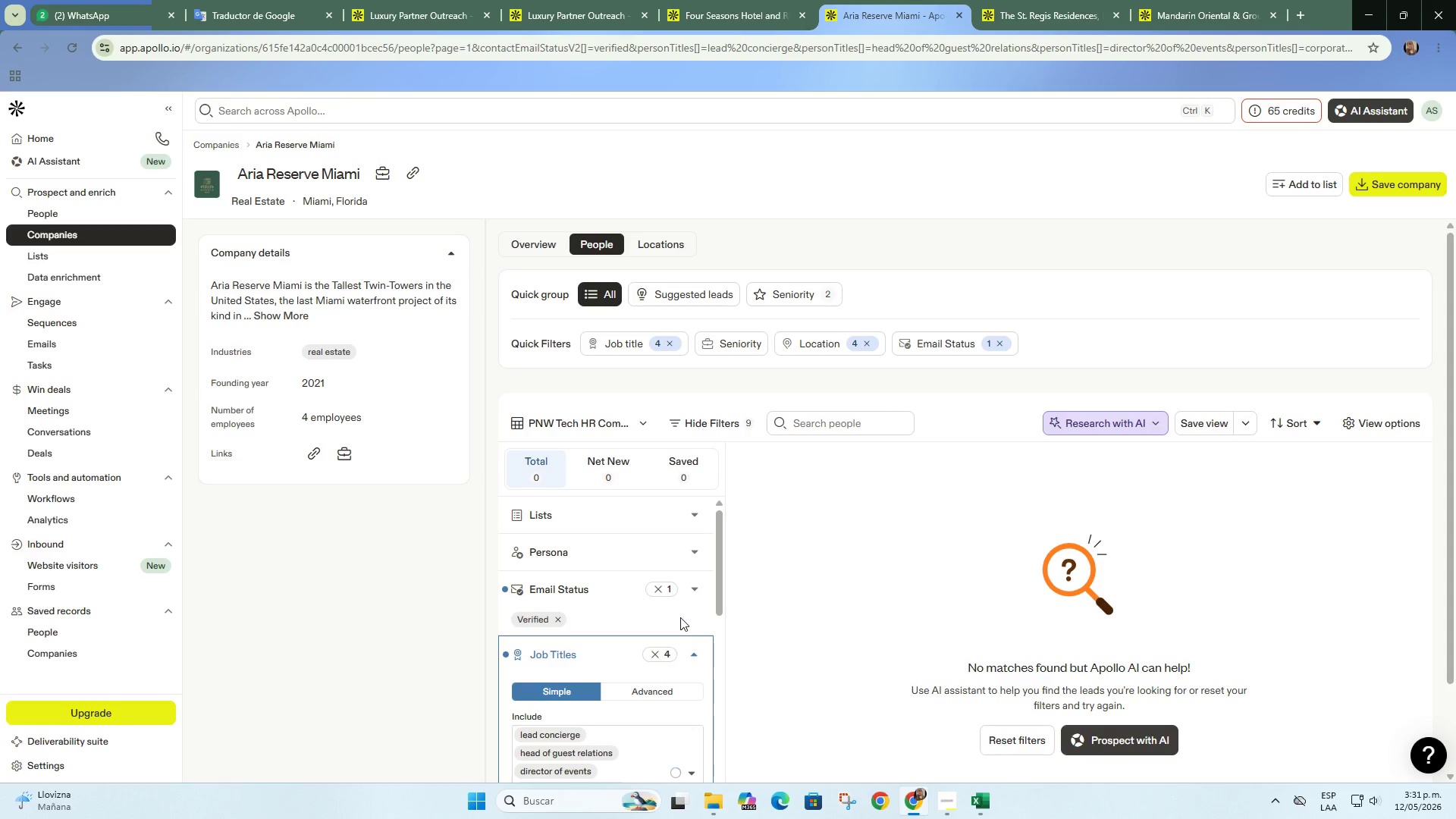 
scroll: coordinate [681, 611], scroll_direction: down, amount: 2.0
 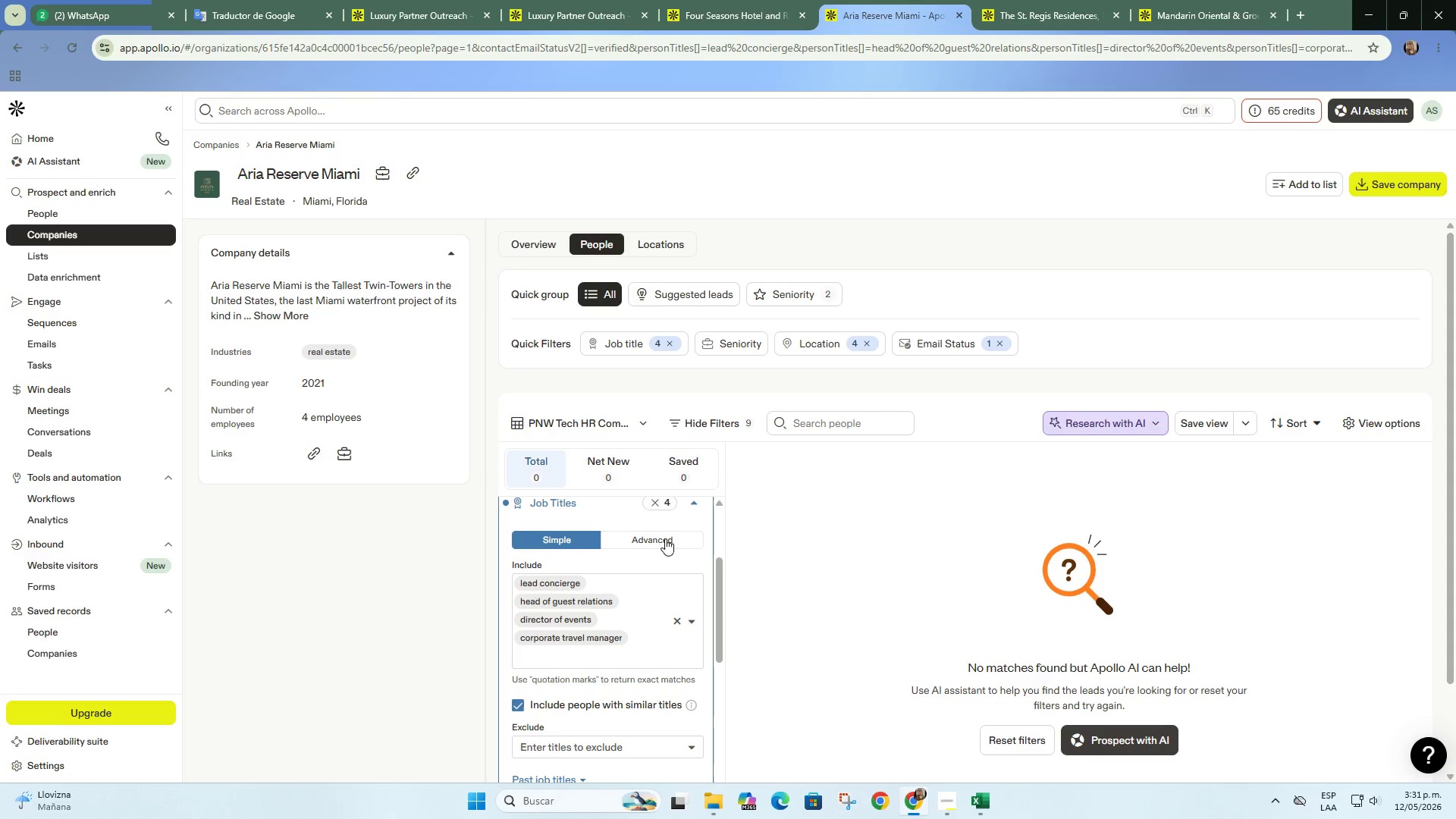 
left_click([667, 508])
 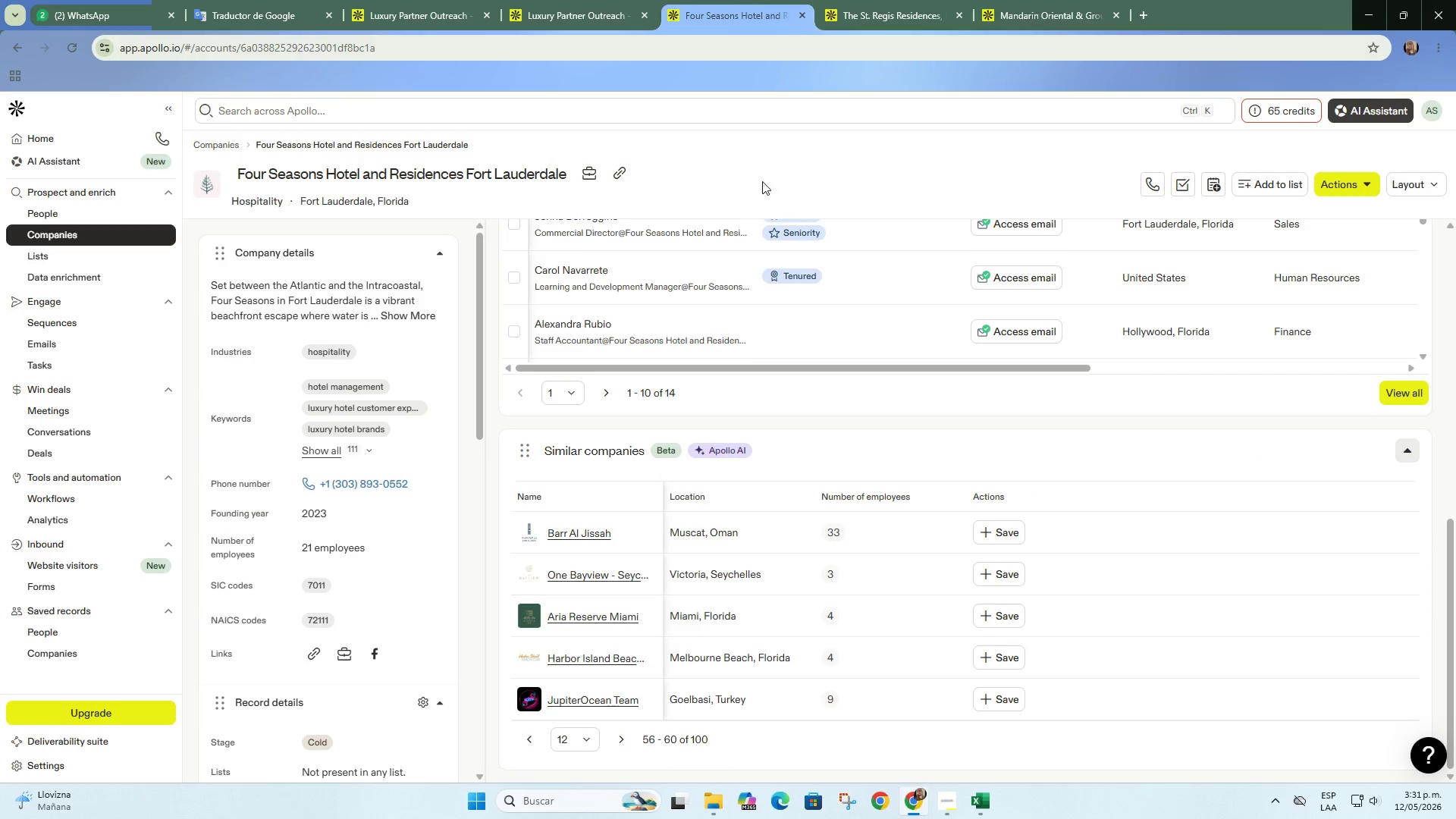 
wait(6.81)
 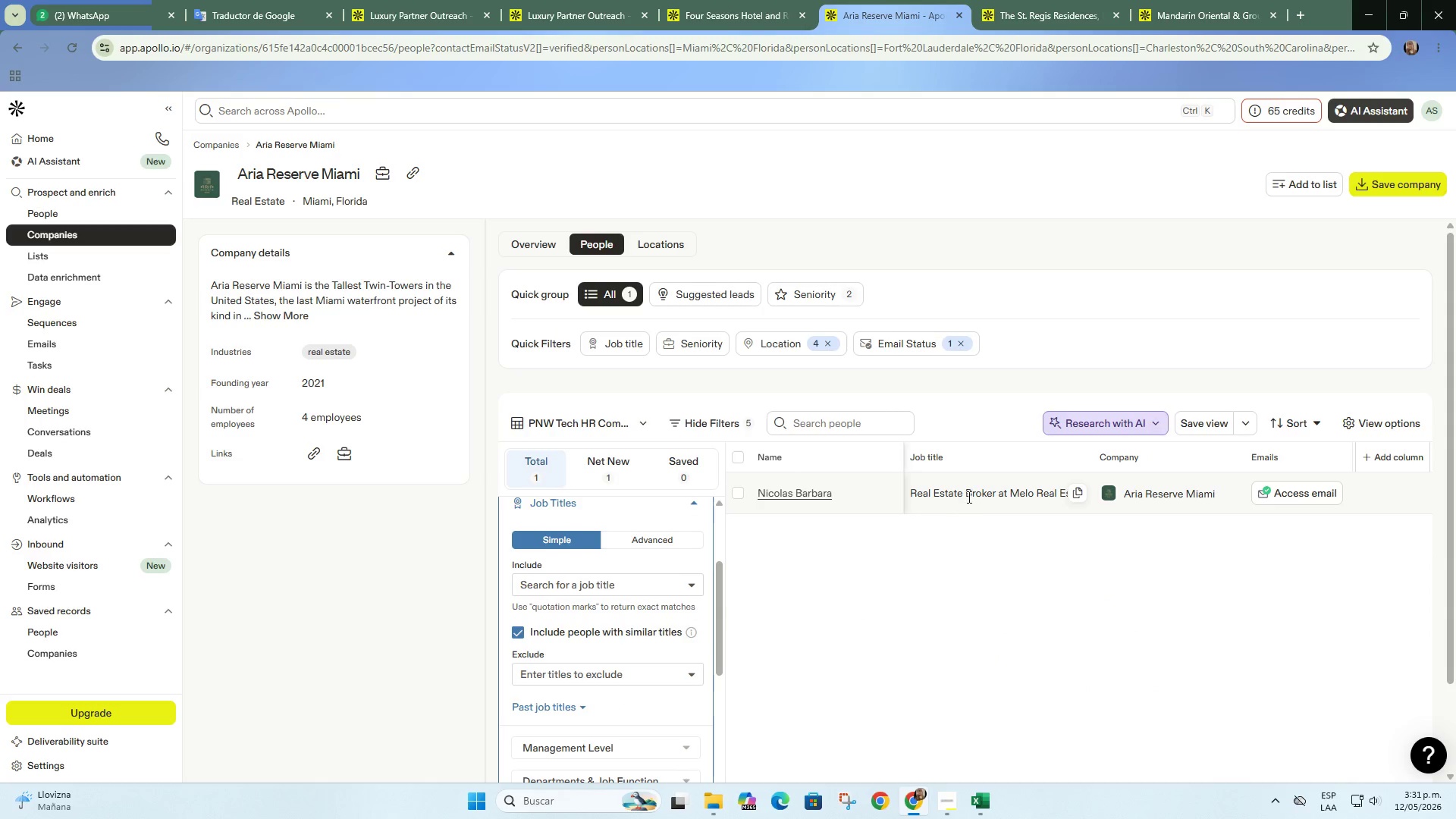 
left_click([620, 731])
 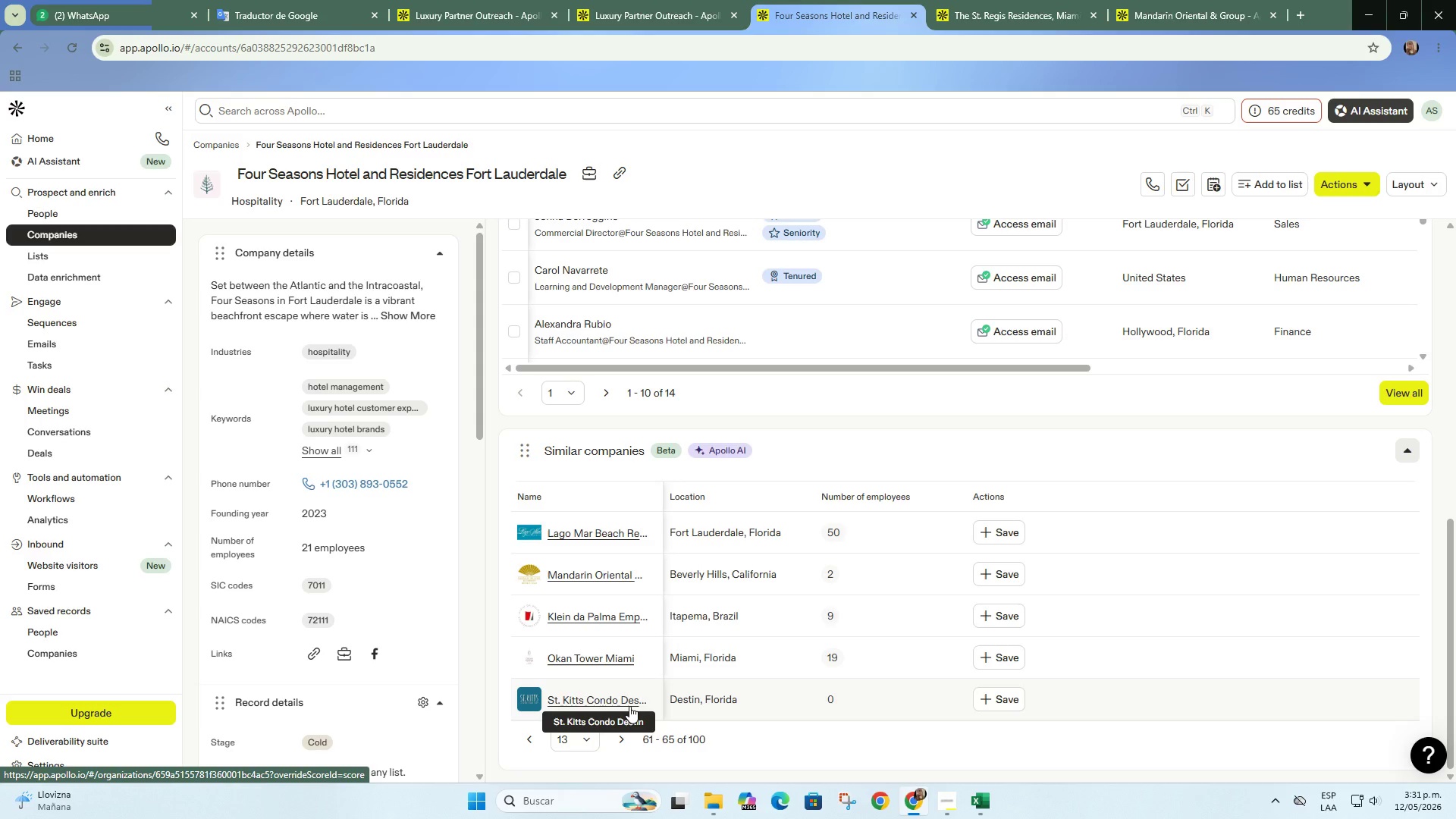 
right_click([623, 657])
 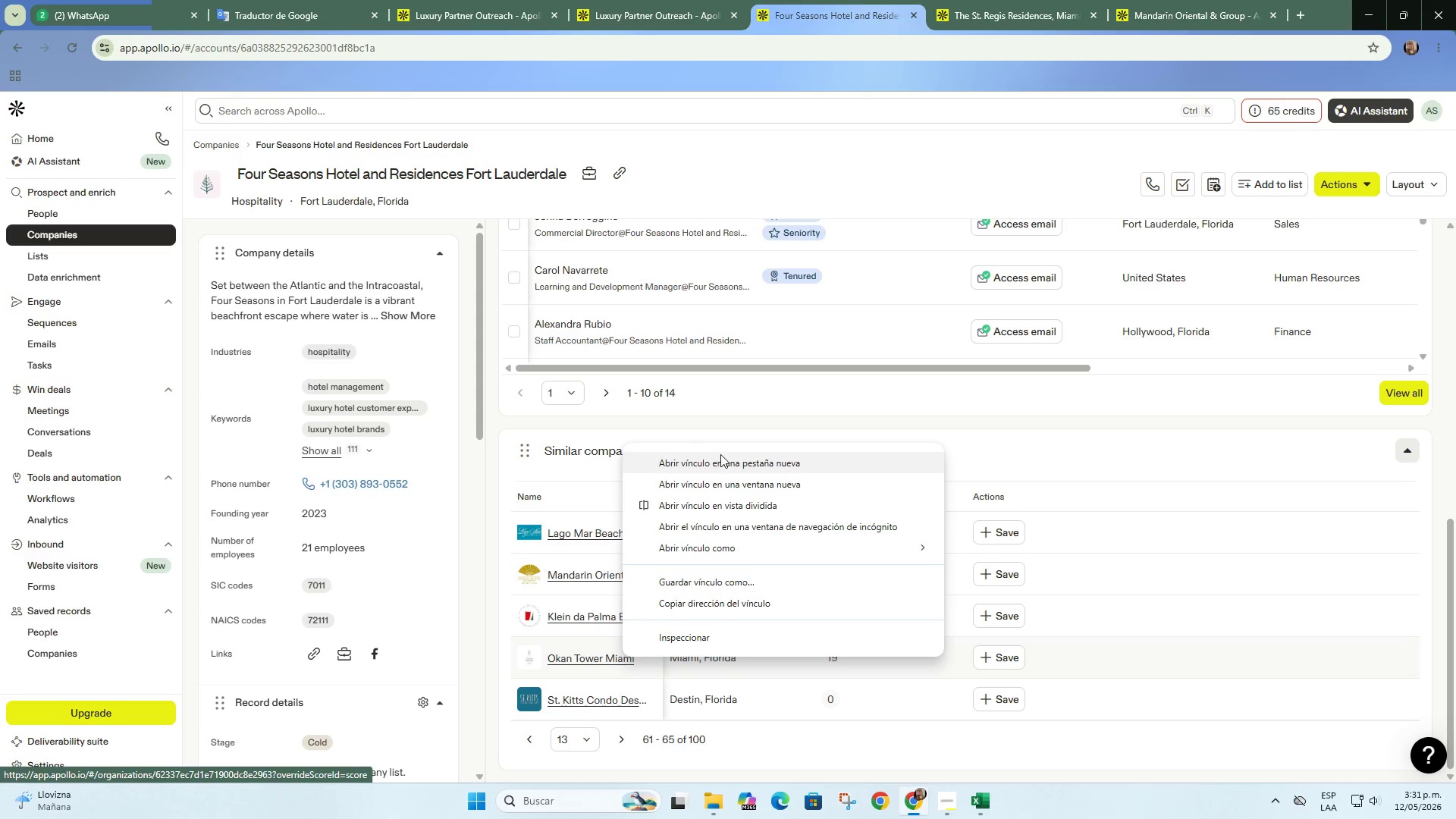 
left_click([723, 459])
 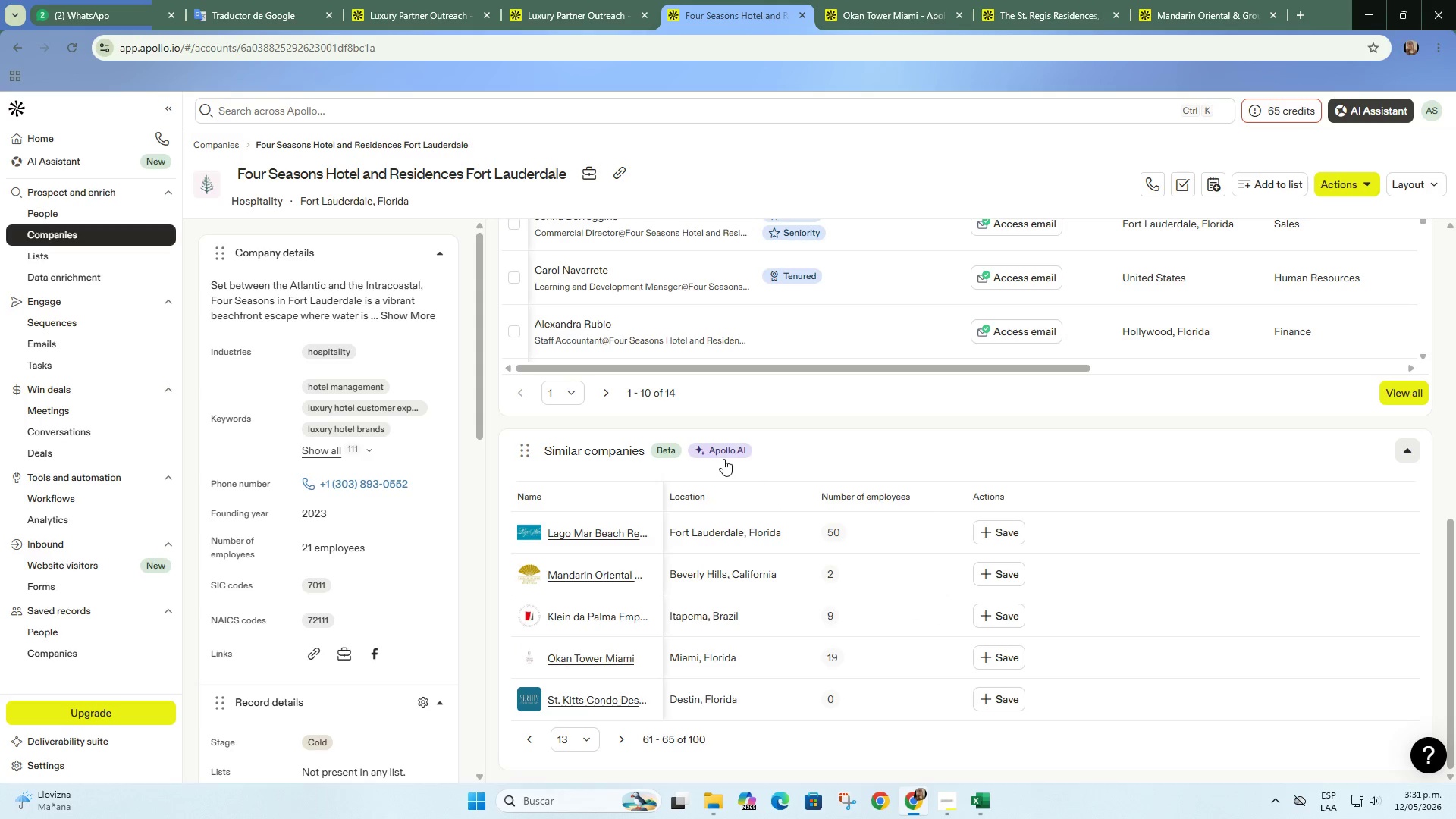 
wait(8.67)
 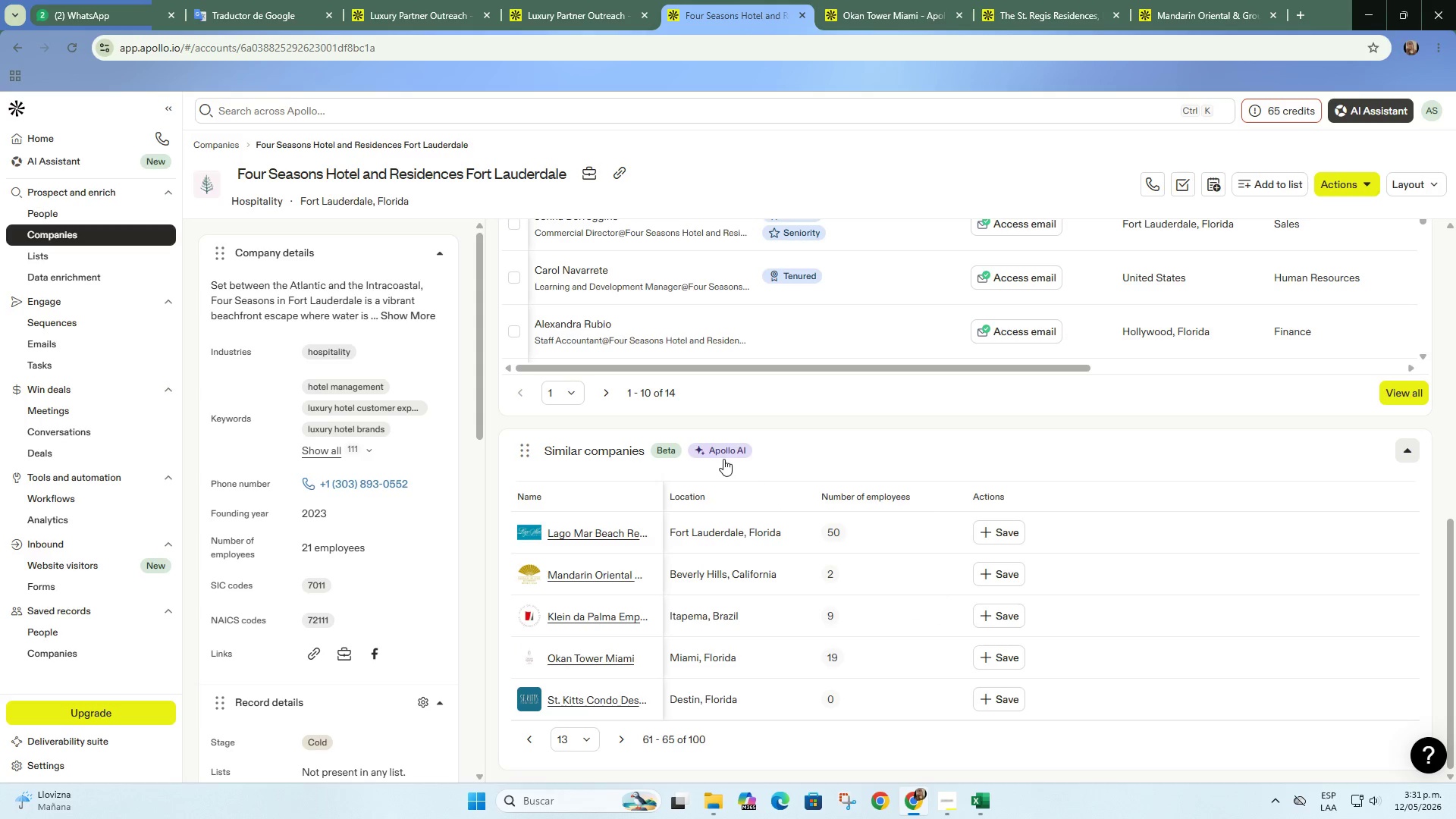 
left_click([896, 0])
 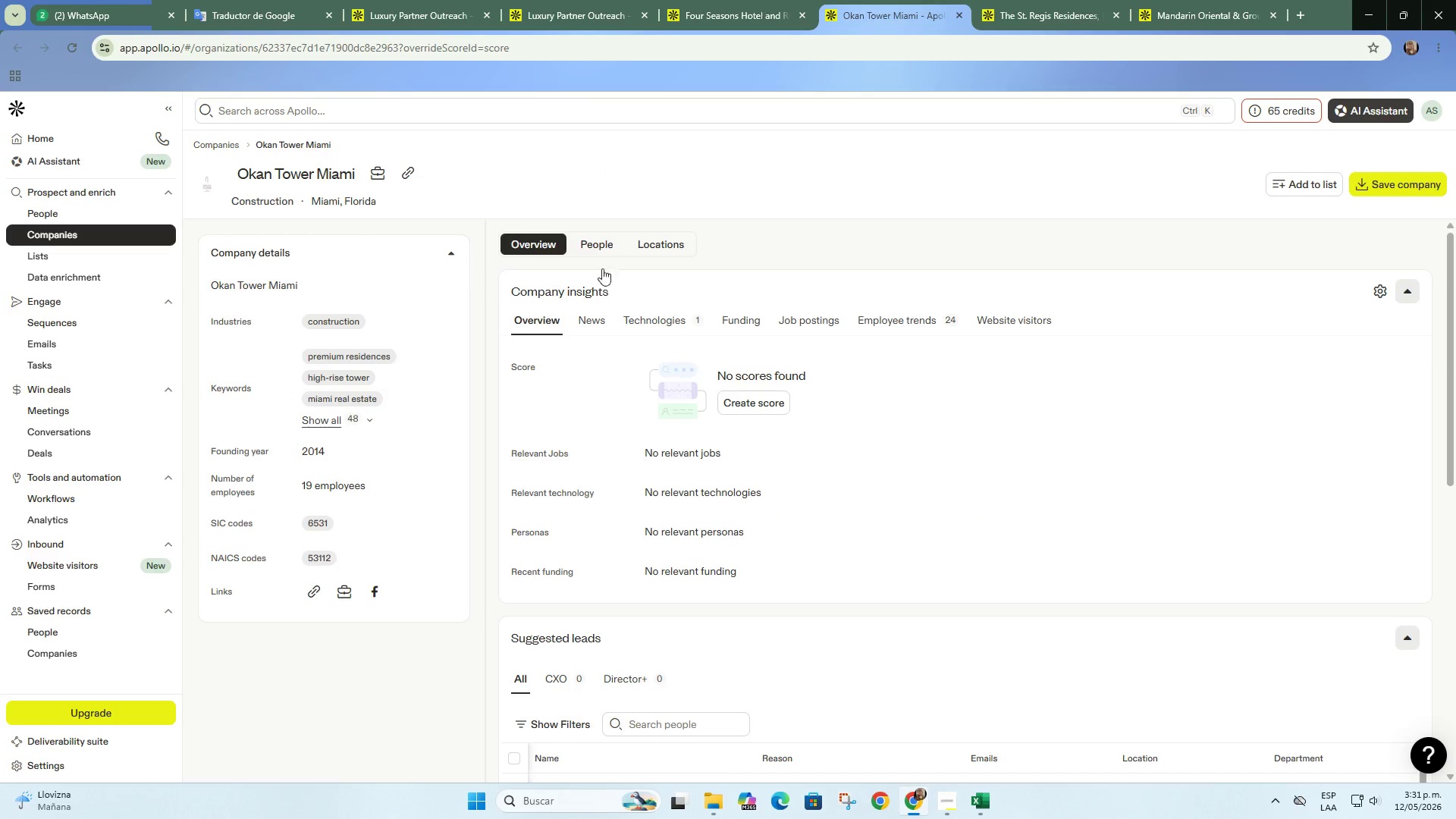 
scroll: coordinate [643, 464], scroll_direction: down, amount: 11.0
 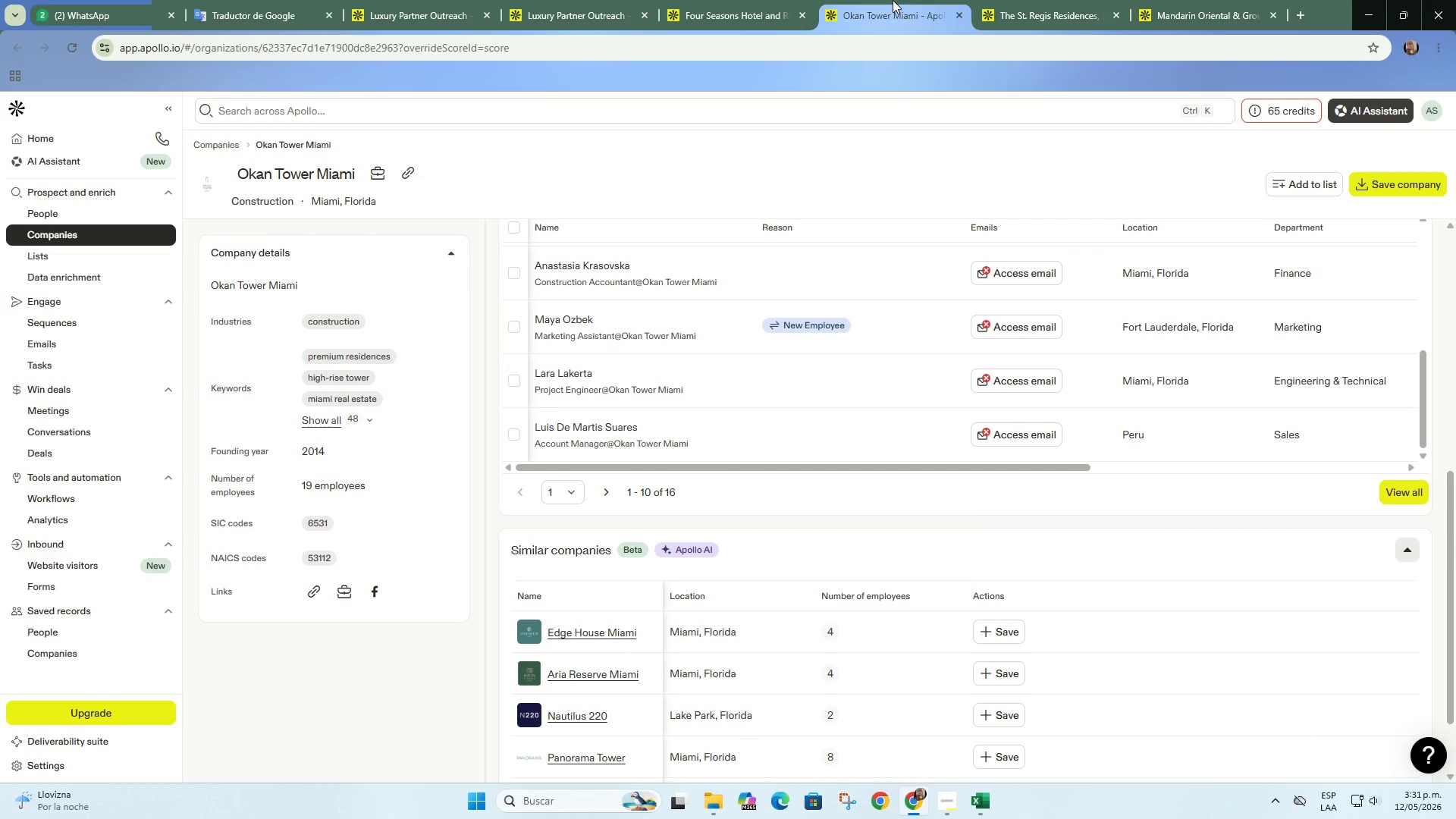 
scroll: coordinate [846, 398], scroll_direction: up, amount: 12.0
 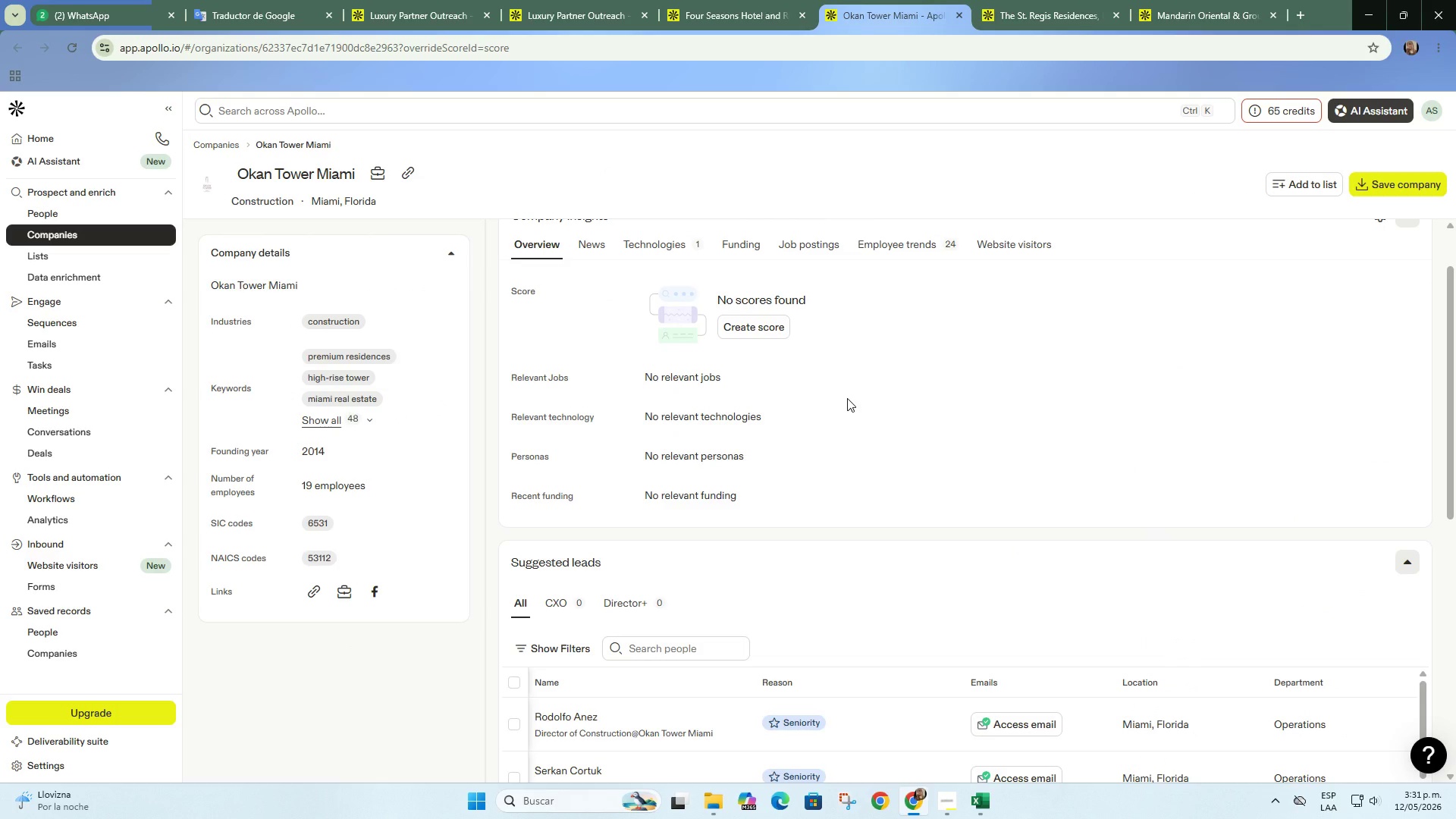 
scroll: coordinate [847, 398], scroll_direction: down, amount: 3.0
 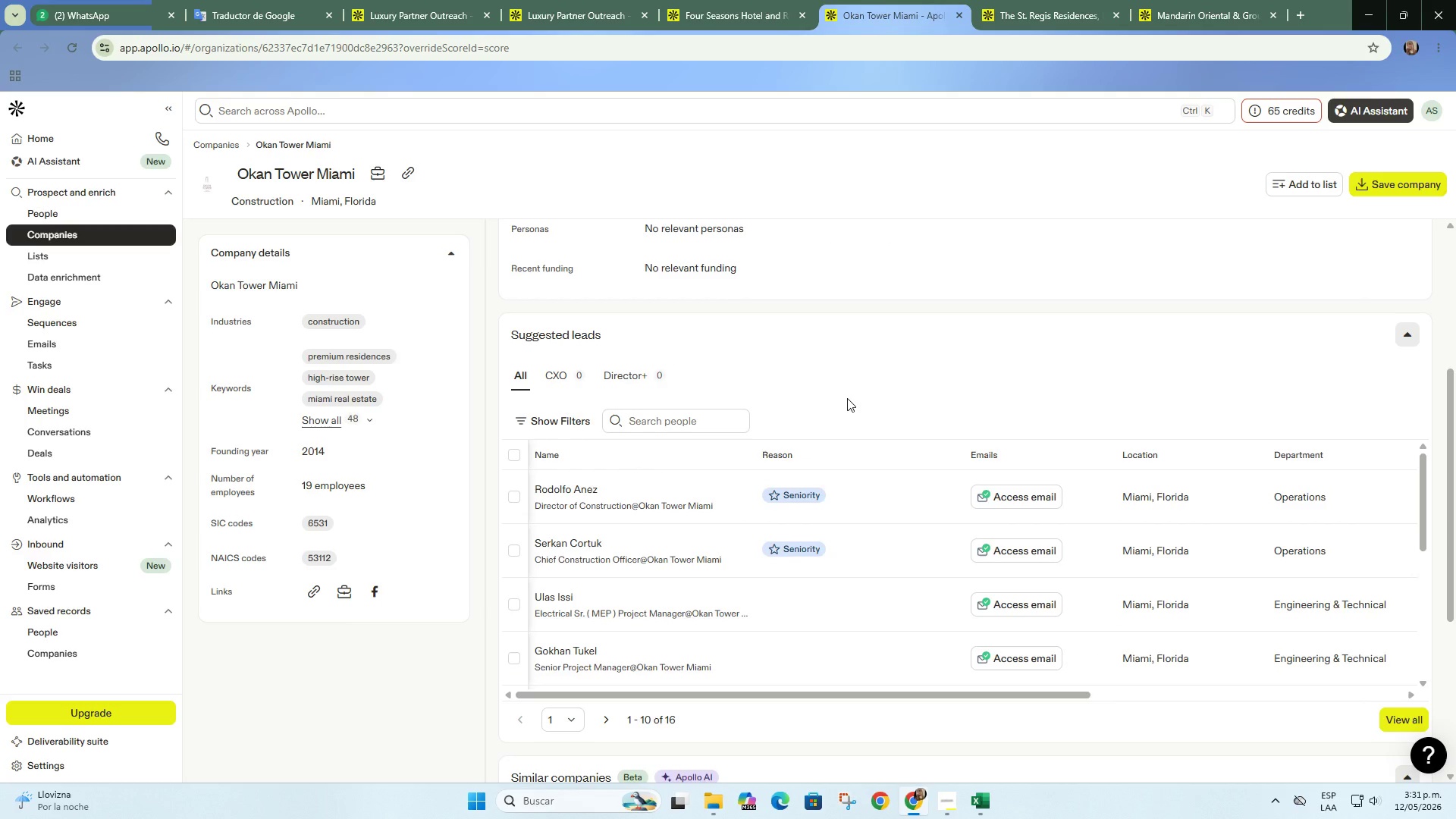 
scroll: coordinate [847, 398], scroll_direction: up, amount: 5.0
 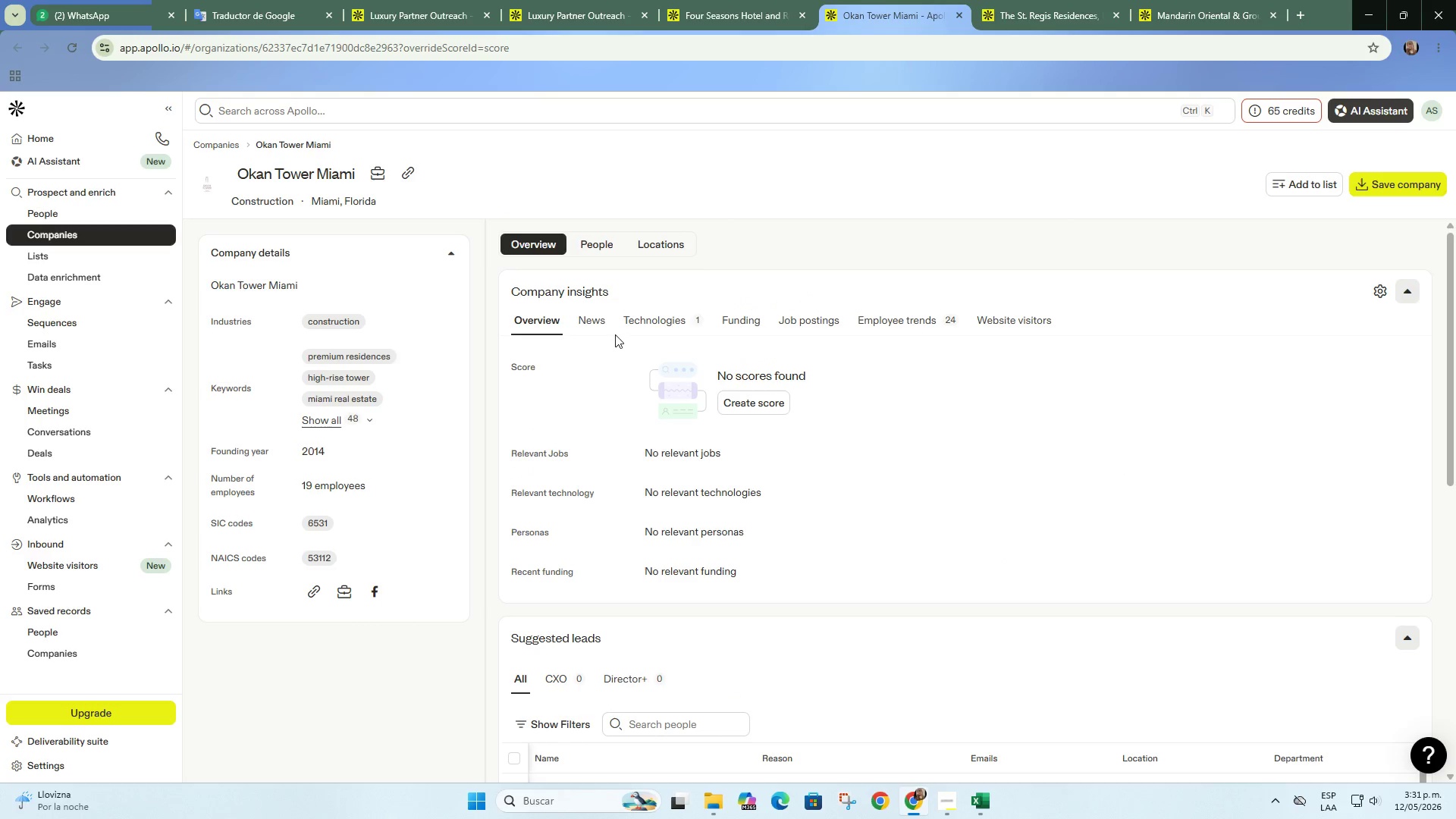 
left_click([598, 250])
 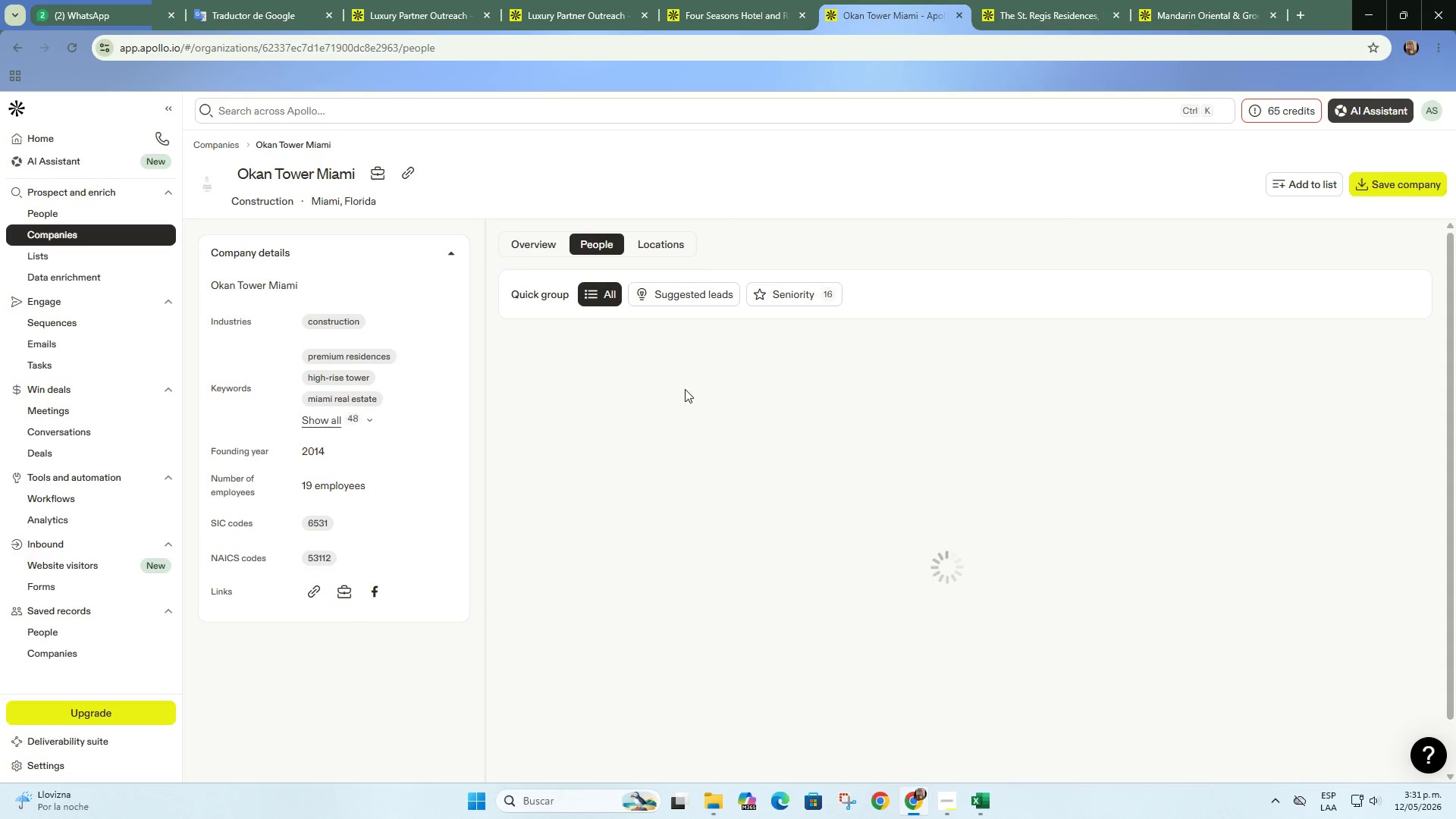 
scroll: coordinate [686, 388], scroll_direction: down, amount: 2.0
 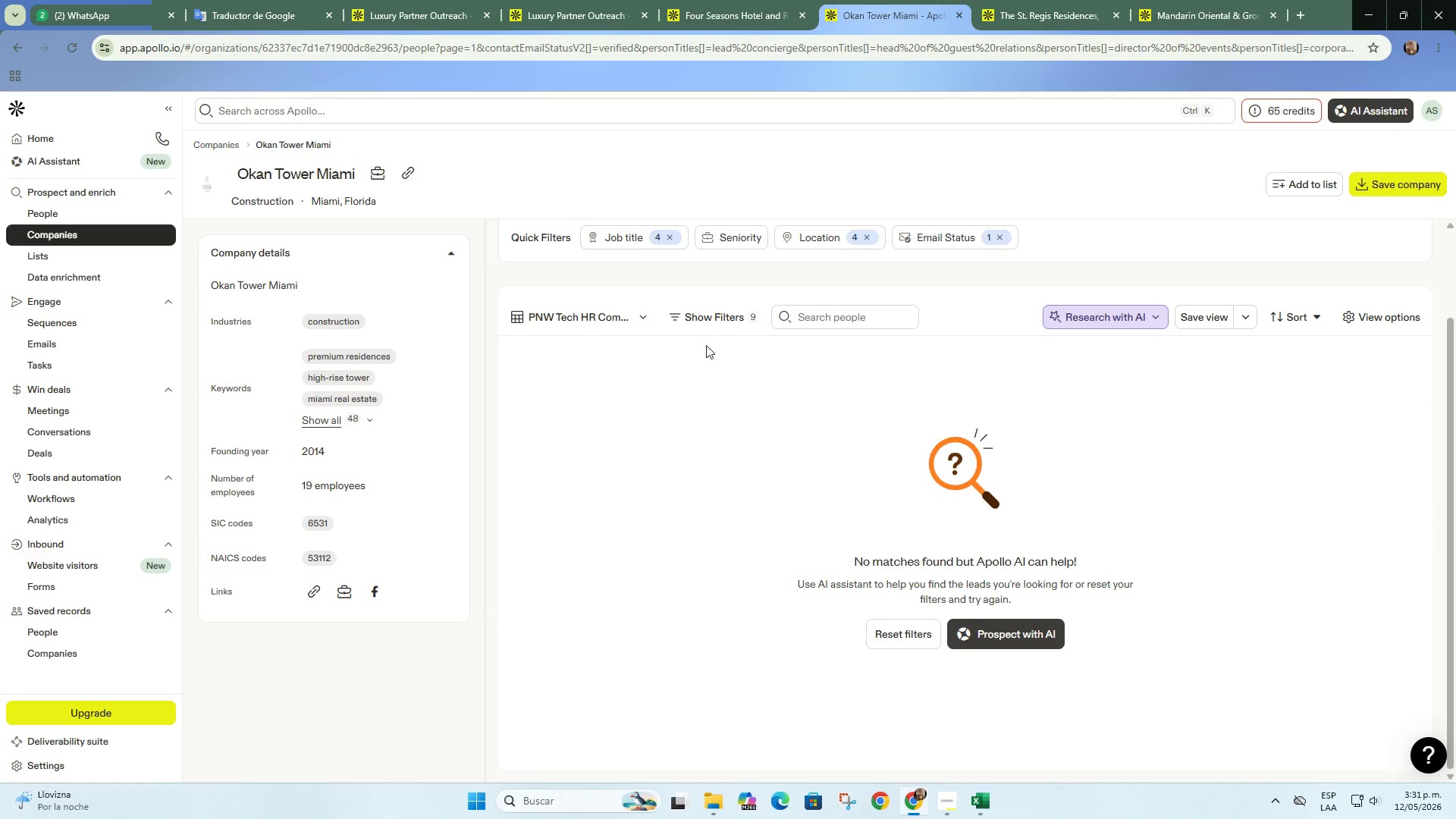 
left_click([717, 322])
 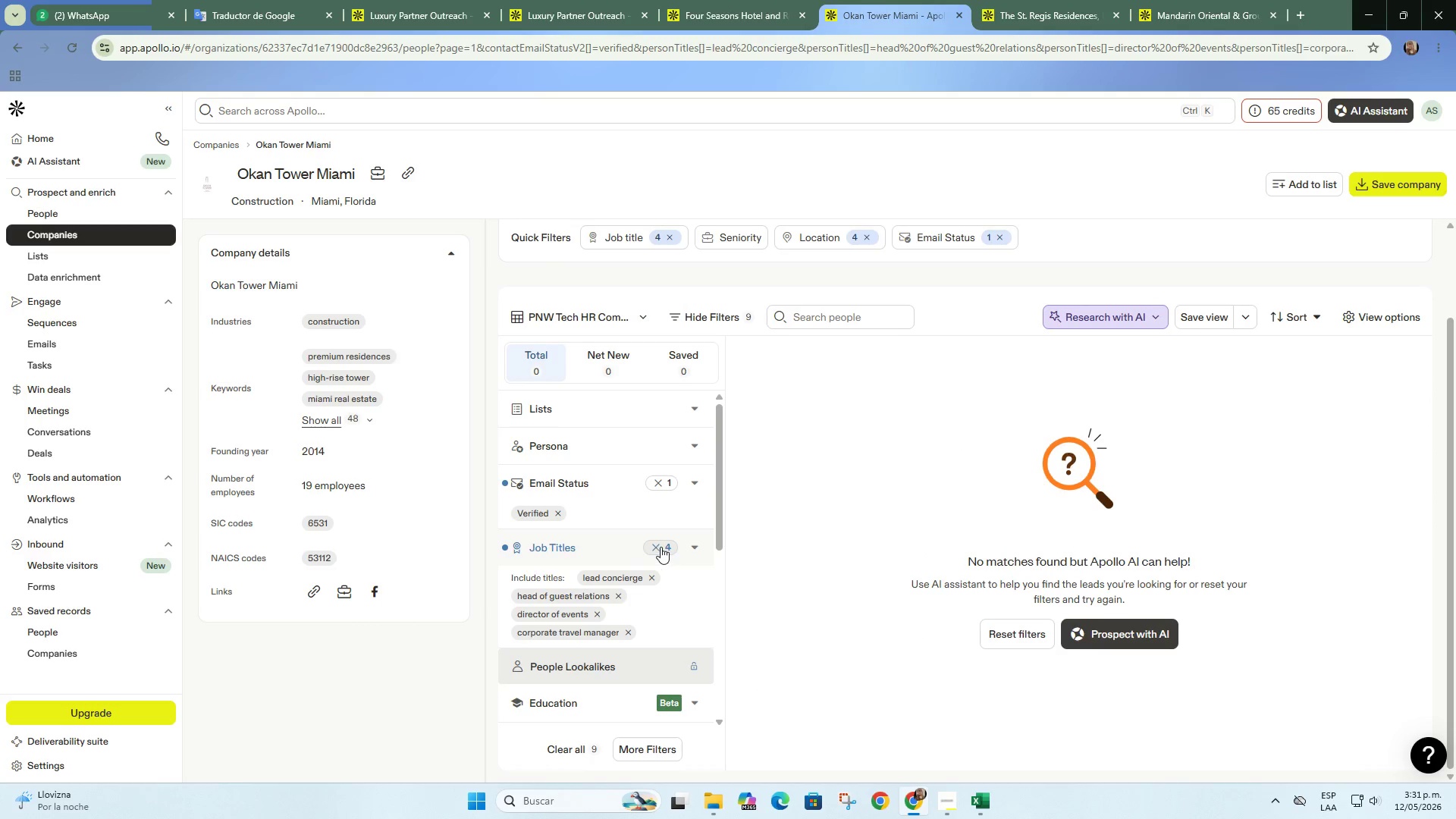 
left_click([661, 547])
 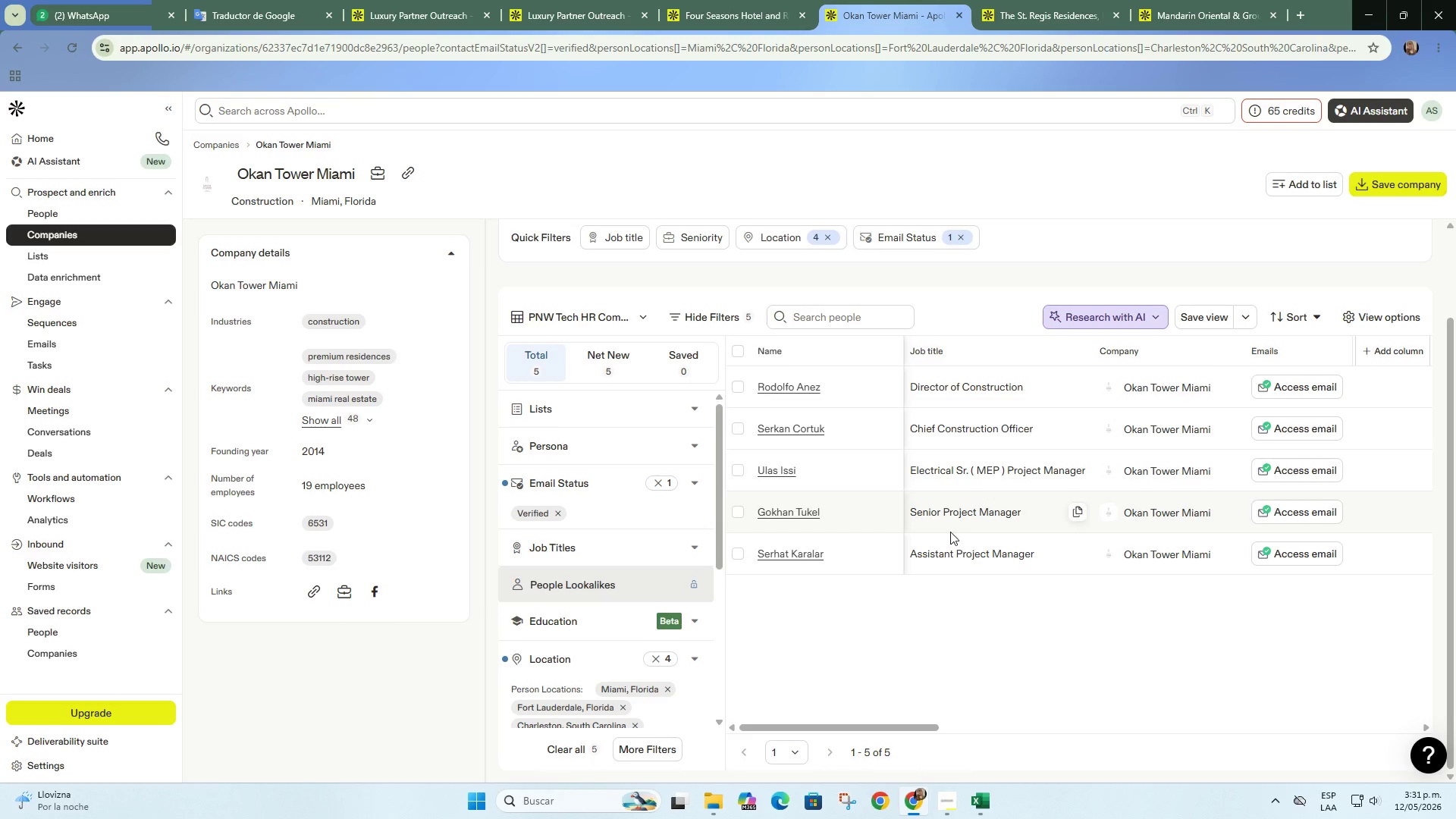 
wait(7.14)
 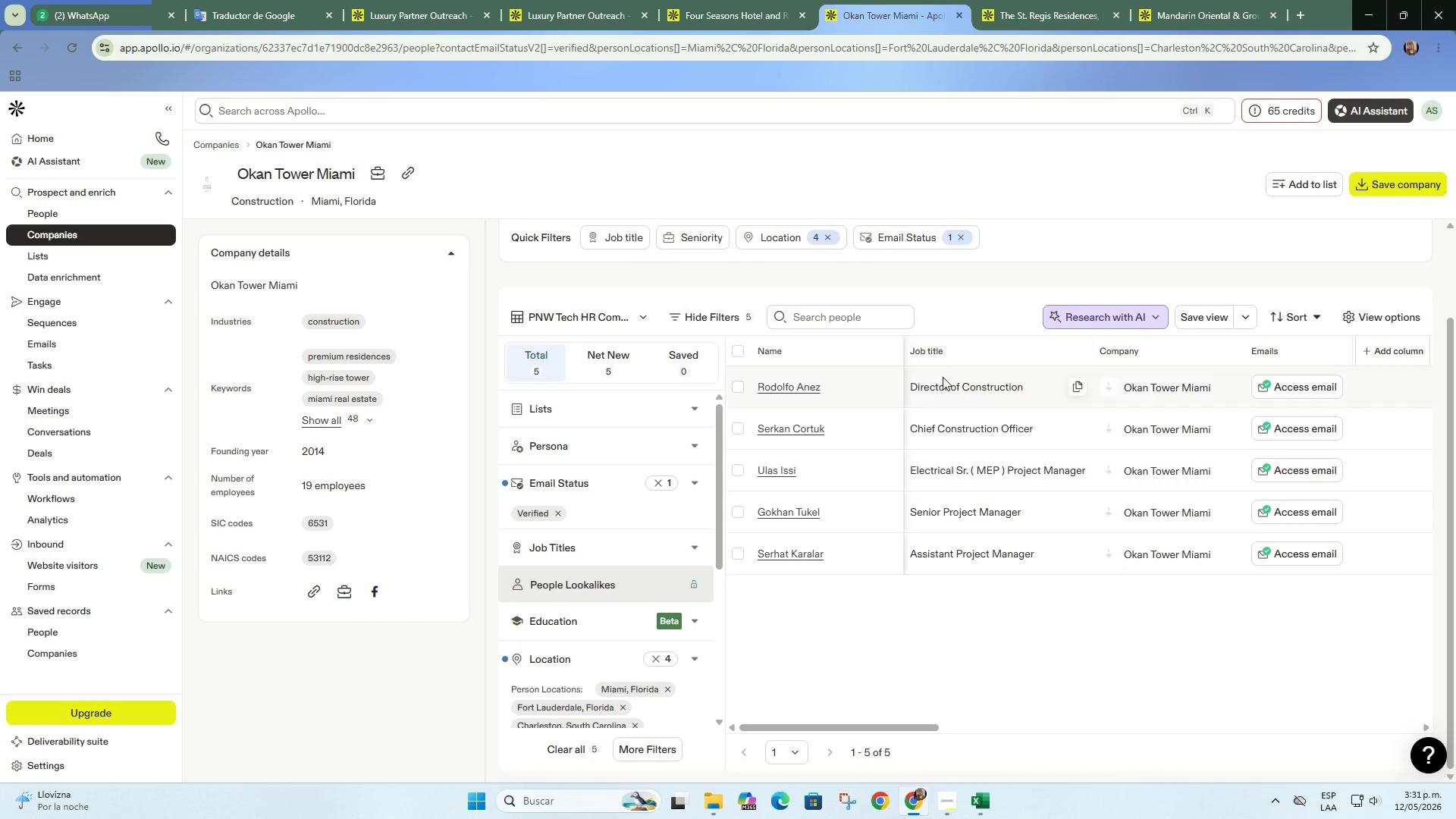 
left_click([737, 513])
 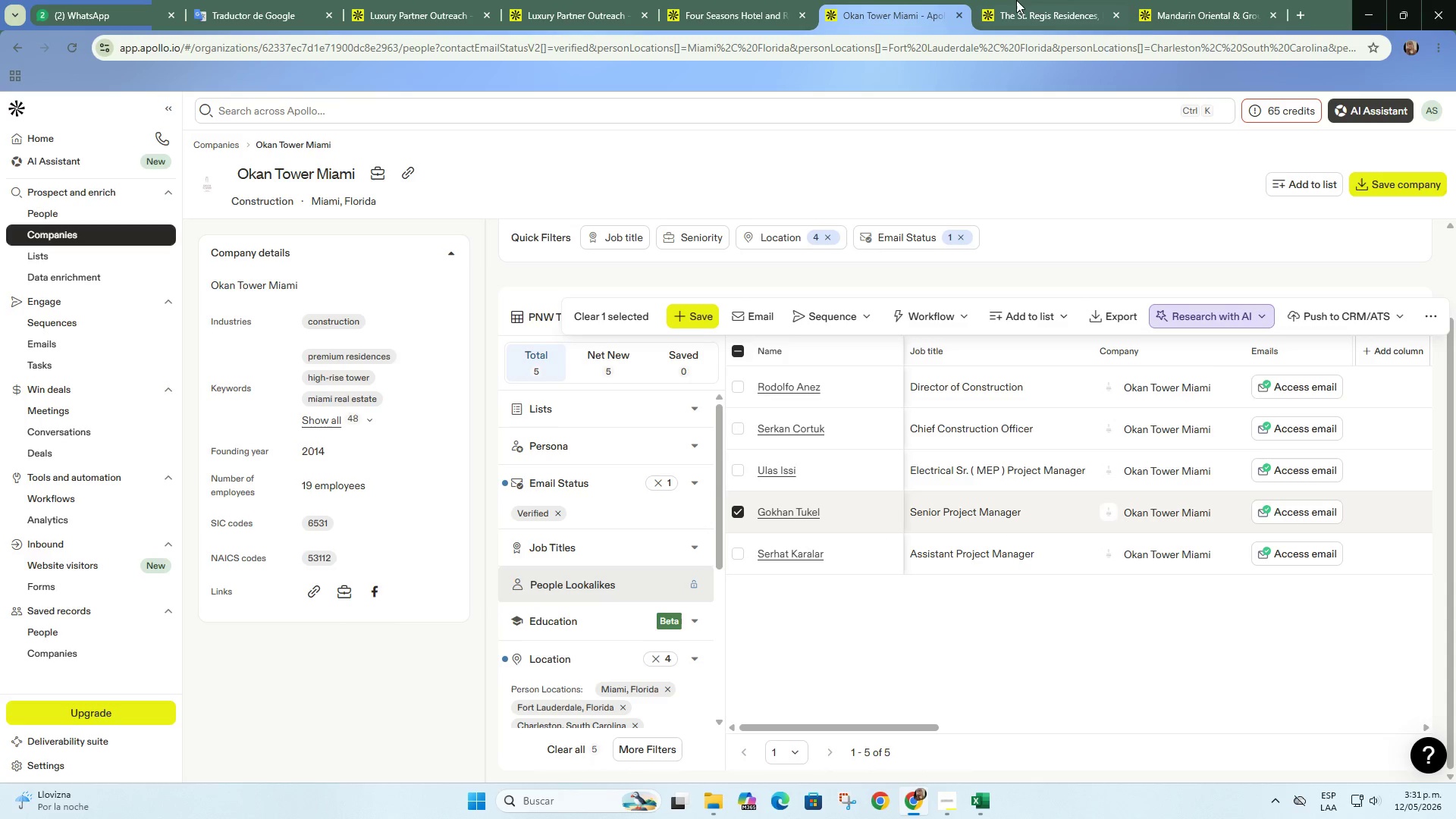 
left_click([1181, 0])
 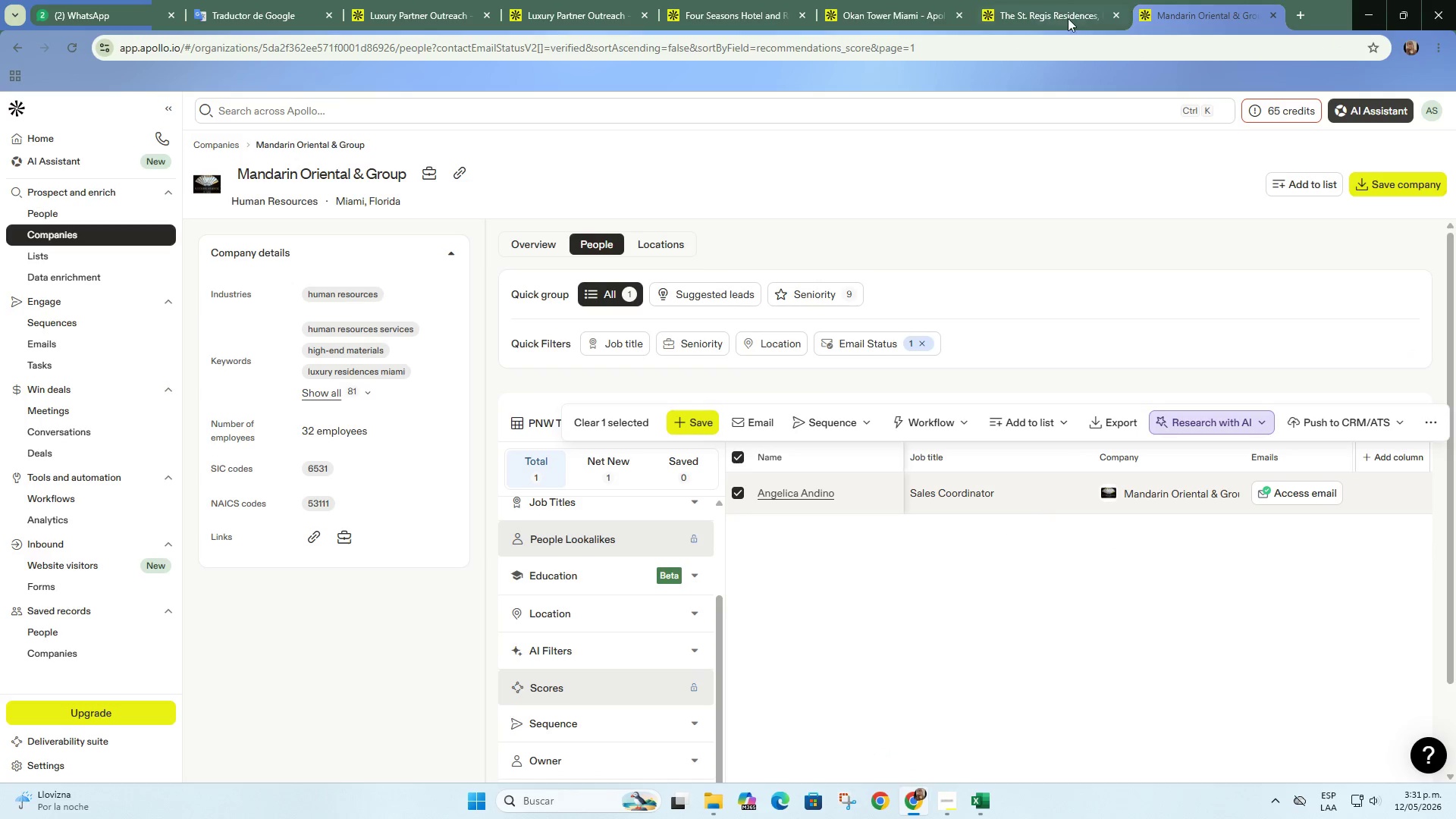 
left_click([1063, 18])
 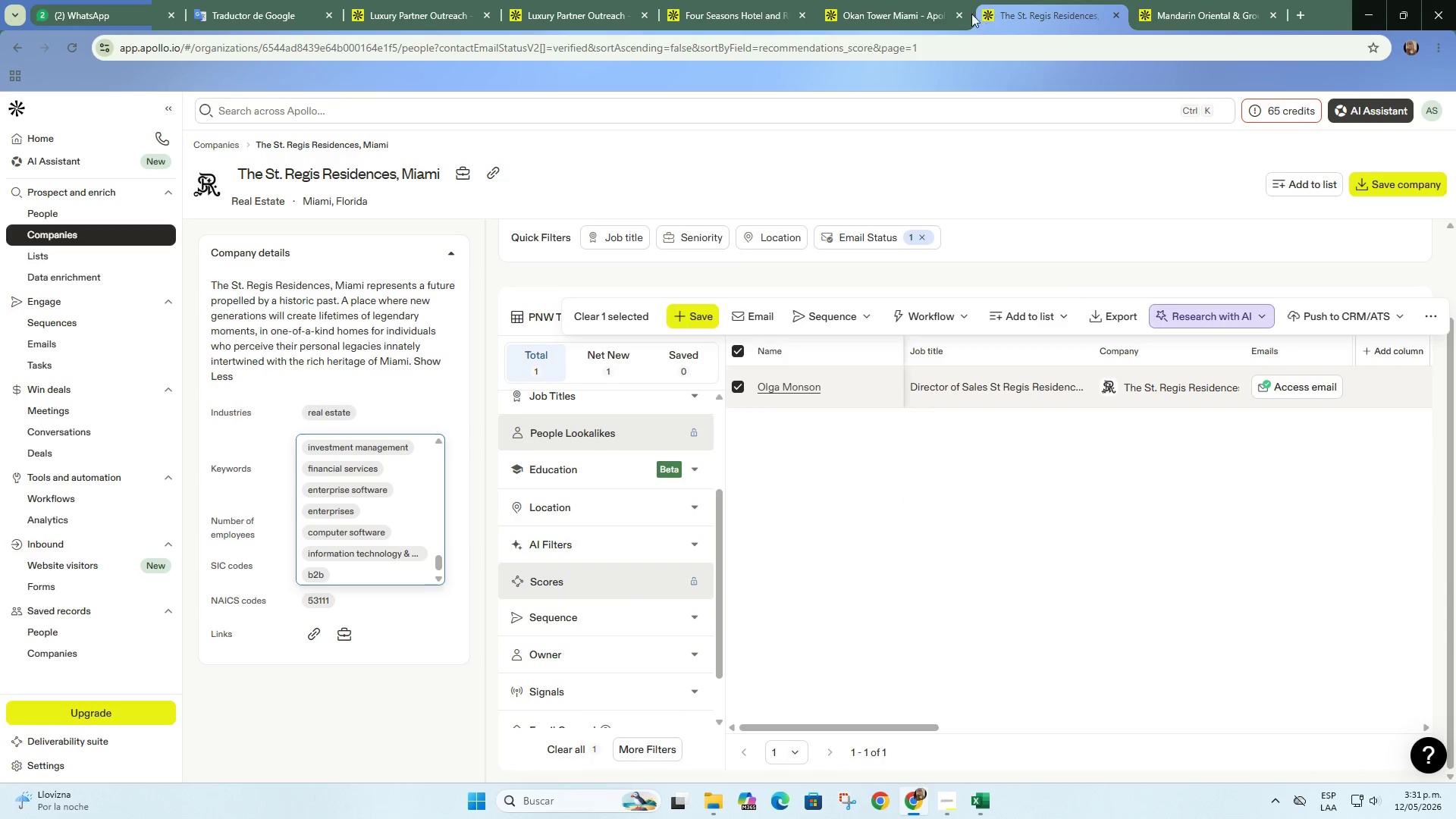 
left_click([939, 0])
 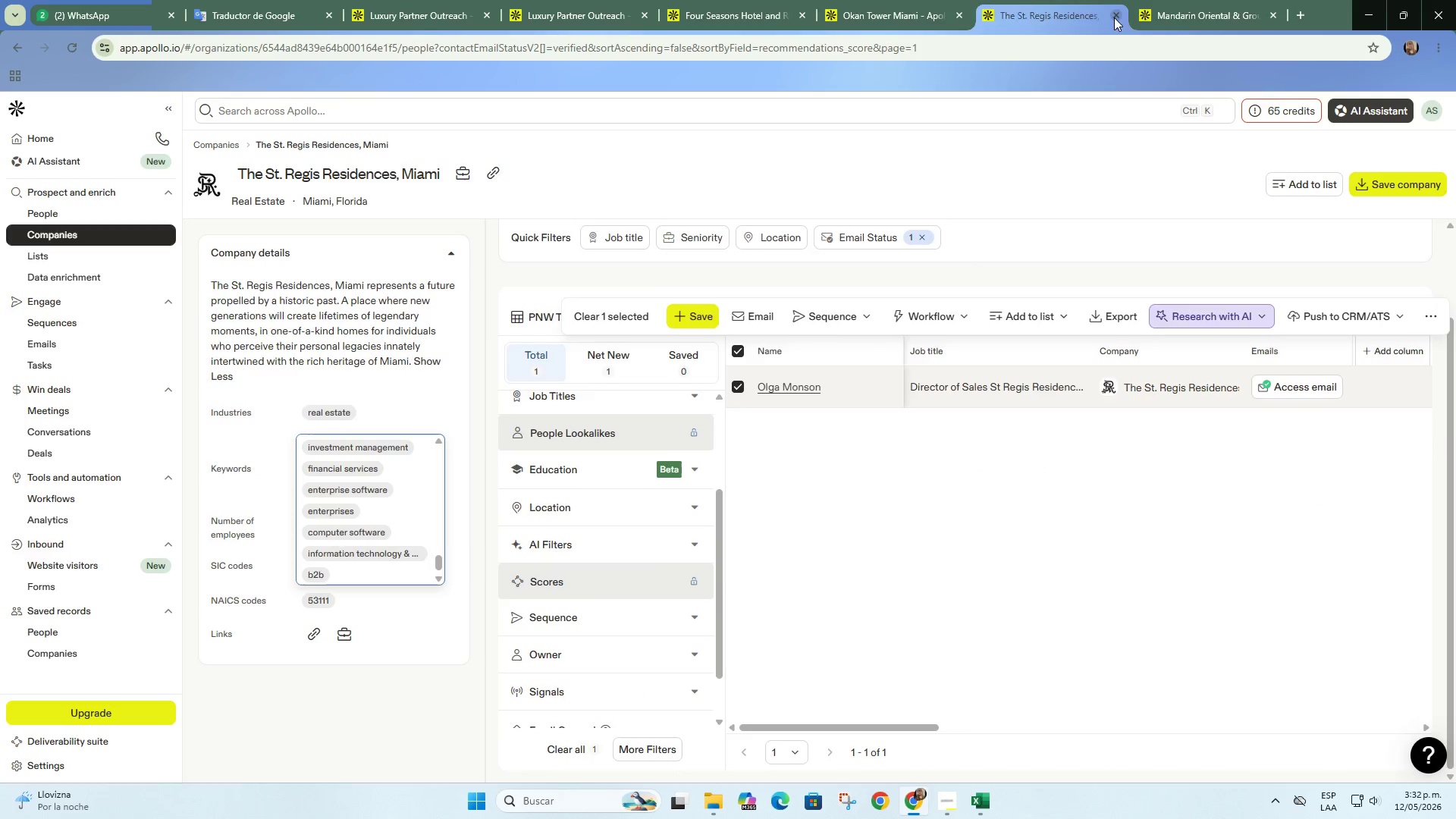 
left_click([708, 0])
 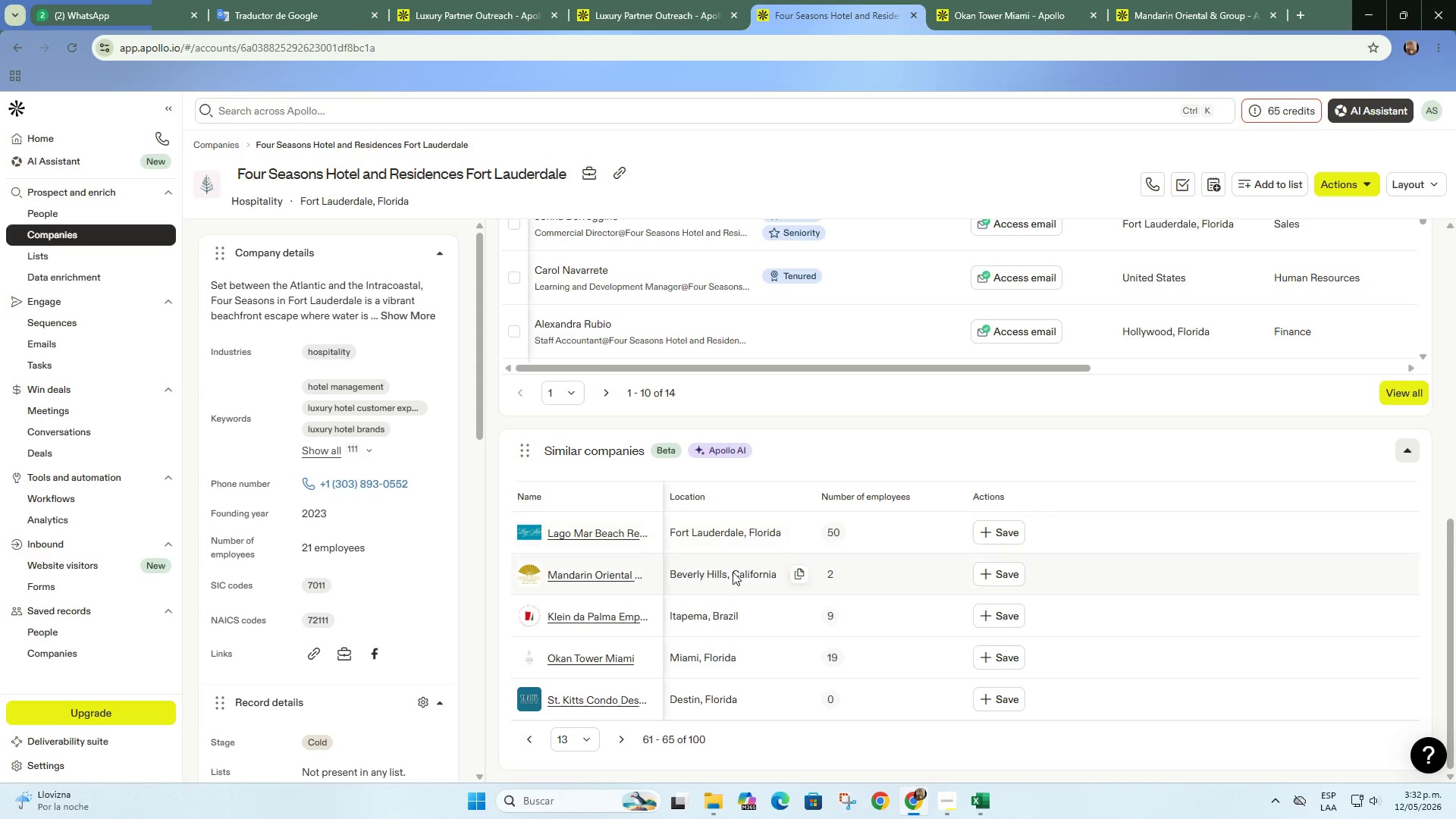 
wait(26.91)
 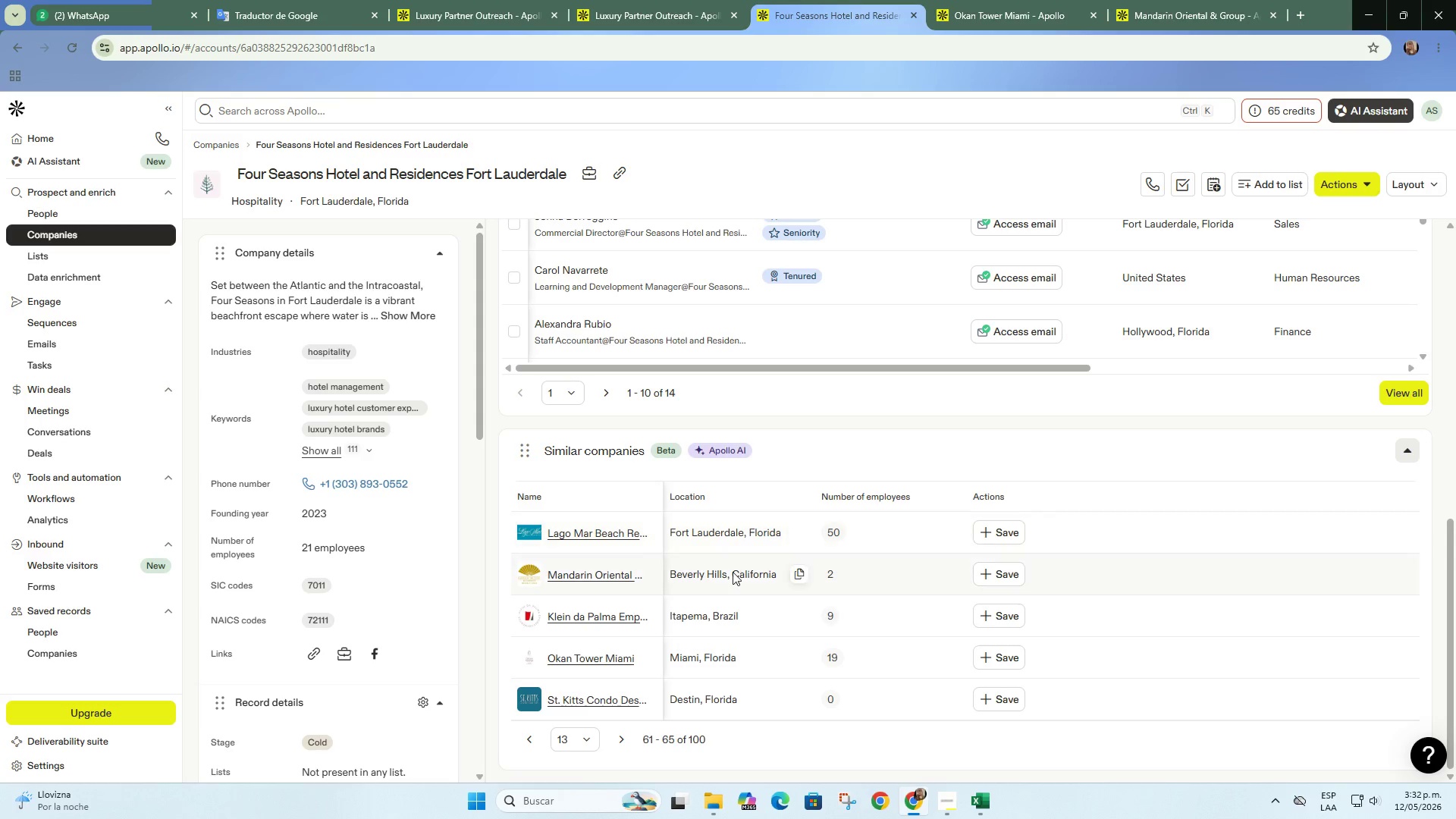 
left_click([629, 737])
 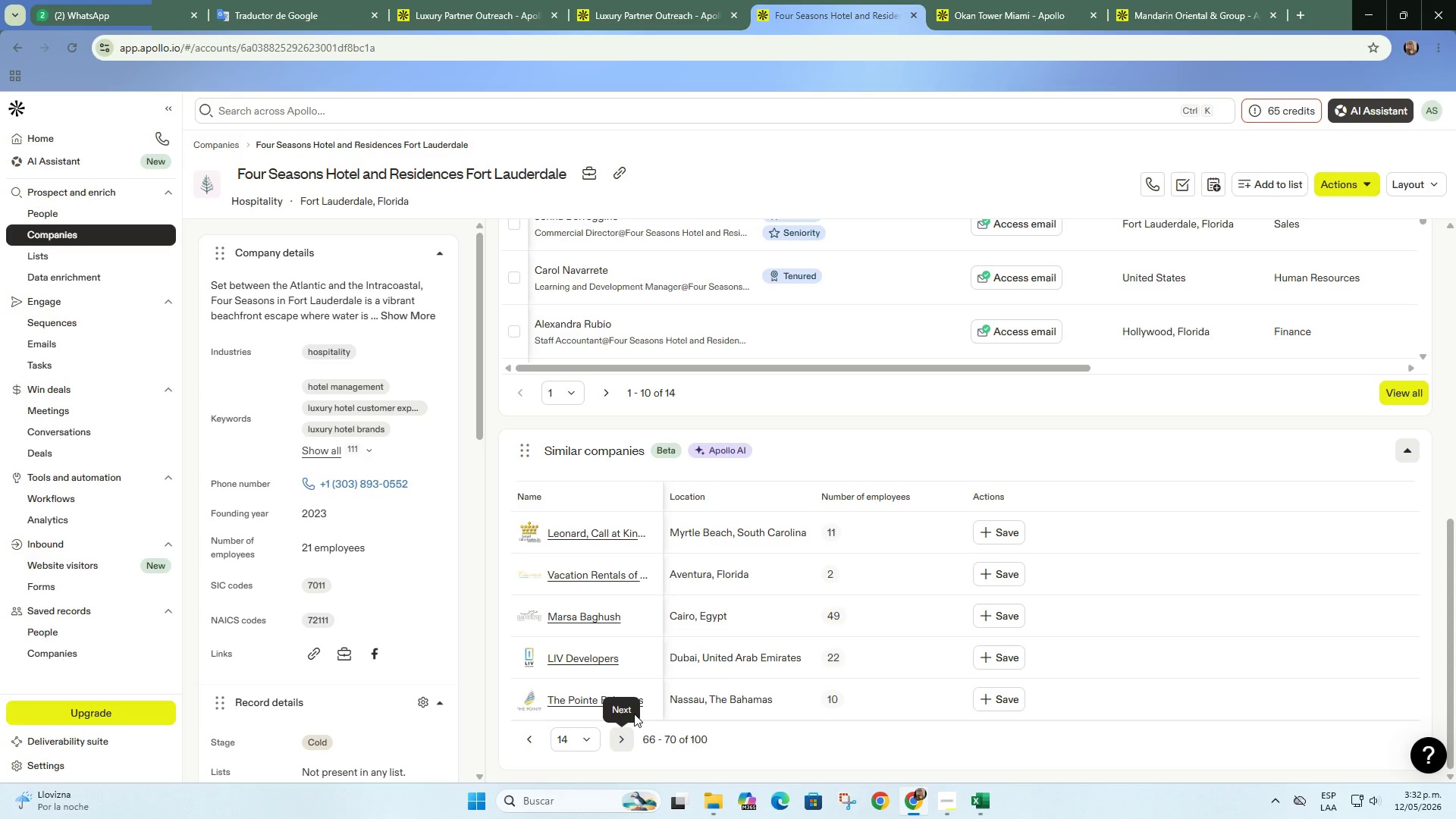 
scroll: coordinate [685, 666], scroll_direction: down, amount: 1.0
 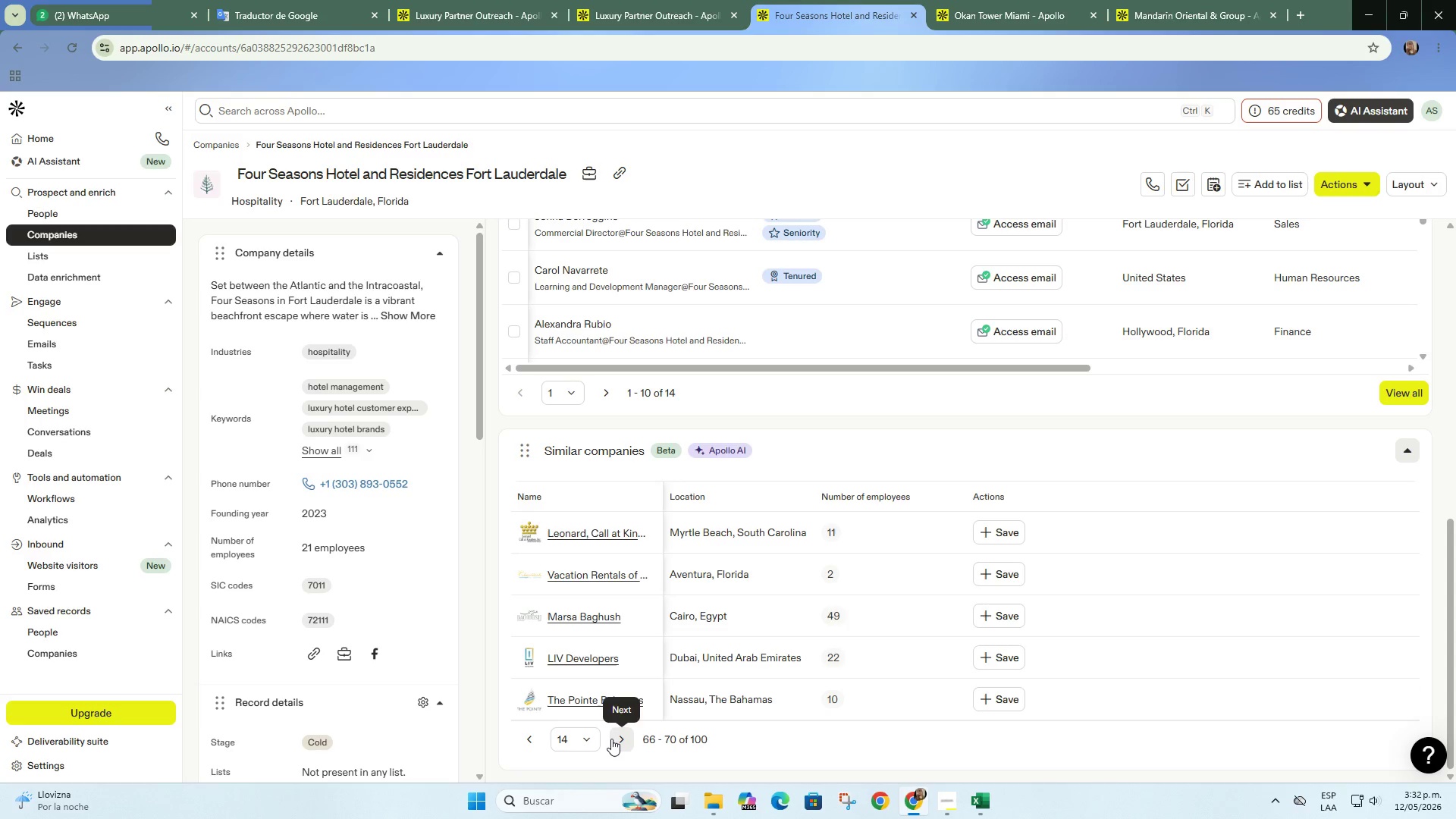 
left_click([611, 739])
 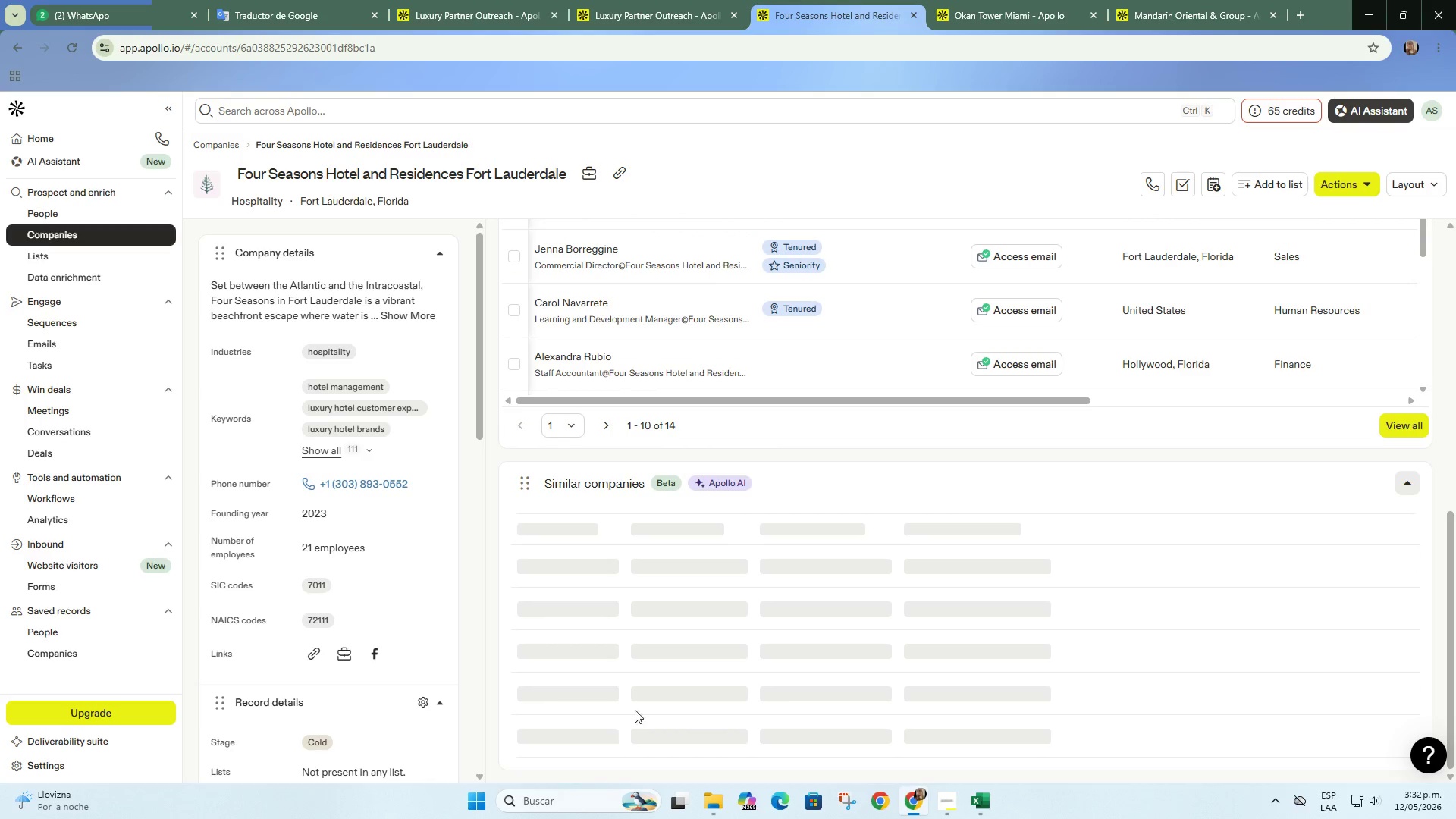 
mouse_move([677, 682])
 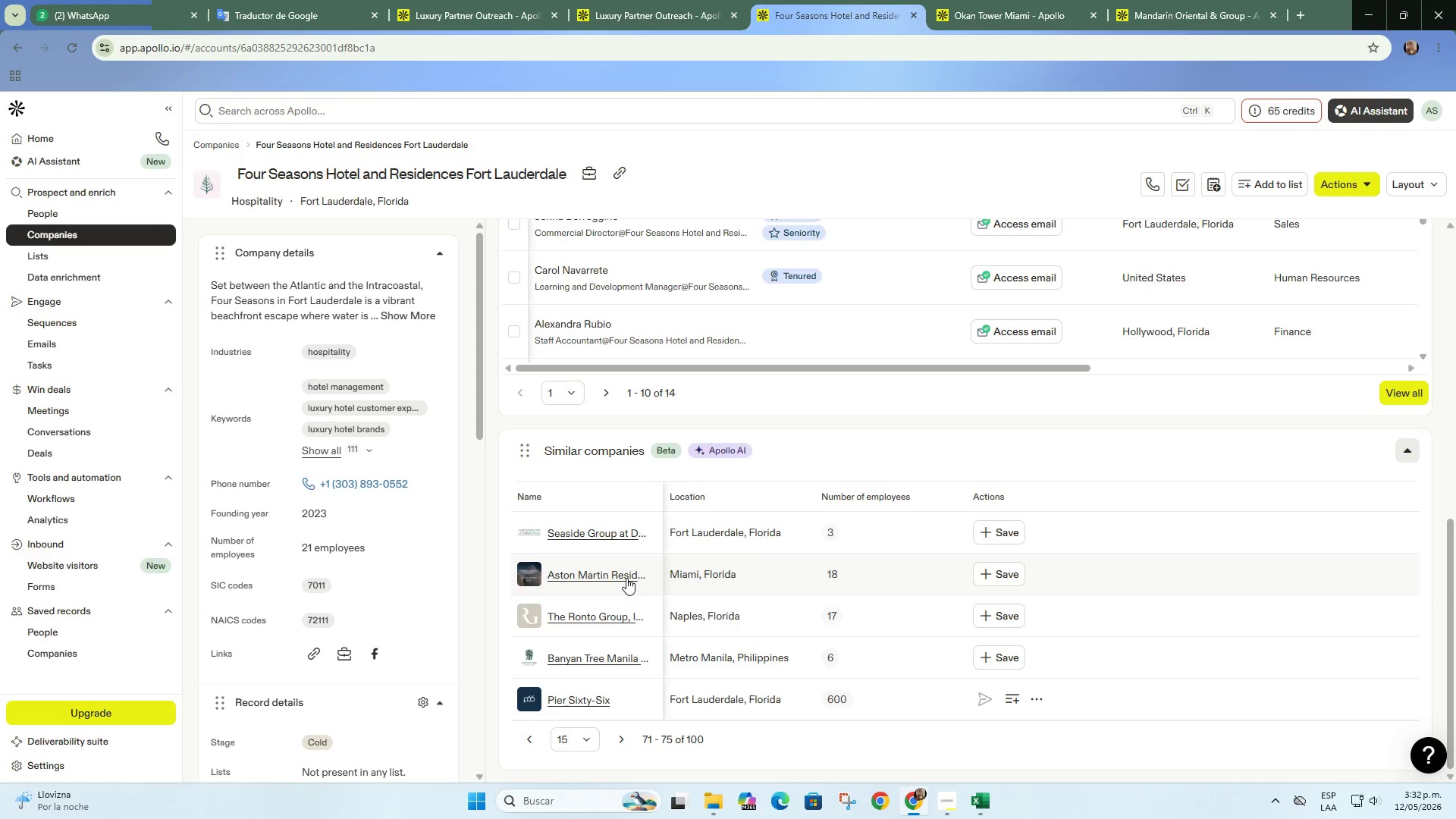 
right_click([625, 576])
 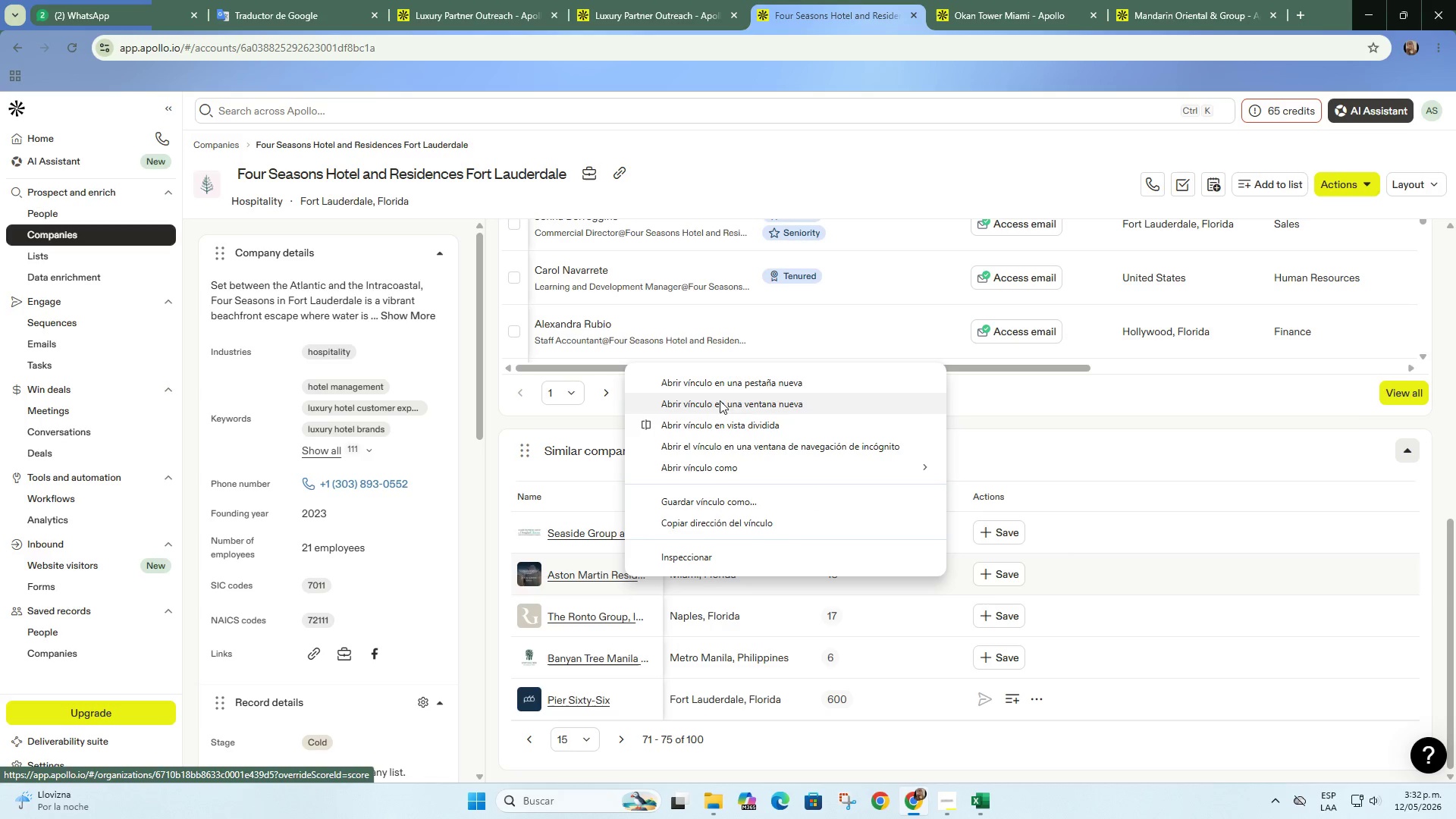 
left_click([728, 391])
 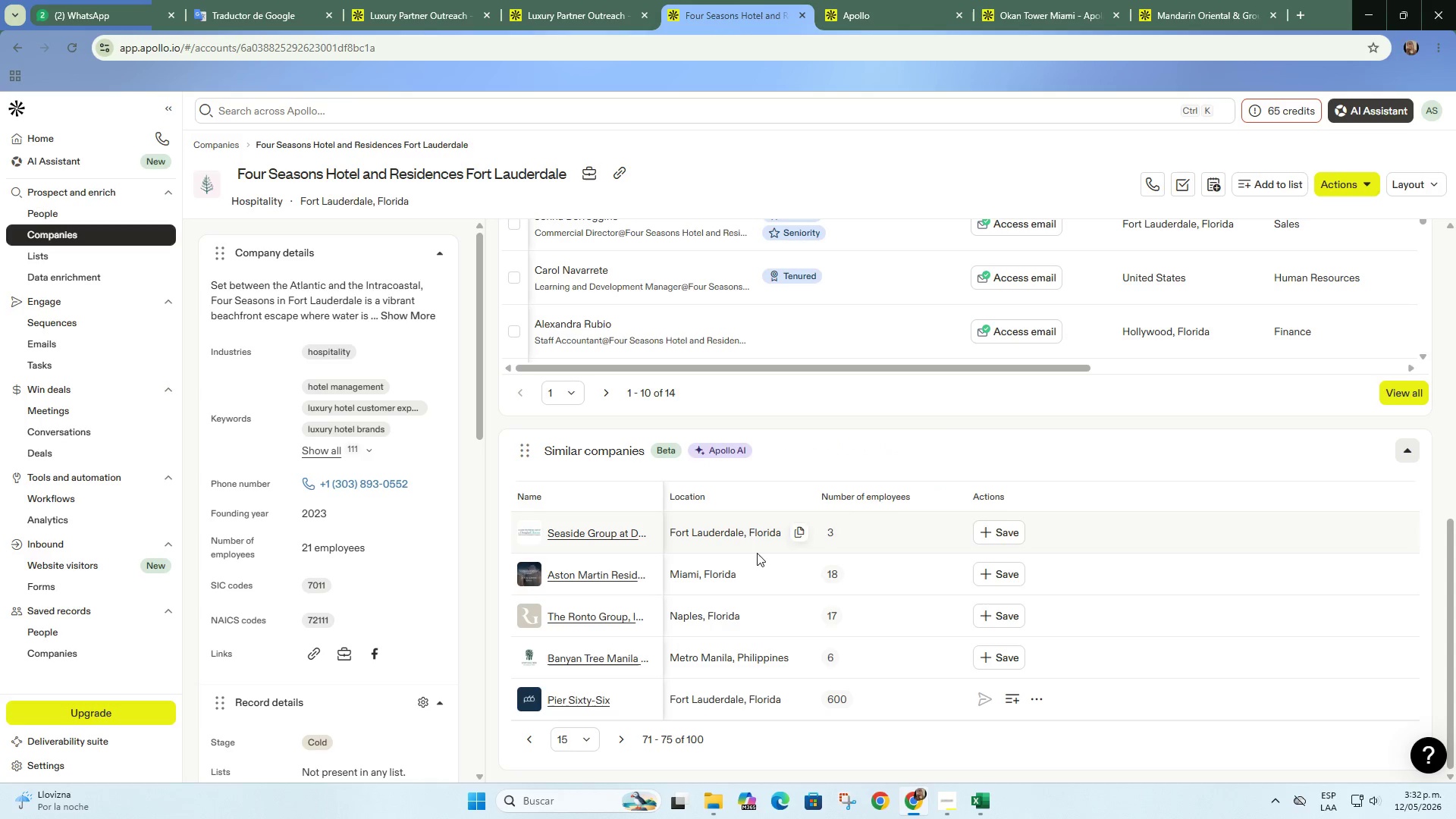 
left_click([888, 0])
 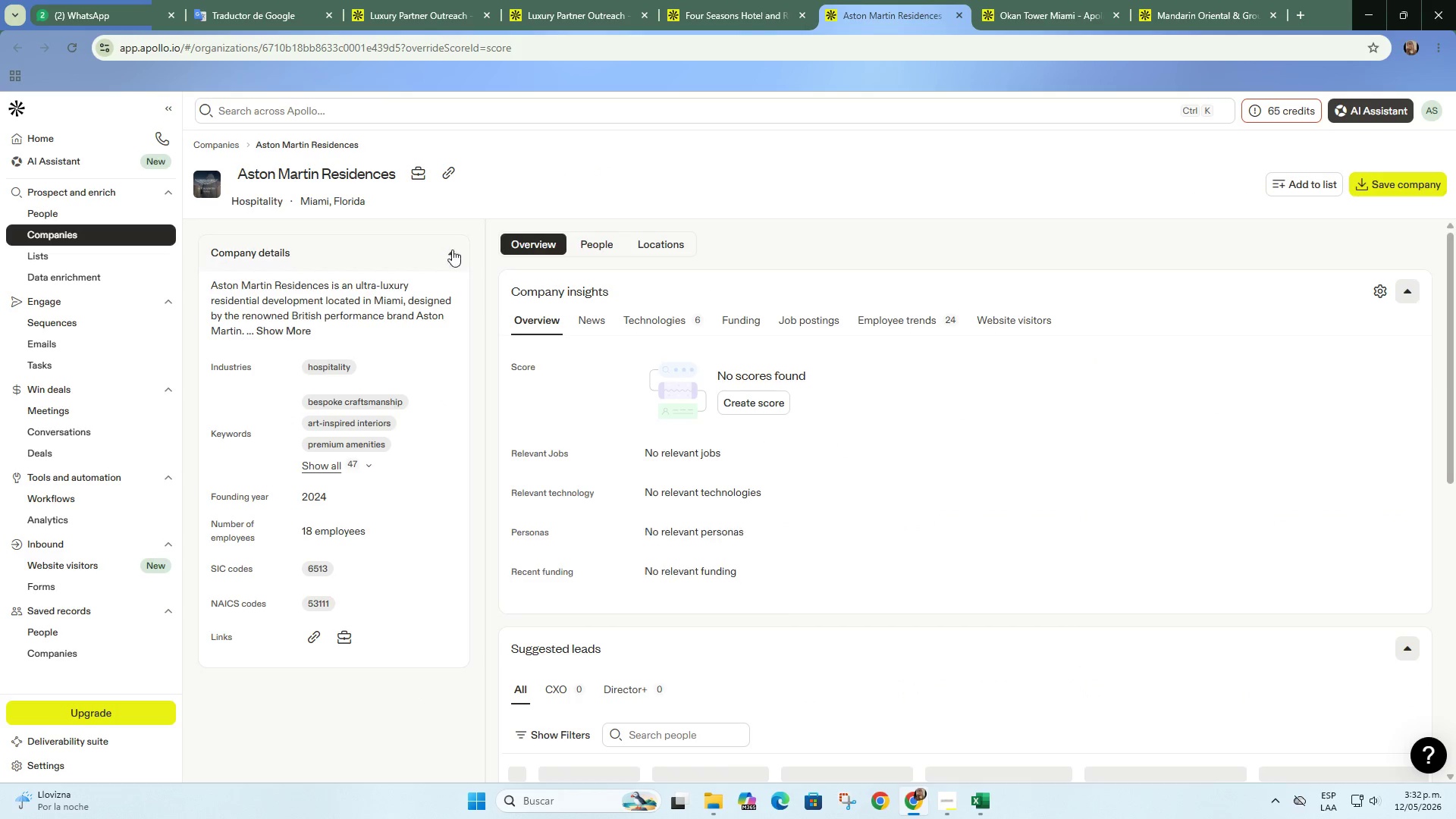 
left_click([587, 234])
 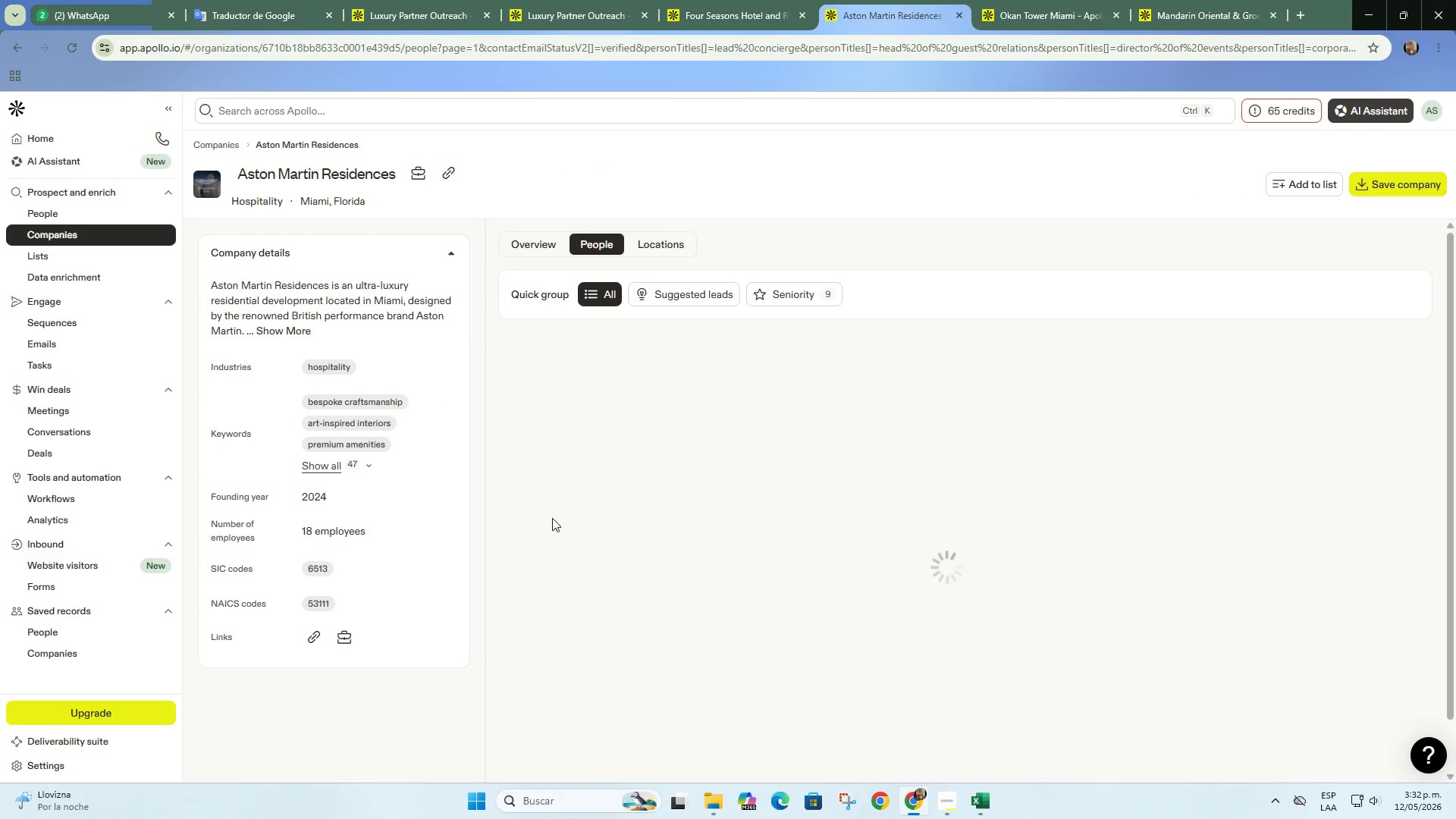 
scroll: coordinate [552, 518], scroll_direction: down, amount: 2.0
 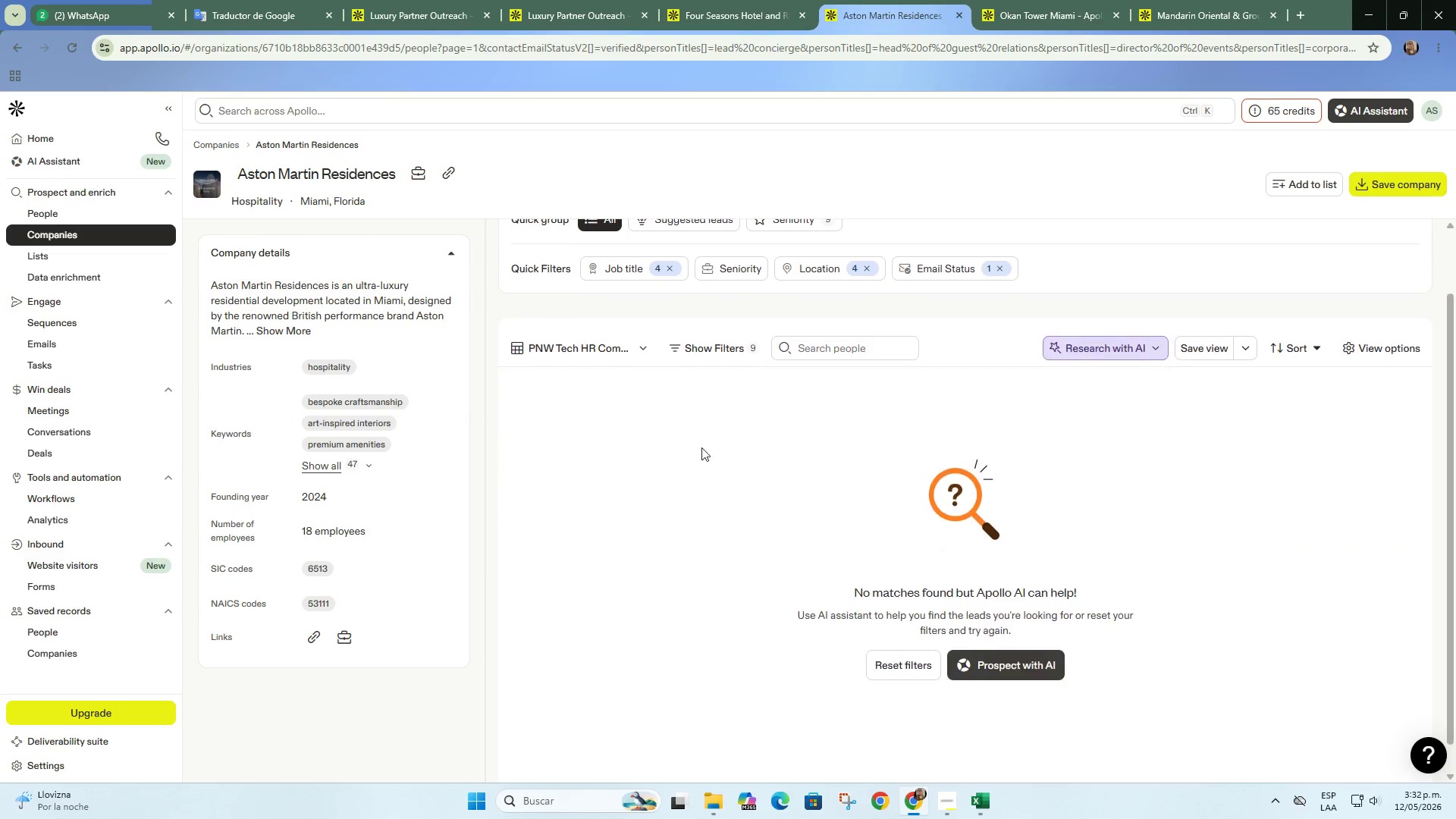 
left_click([731, 335])
 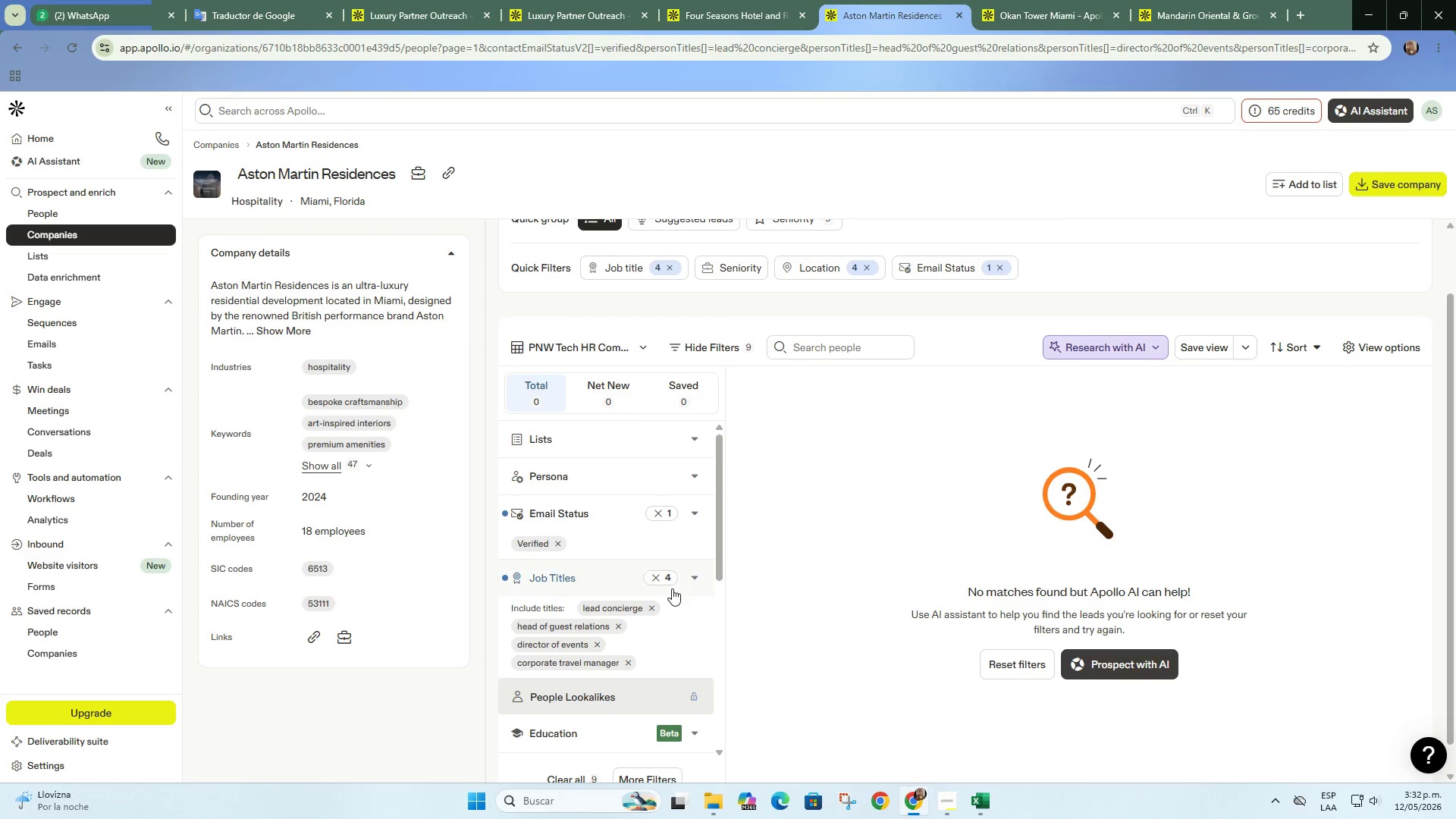 
left_click([665, 577])
 